 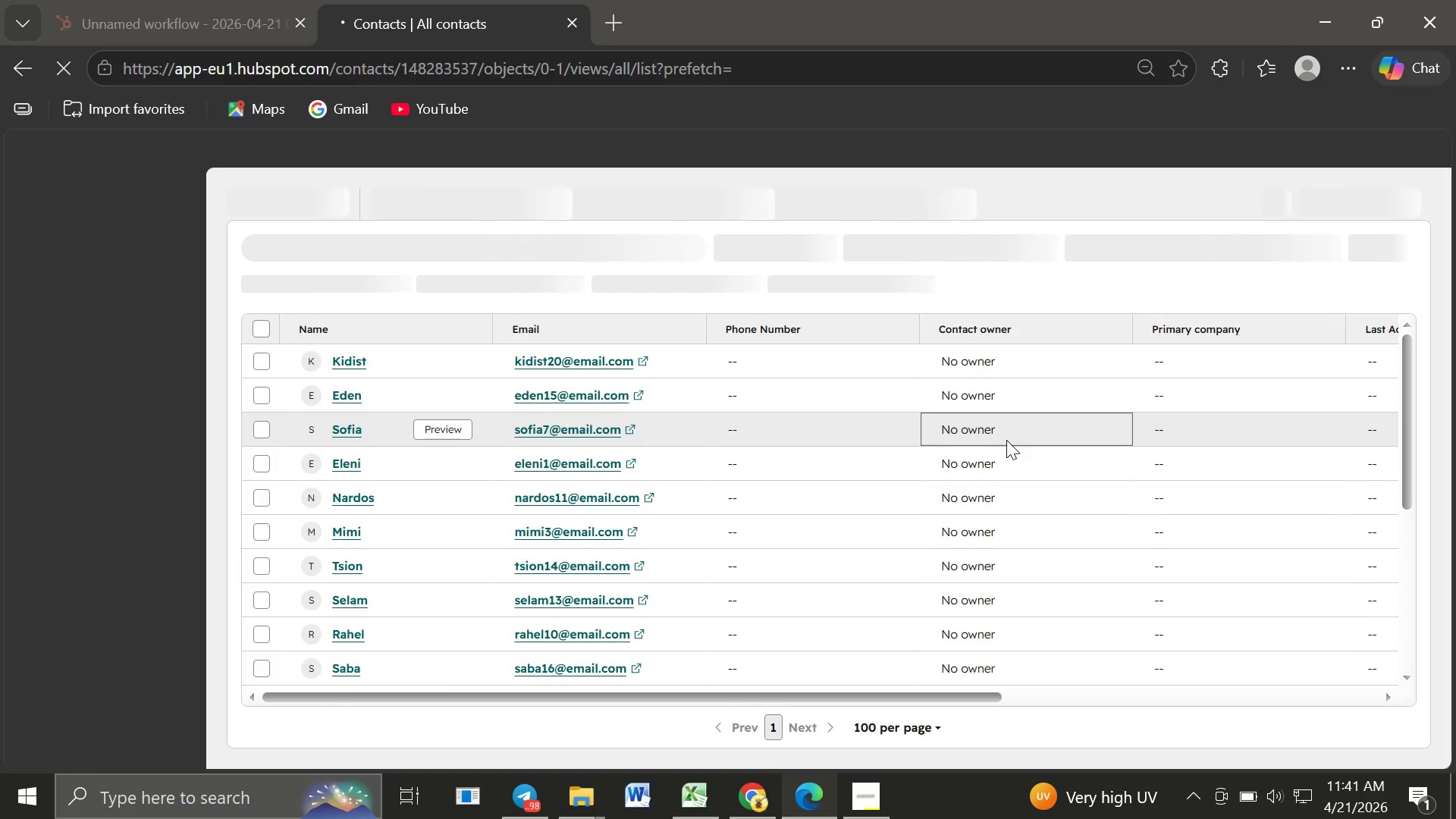 
mouse_move([1213, 303])
 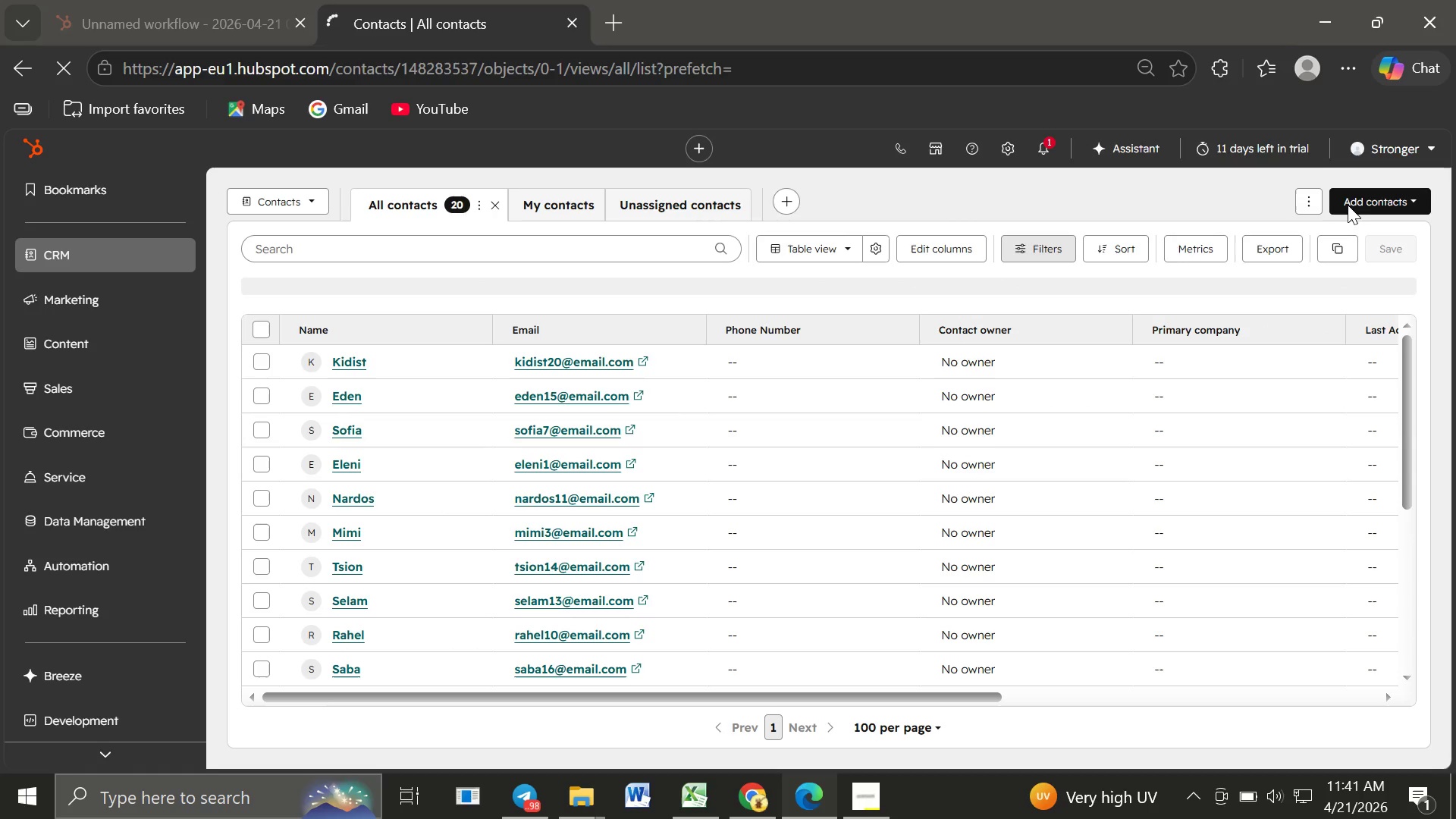 
left_click([1348, 205])
 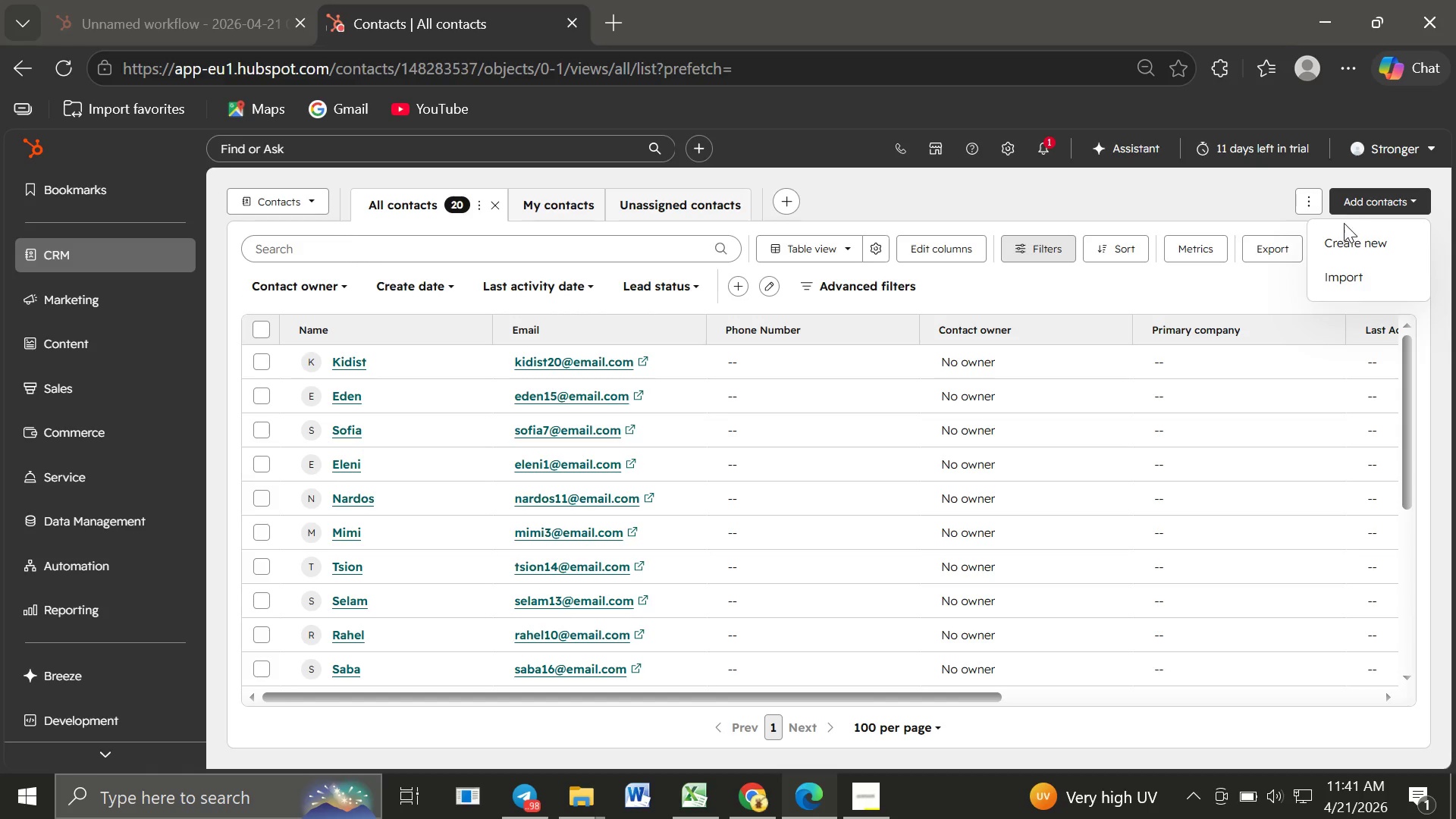 
left_click([1344, 271])
 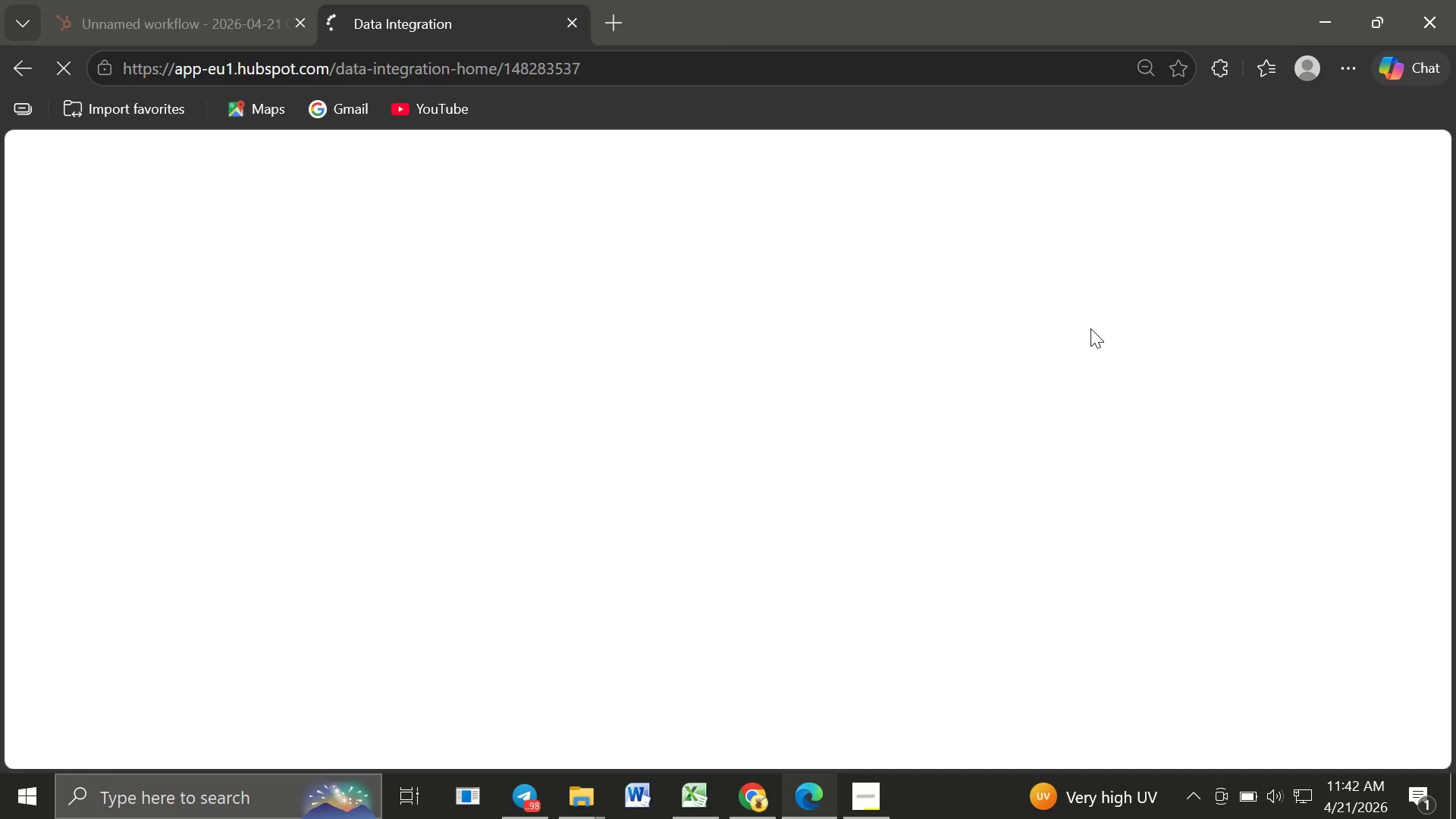 
wait(57.59)
 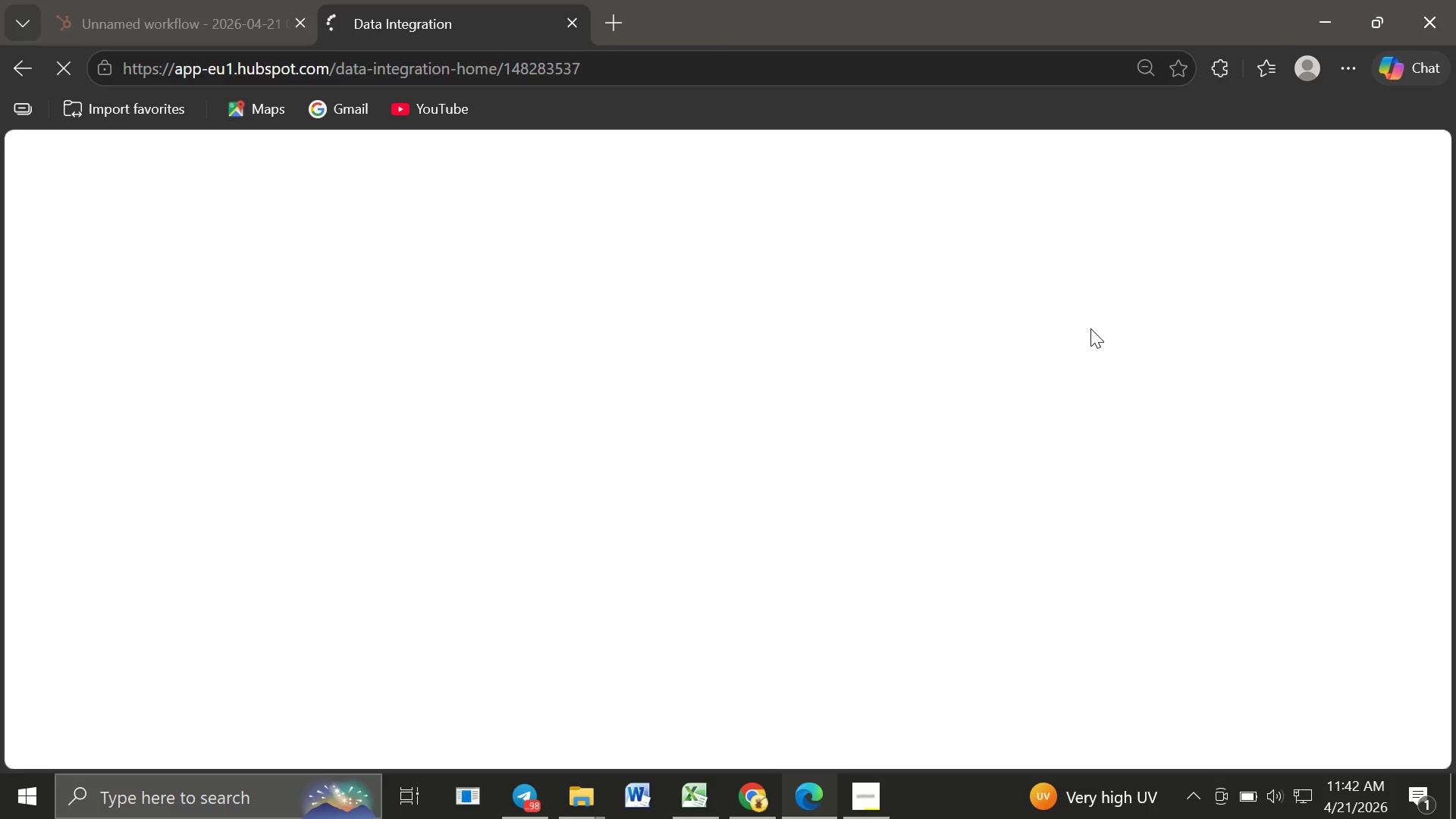 
left_click([198, 39])
 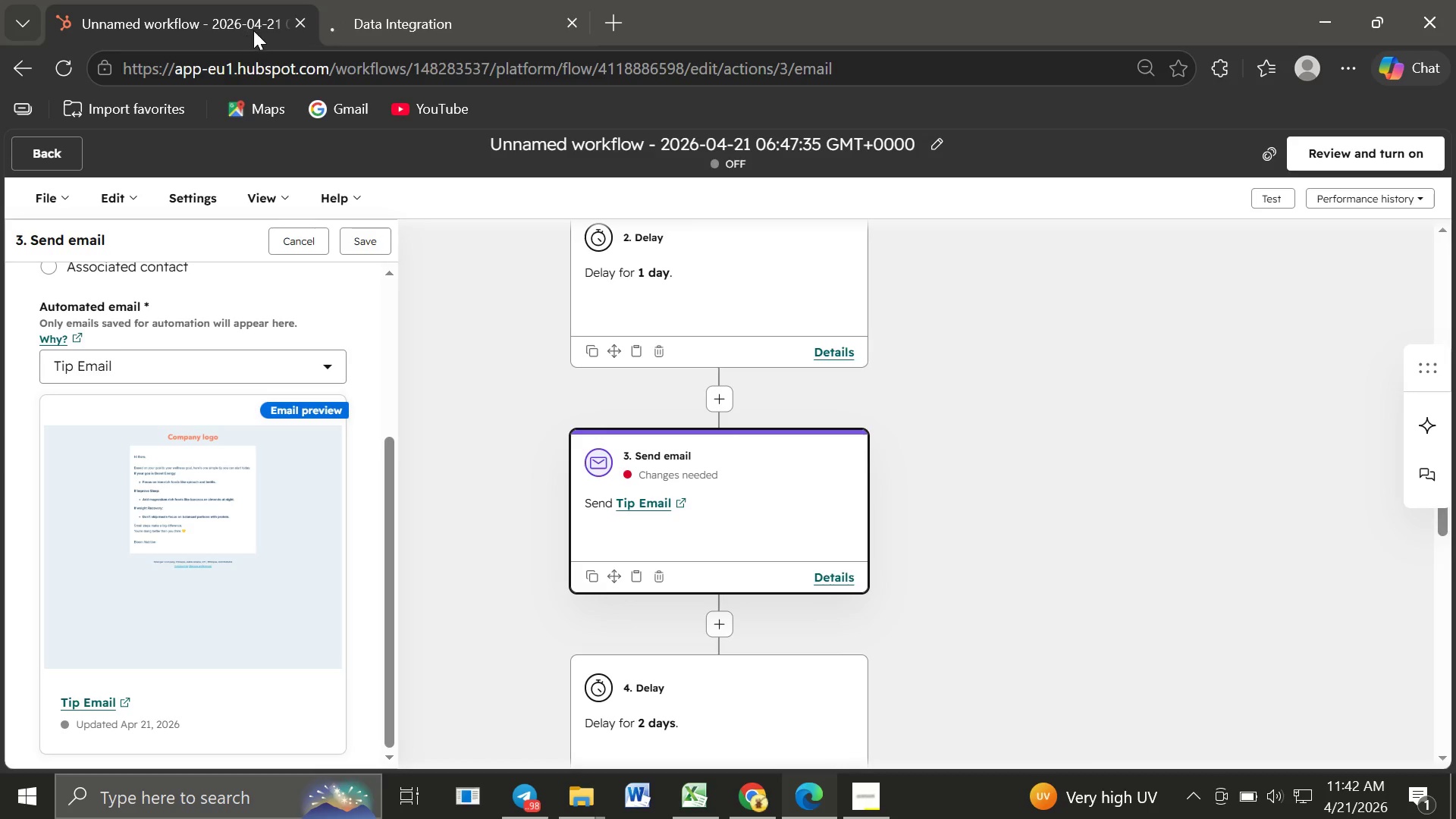 
left_click([298, 27])
 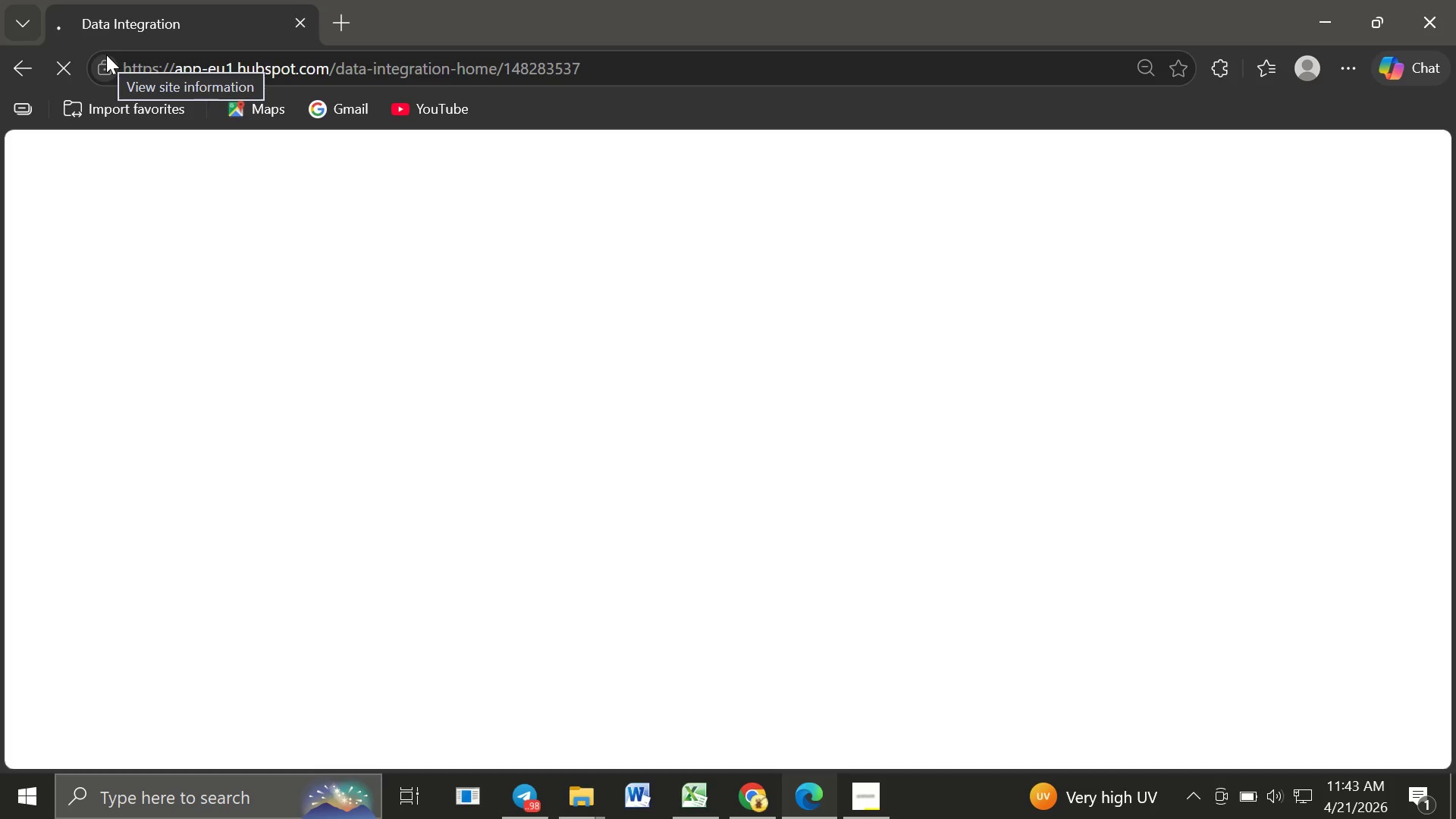 
left_click([17, 71])
 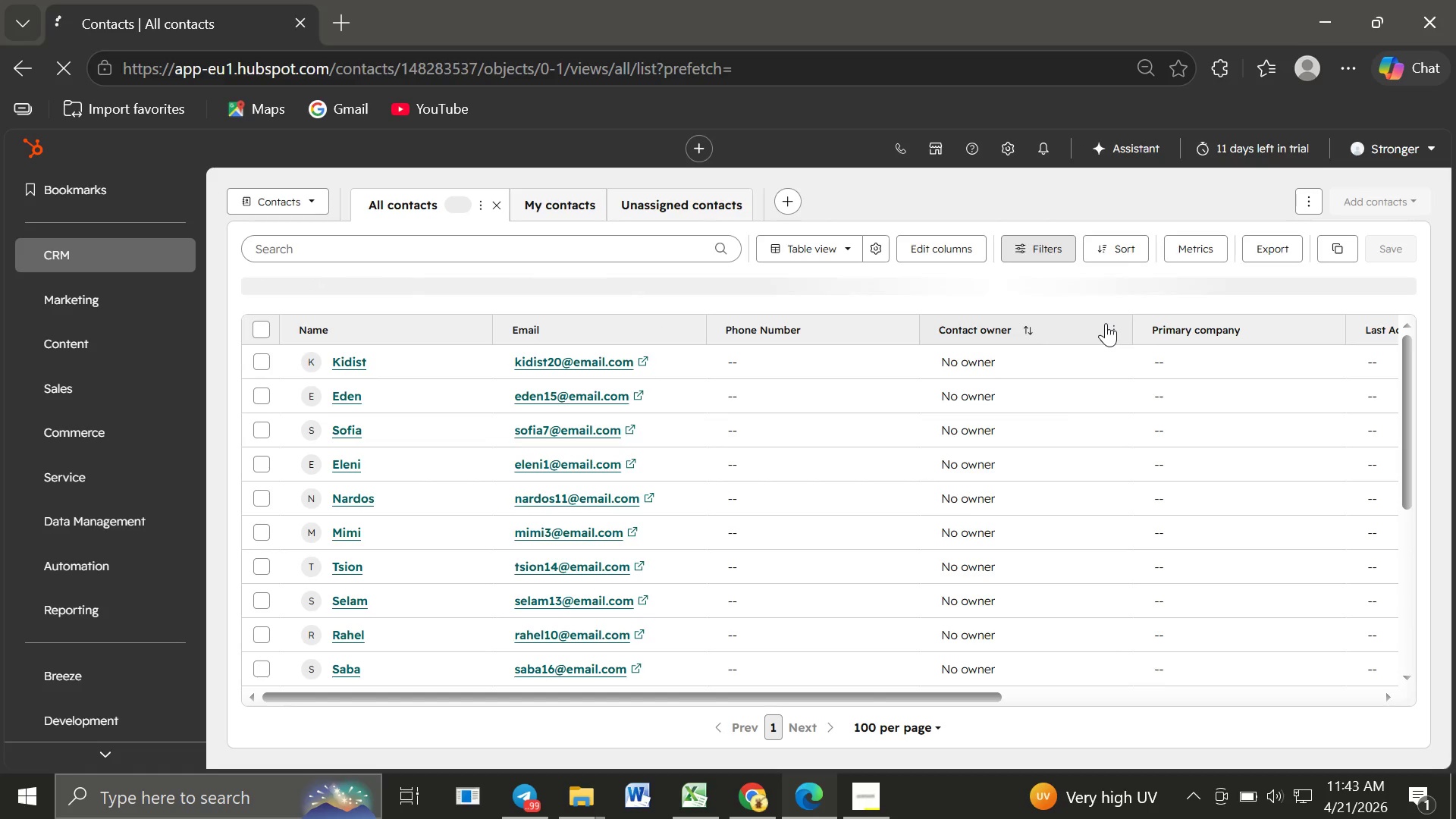 
wait(21.48)
 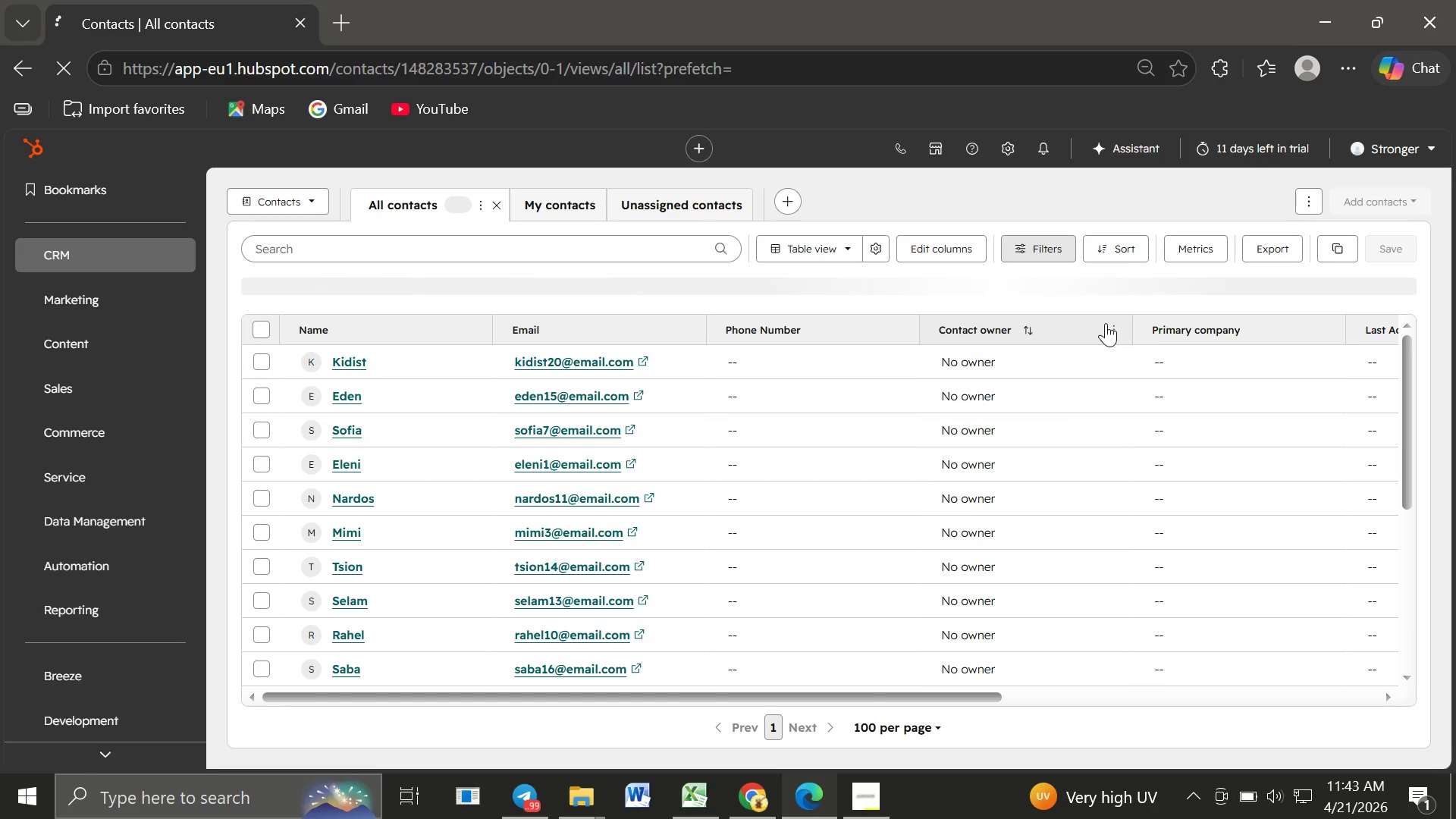 
left_click([1359, 208])
 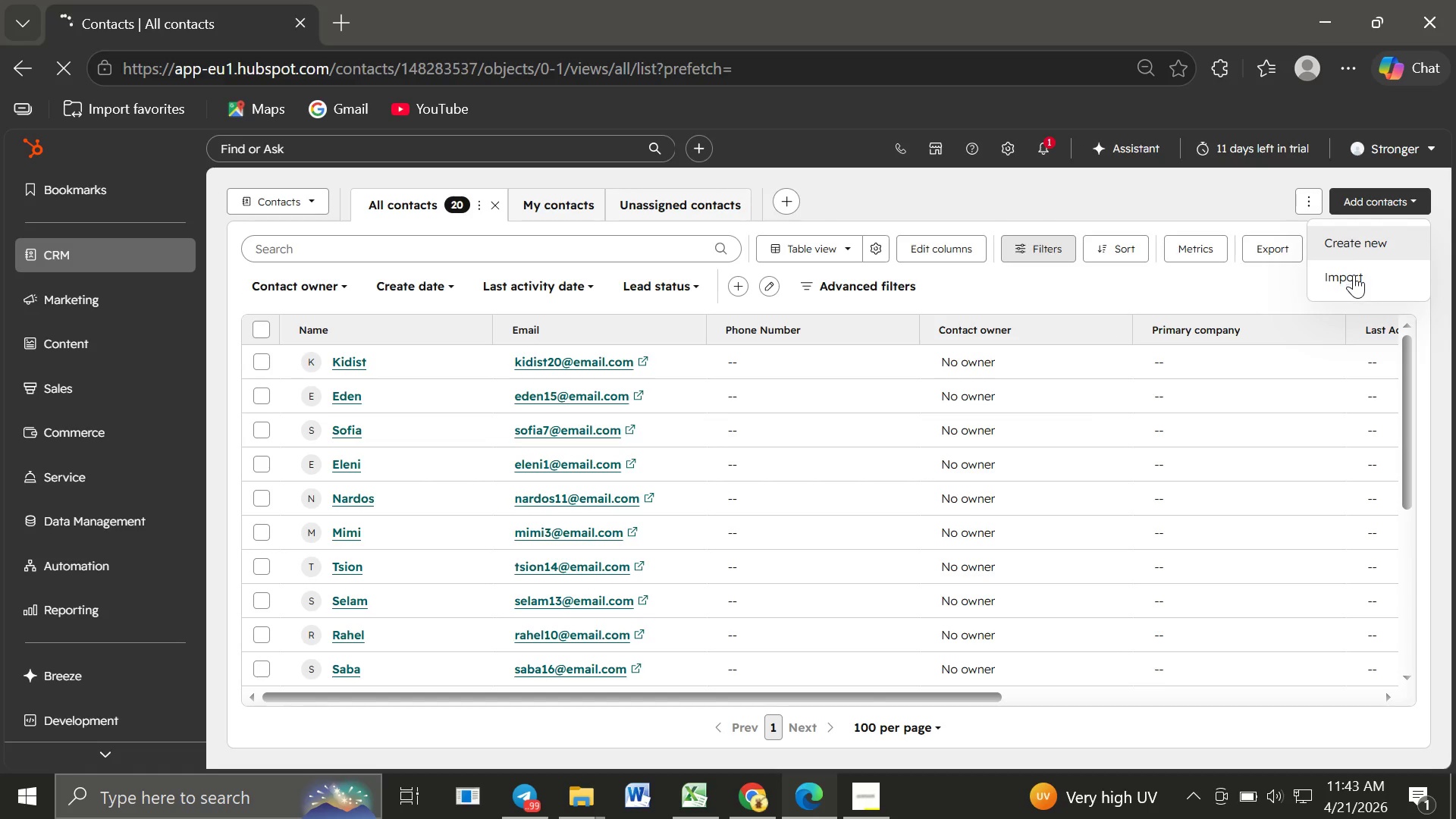 
left_click([1354, 275])
 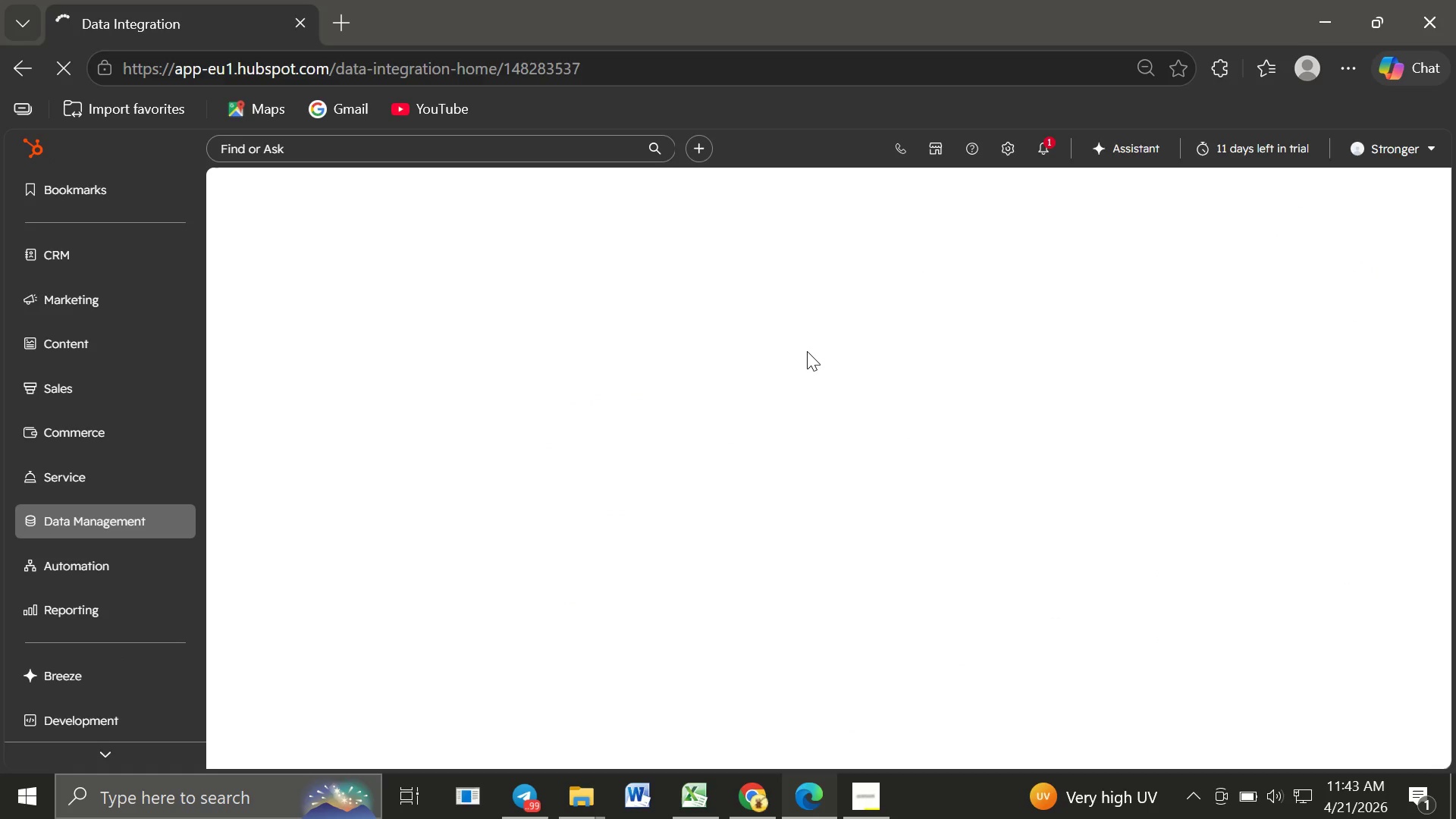 
wait(10.61)
 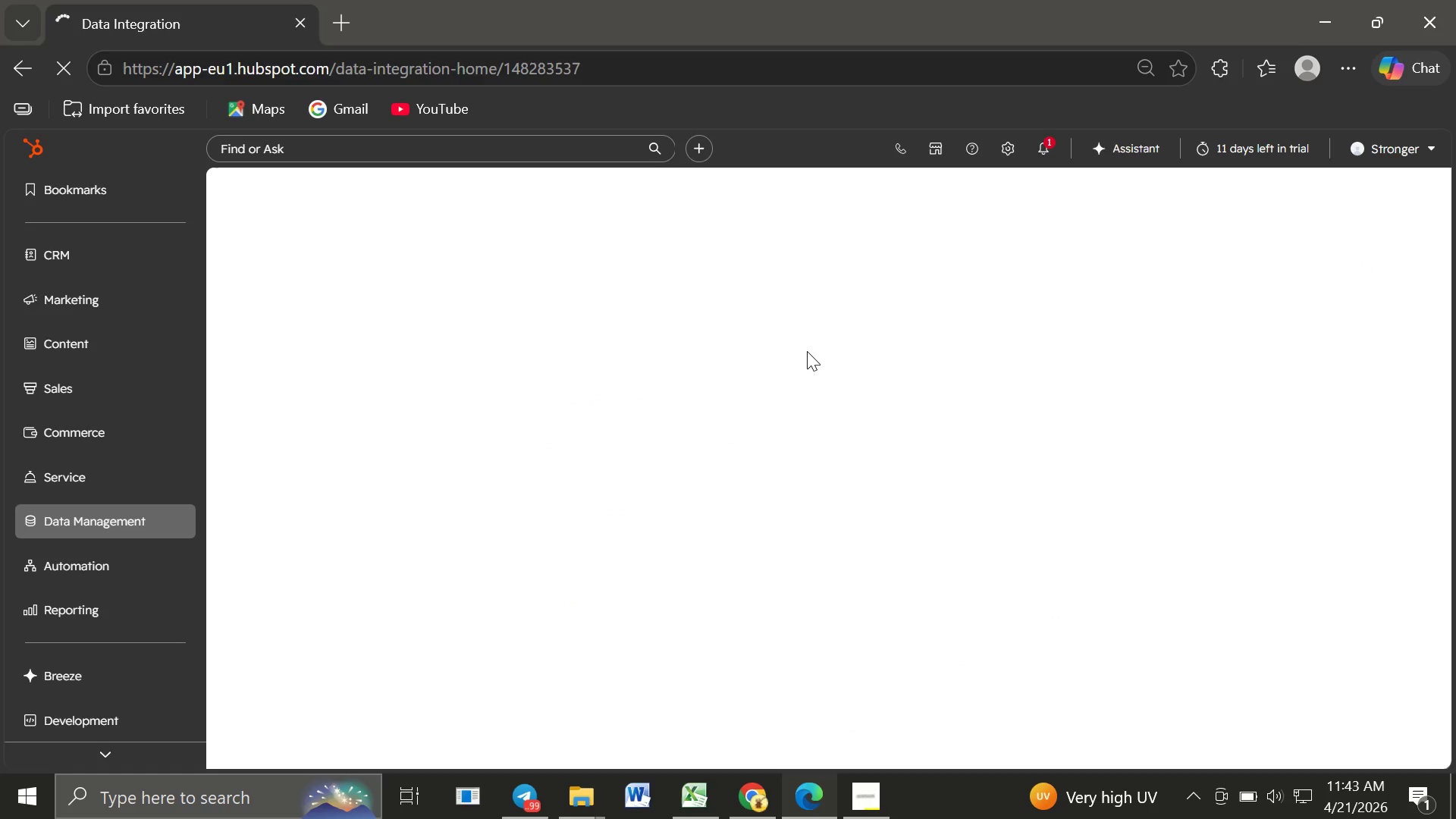 
left_click([353, 486])
 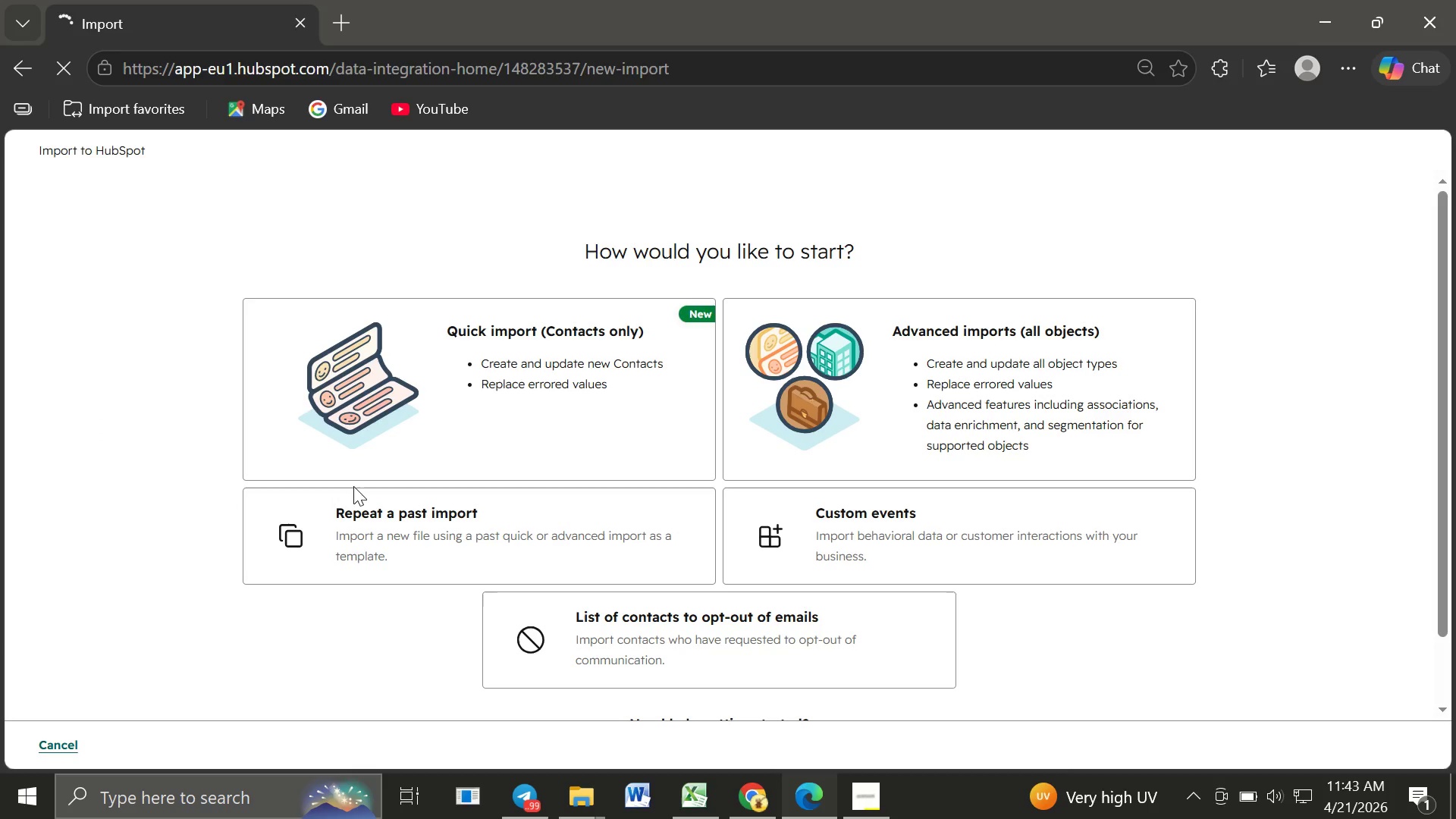 
wait(5.34)
 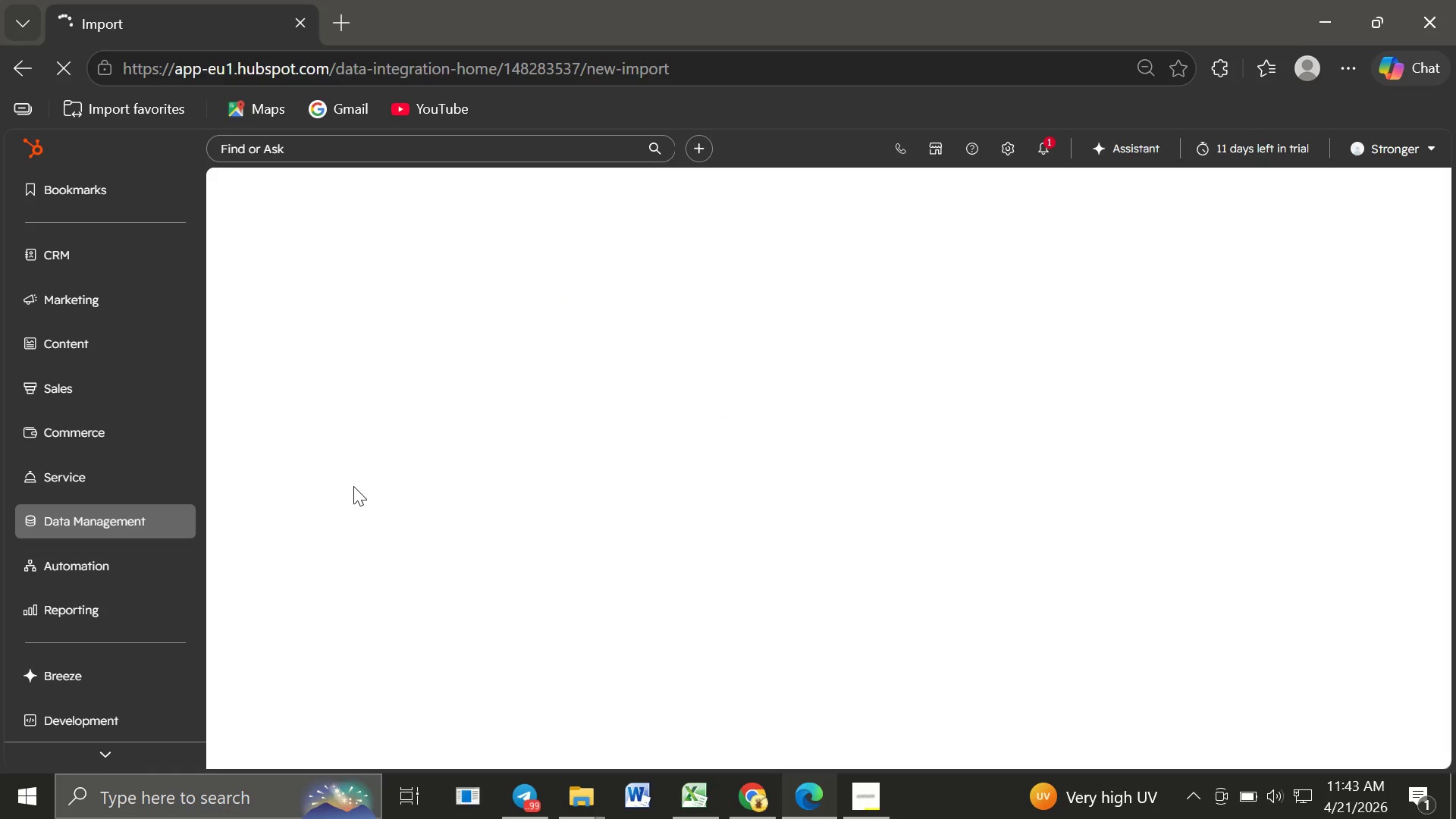 
left_click([513, 437])
 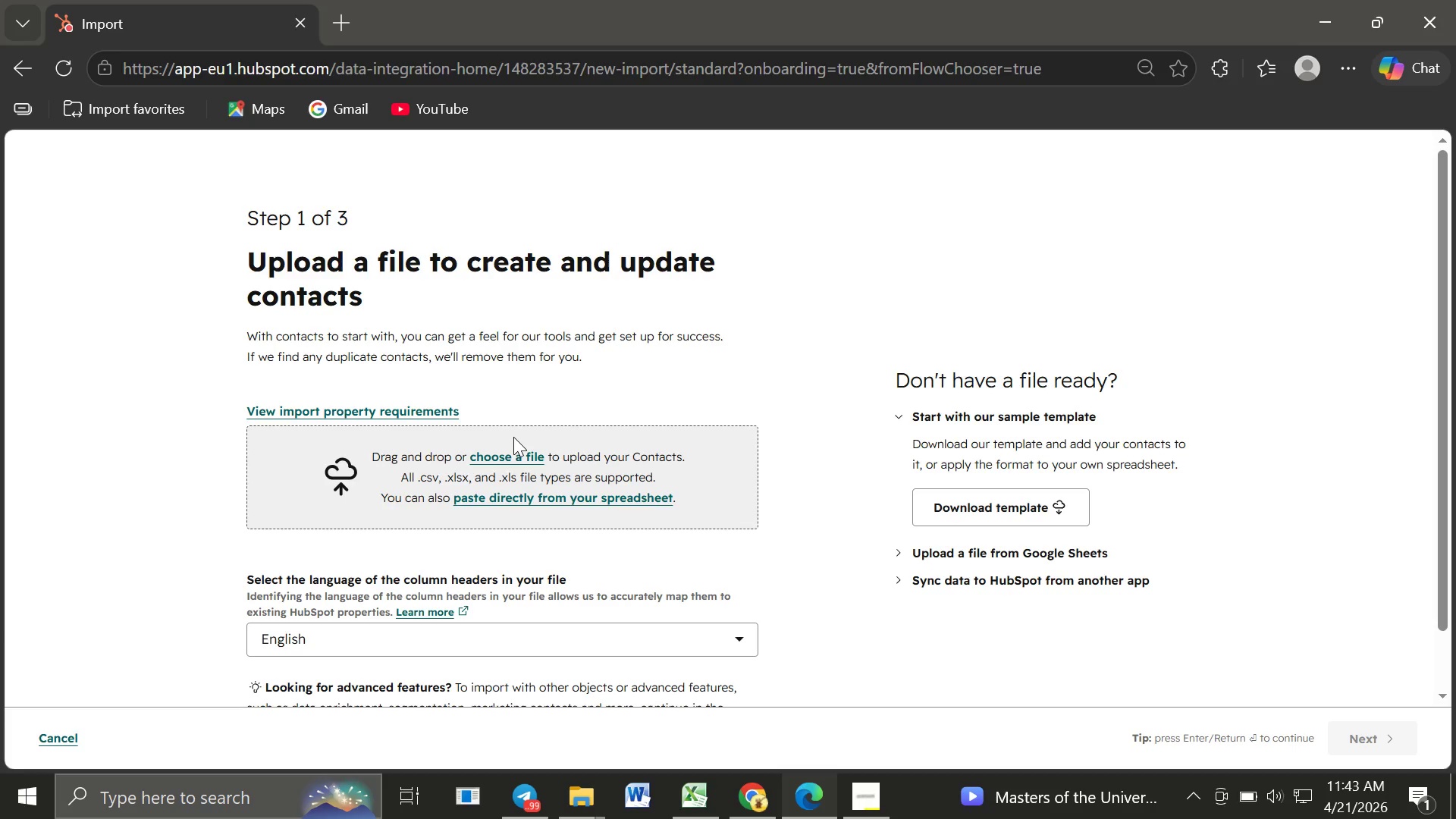 
wait(9.55)
 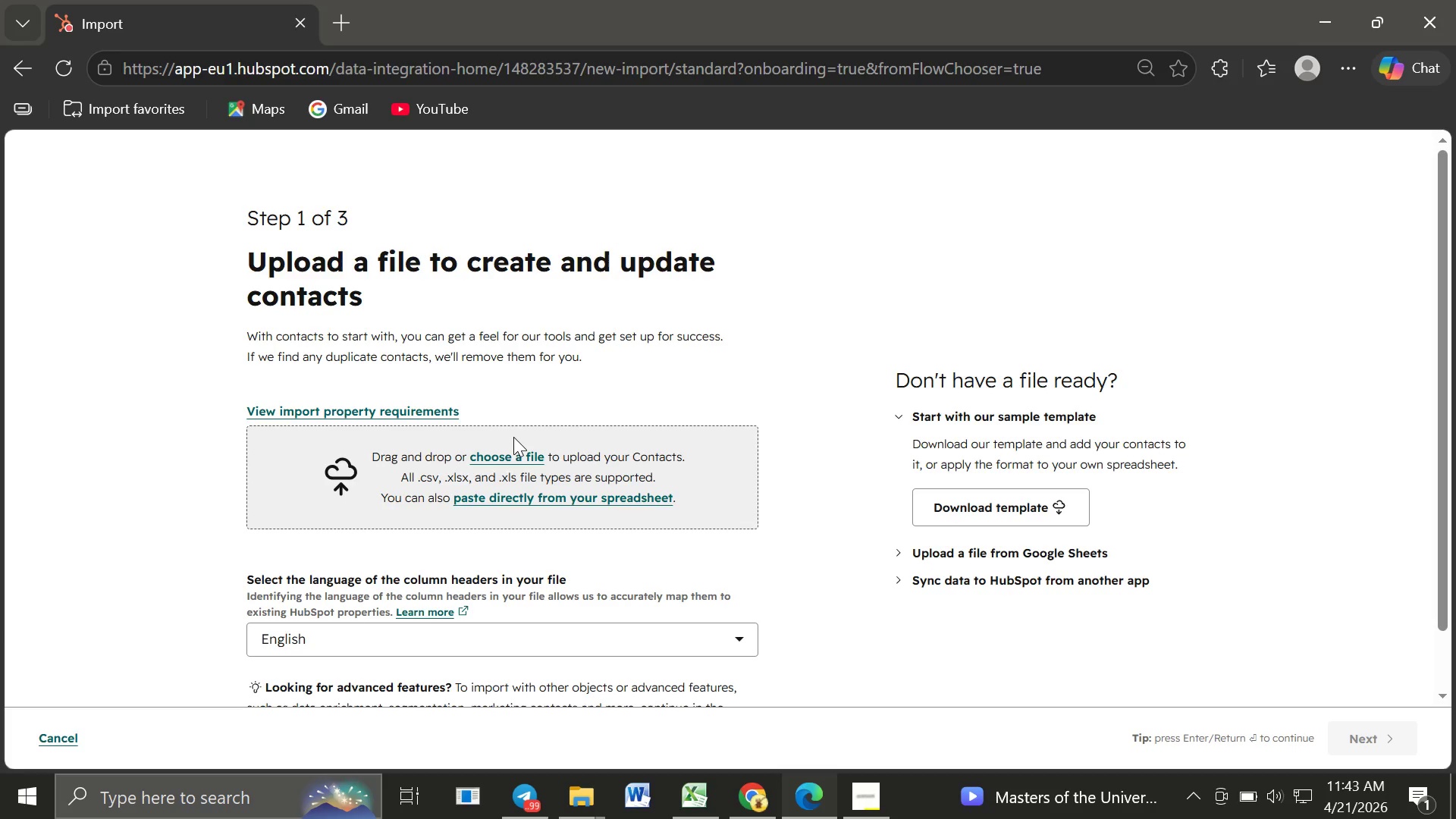 
left_click([509, 452])
 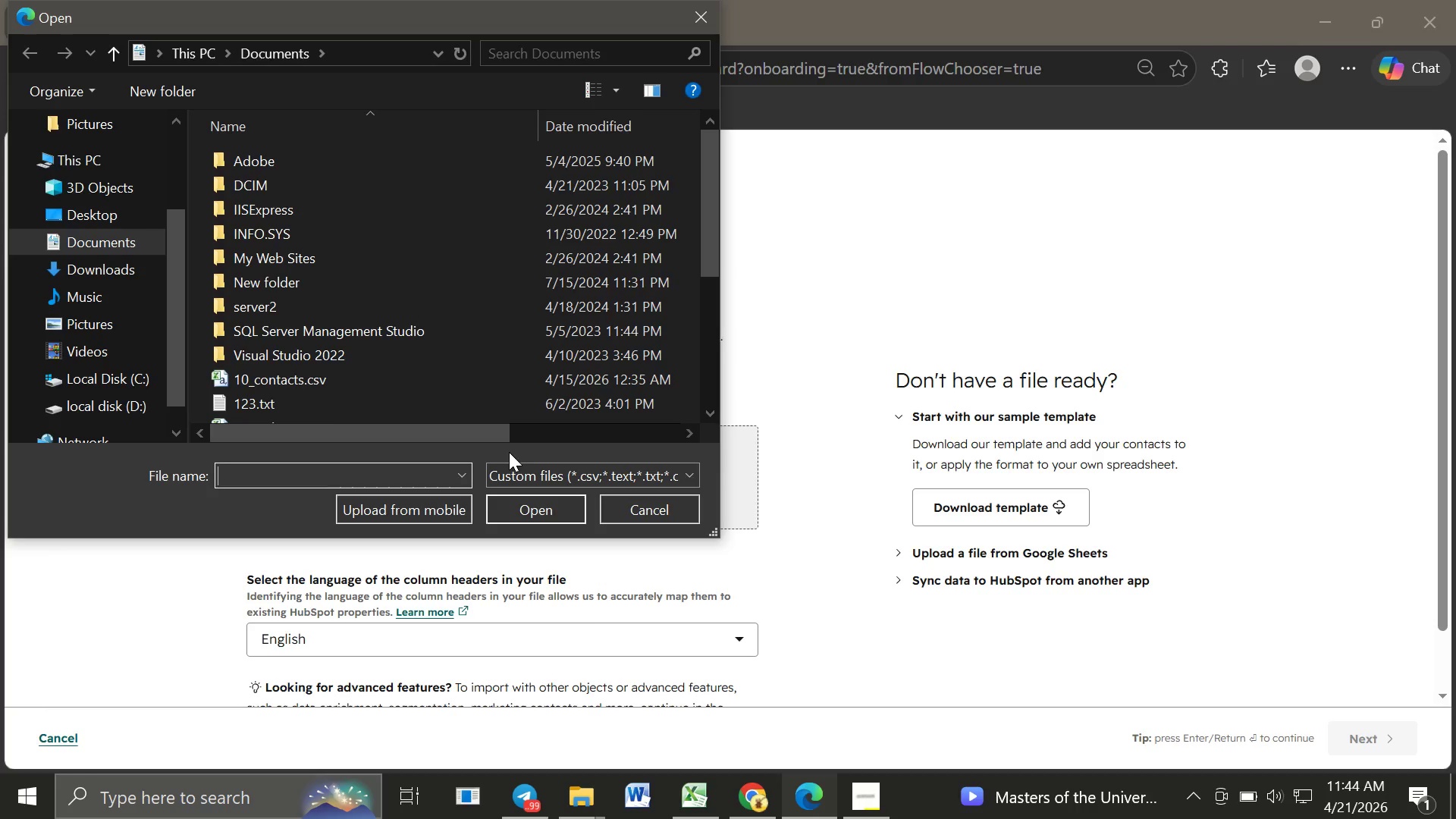 
wait(29.34)
 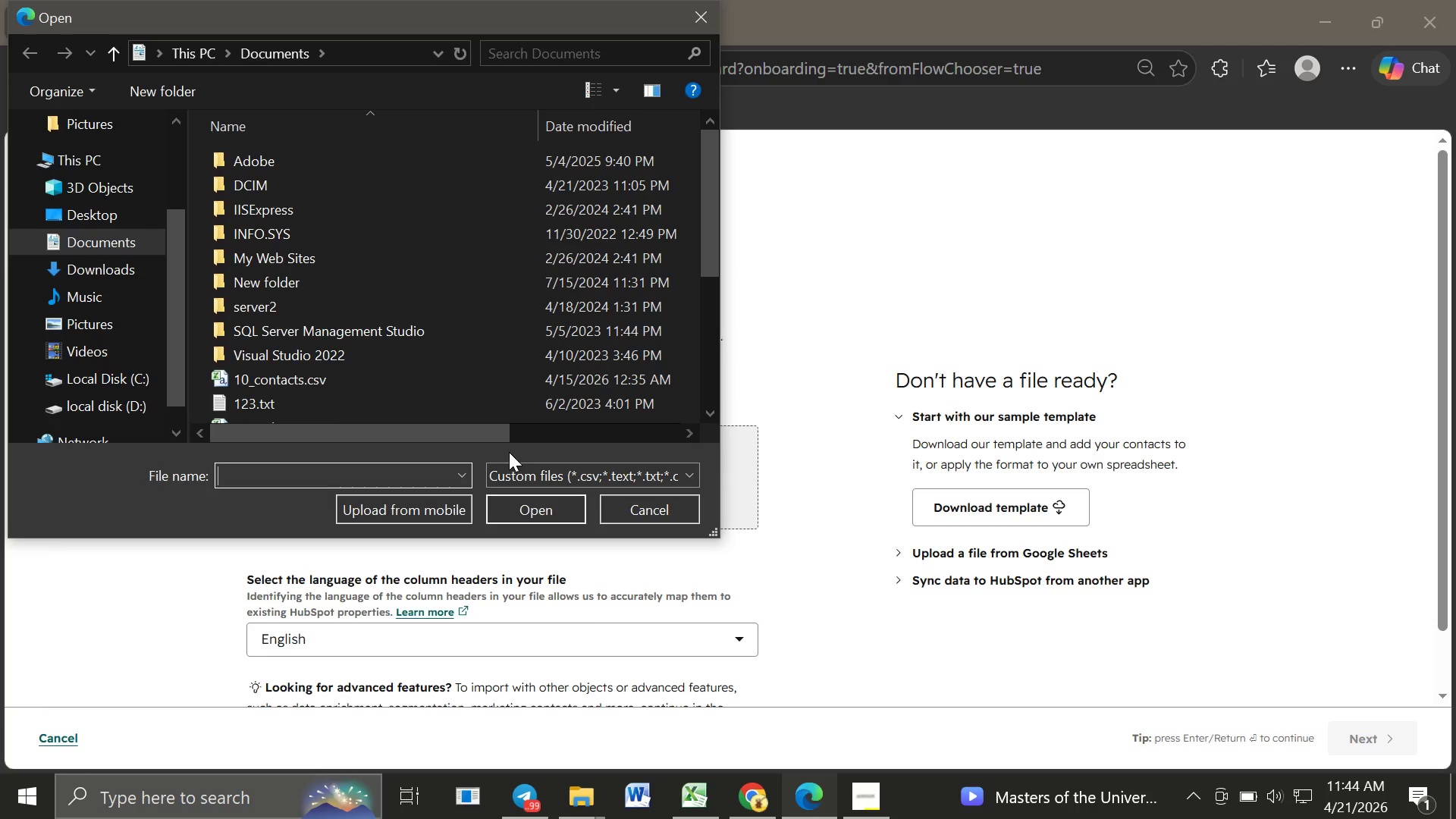 
mouse_move([293, 358])
 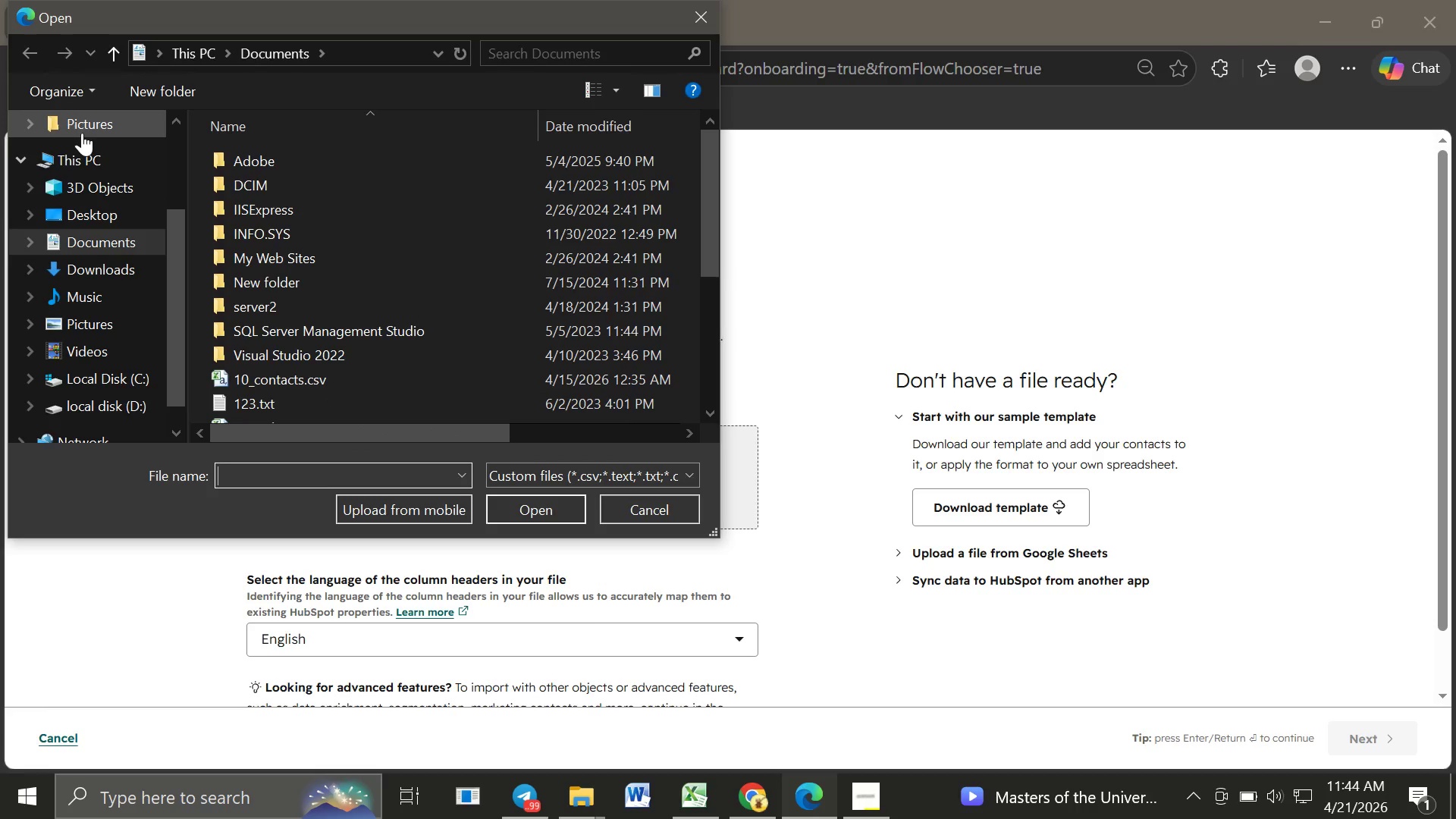 
left_click([82, 133])
 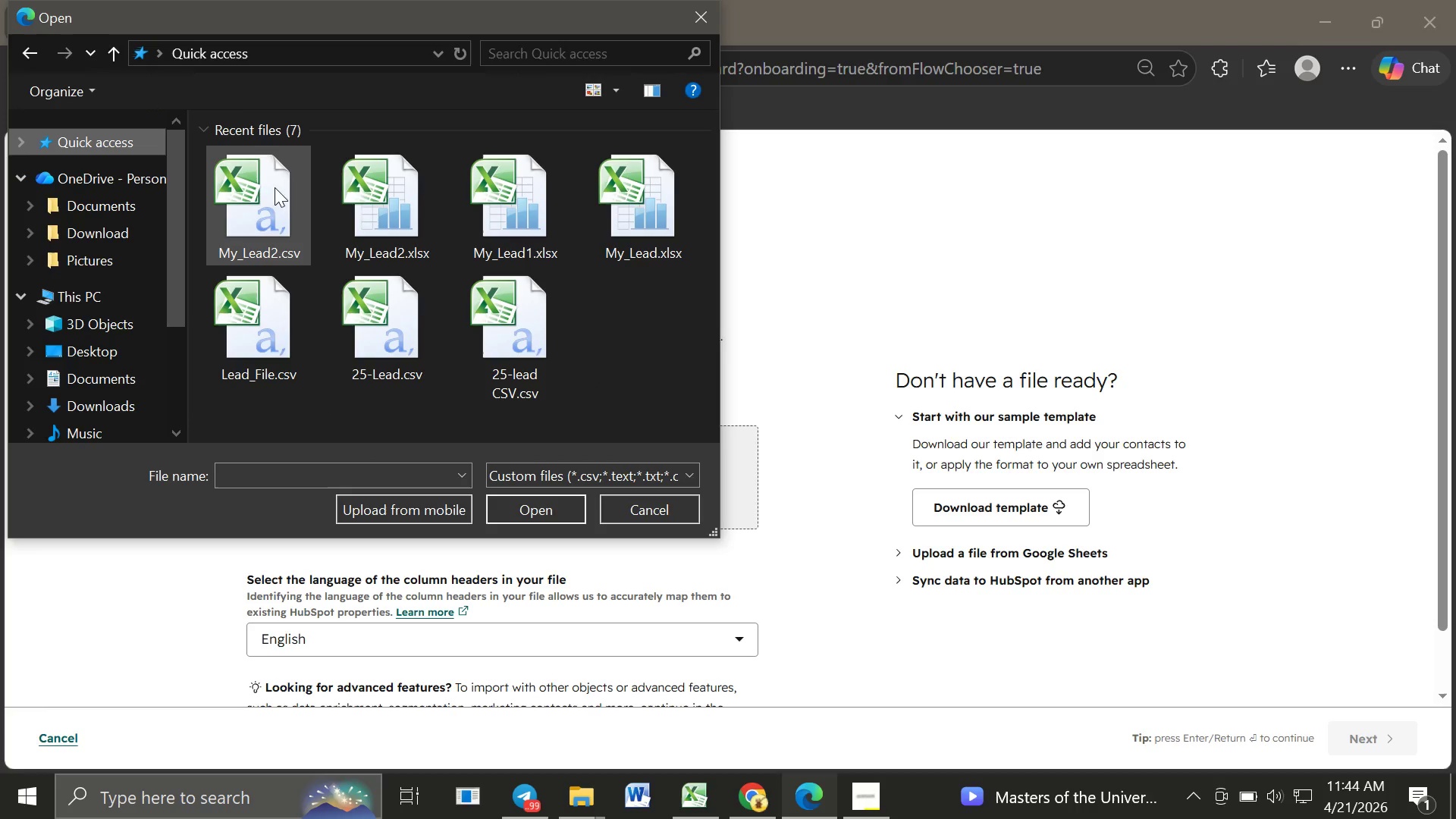 
scroll: coordinate [82, 133], scroll_direction: up, amount: 30.0
 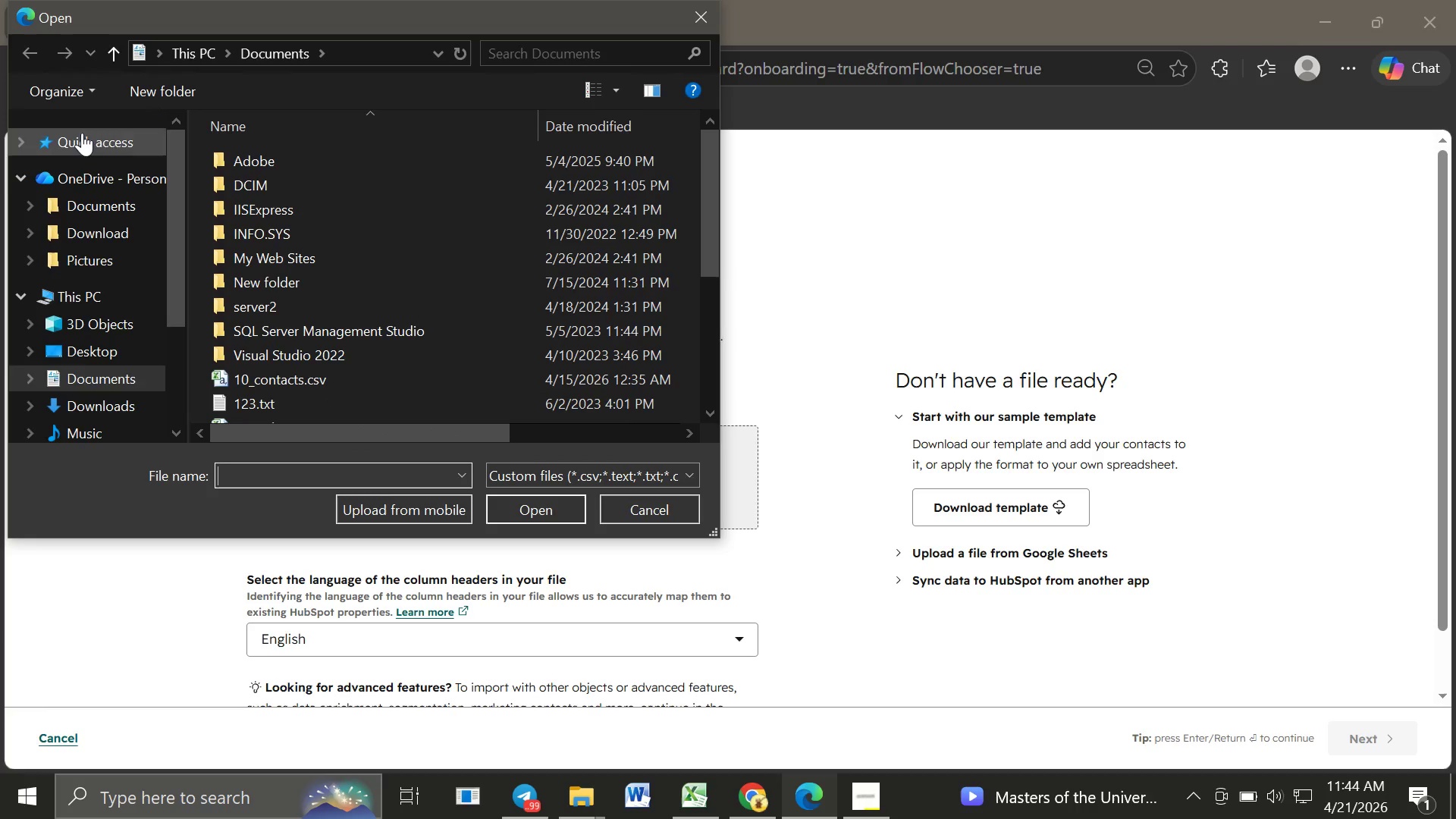 
left_click([265, 215])
 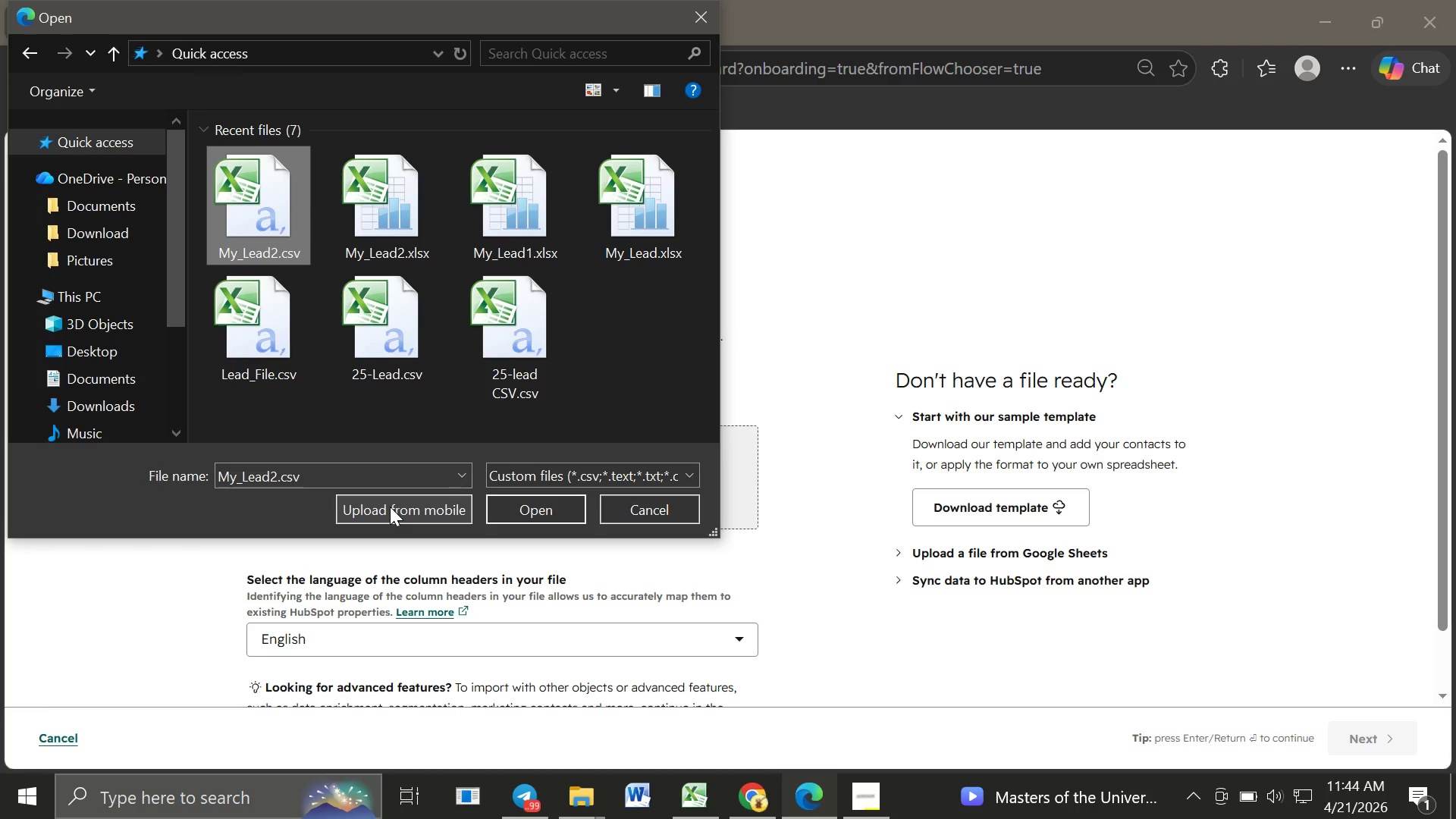 
wait(7.69)
 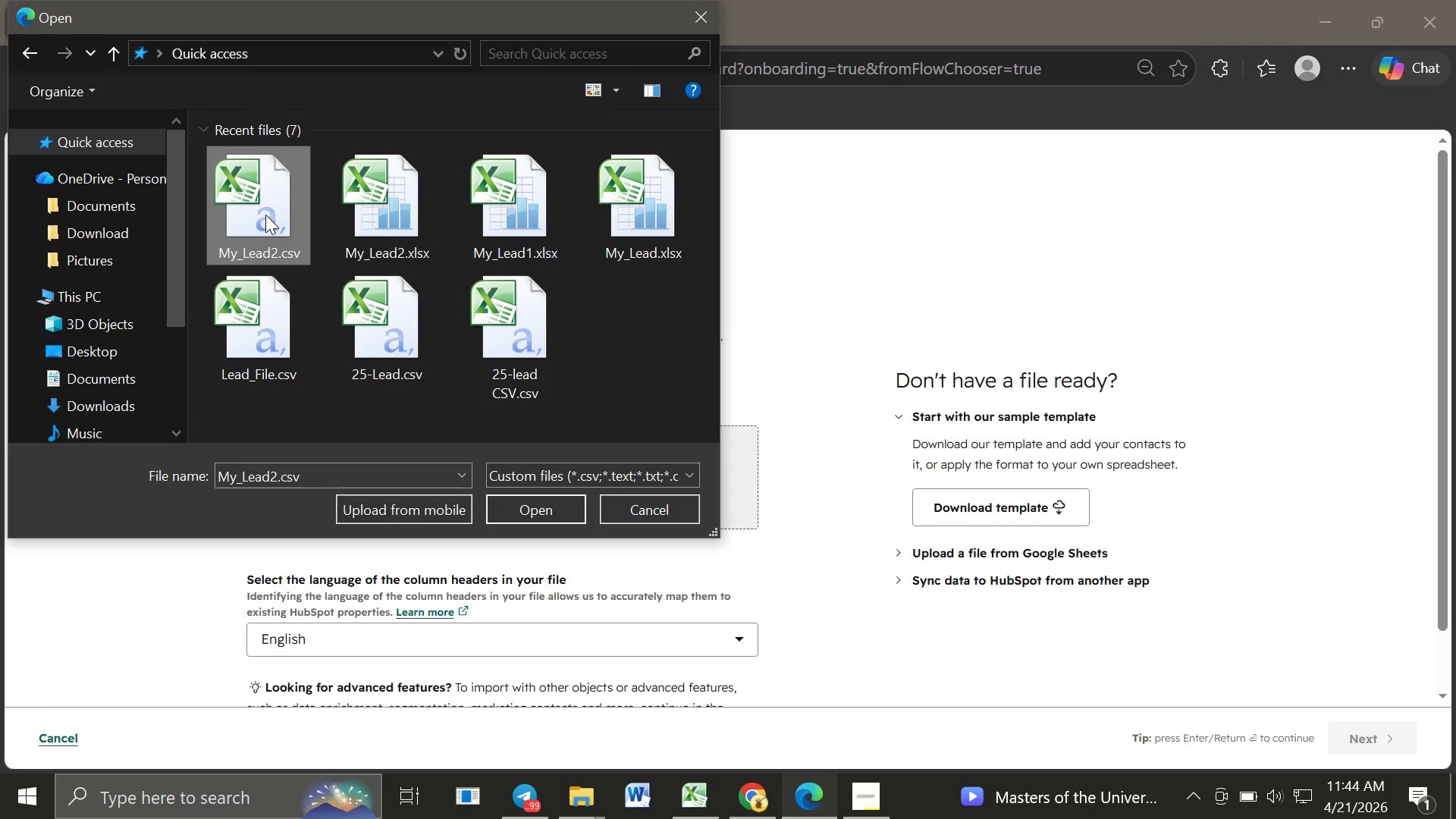 
left_click([554, 513])
 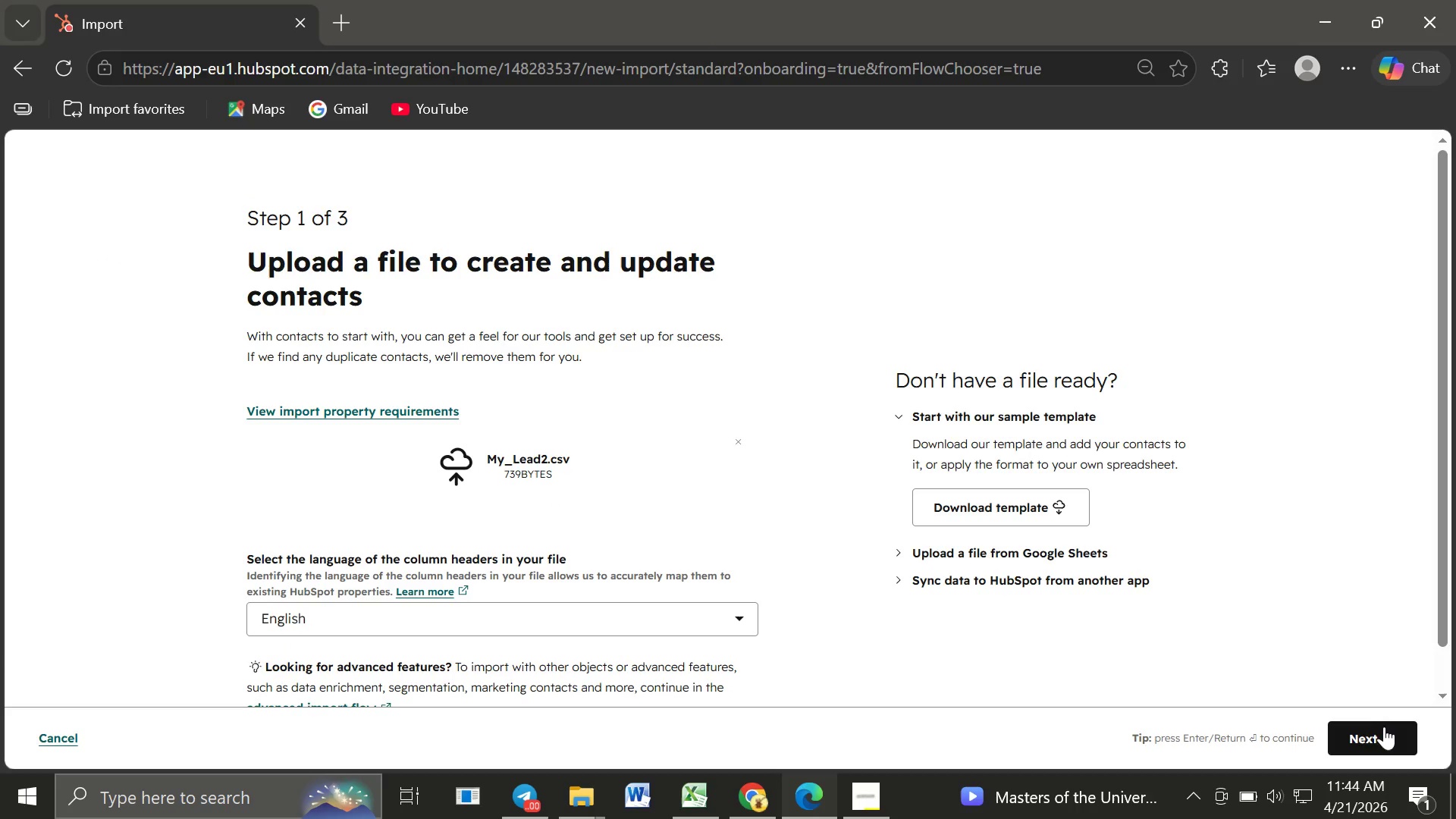 
left_click([1385, 731])
 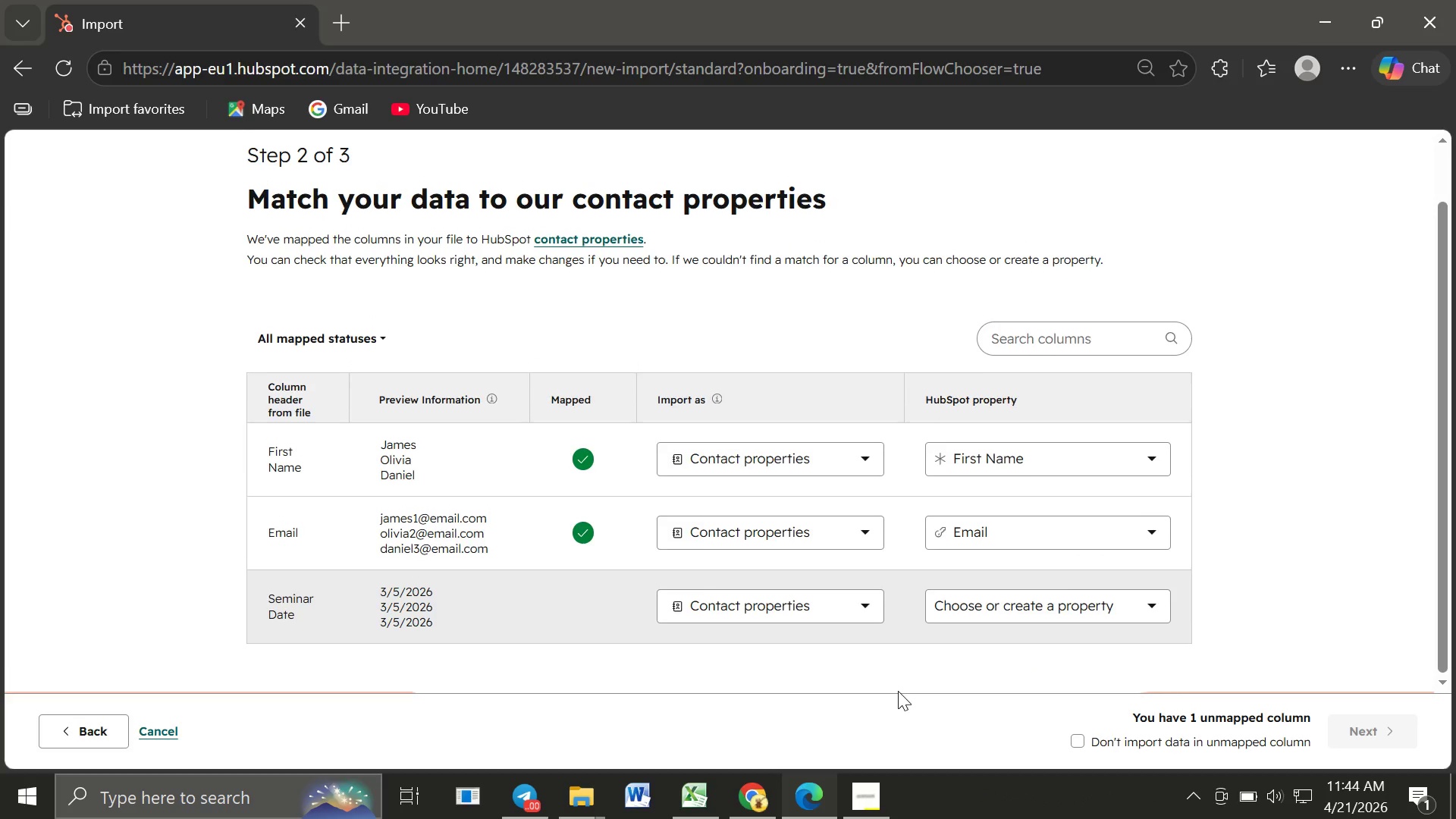 
wait(6.83)
 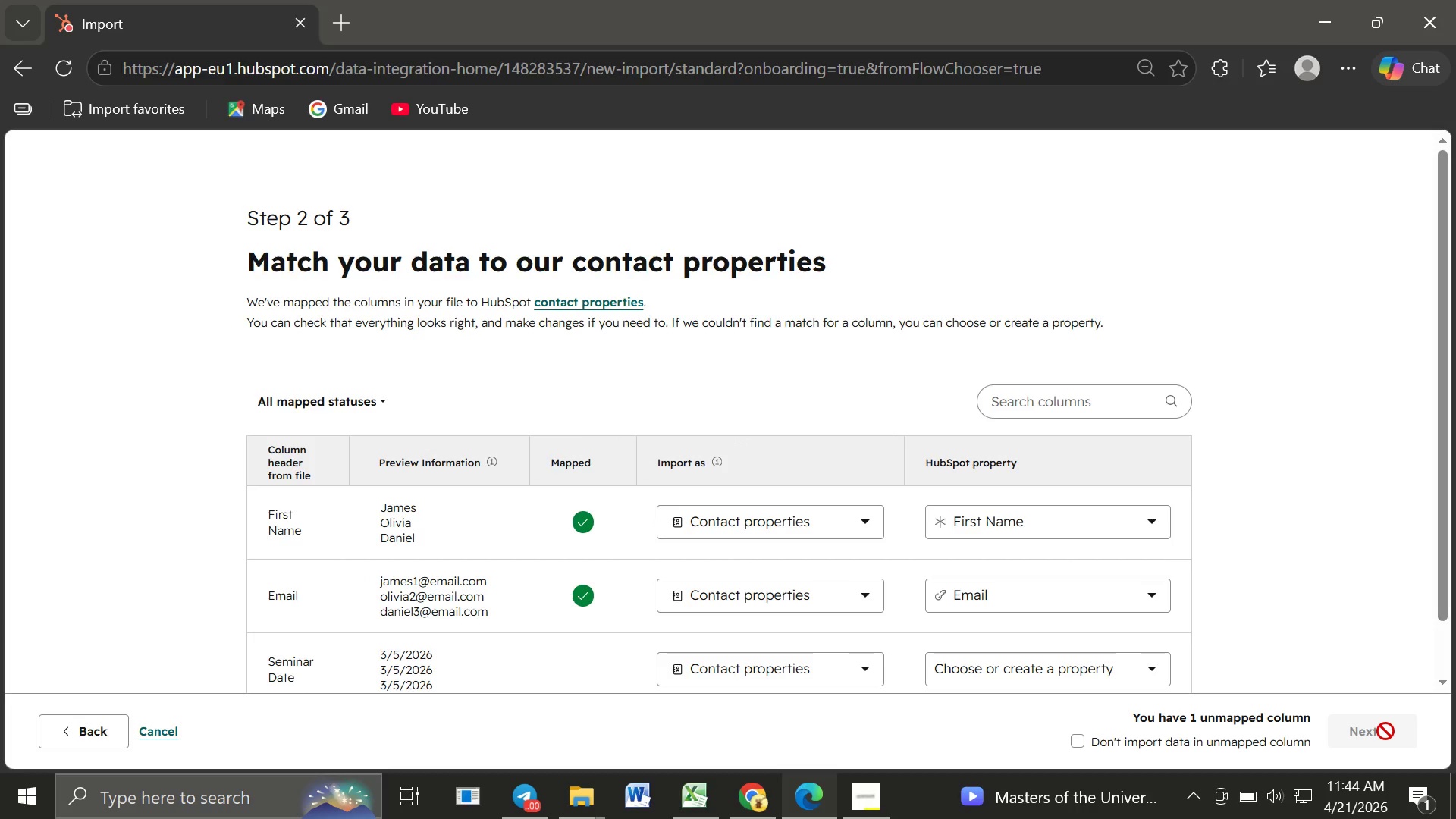 
left_click([1041, 608])
 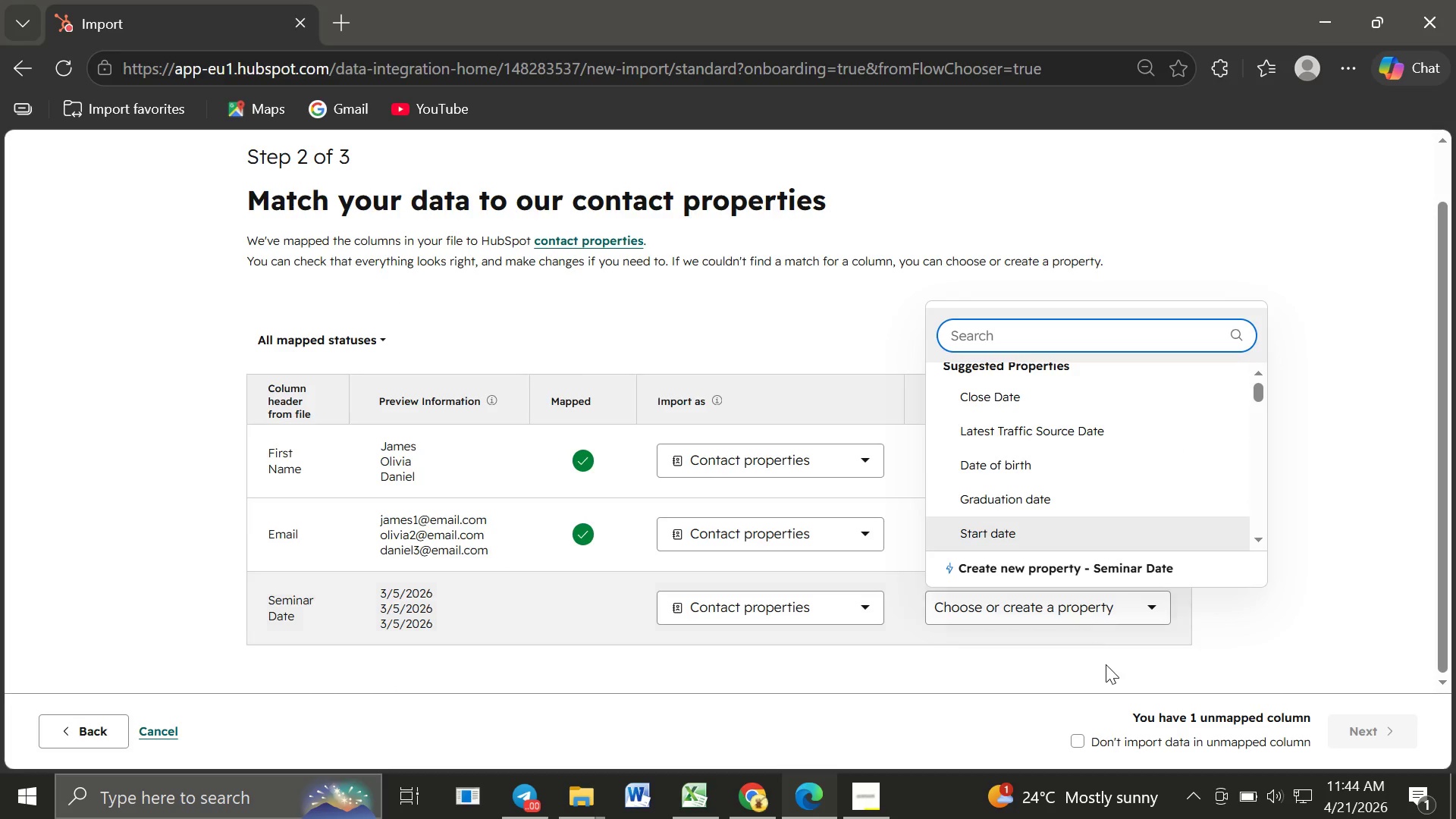 
wait(5.73)
 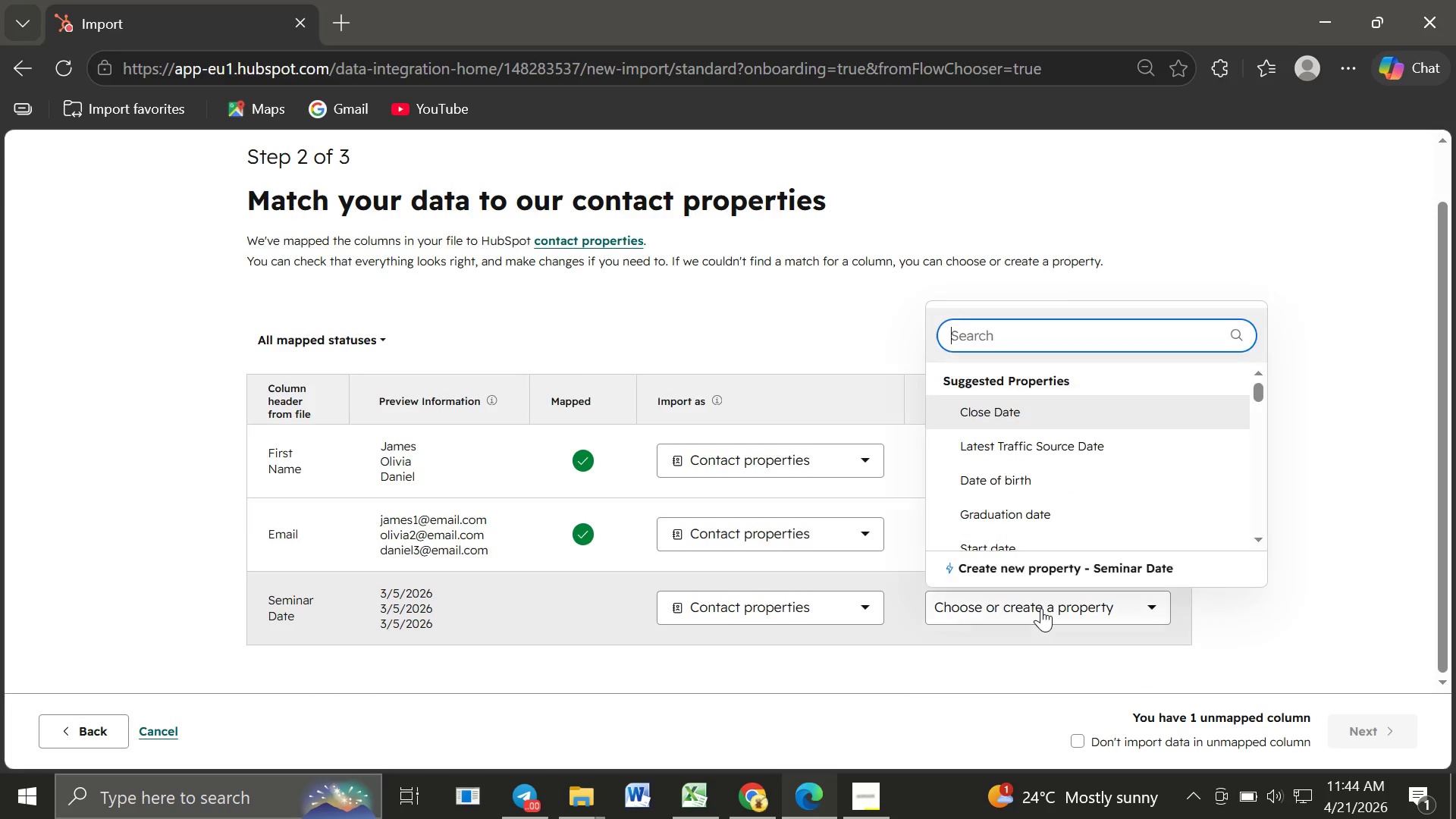 
left_click([1116, 570])
 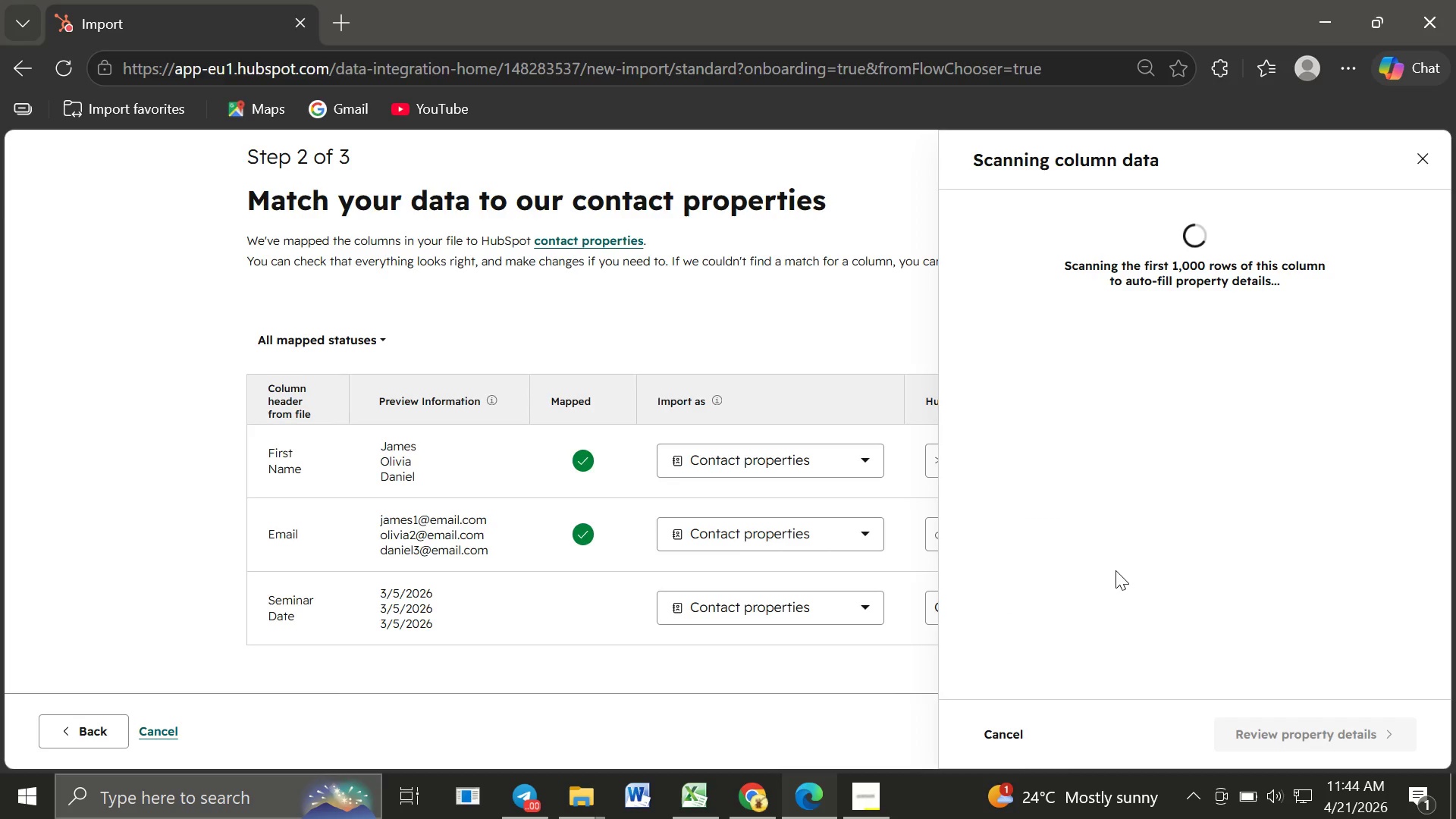 
mouse_move([1151, 478])
 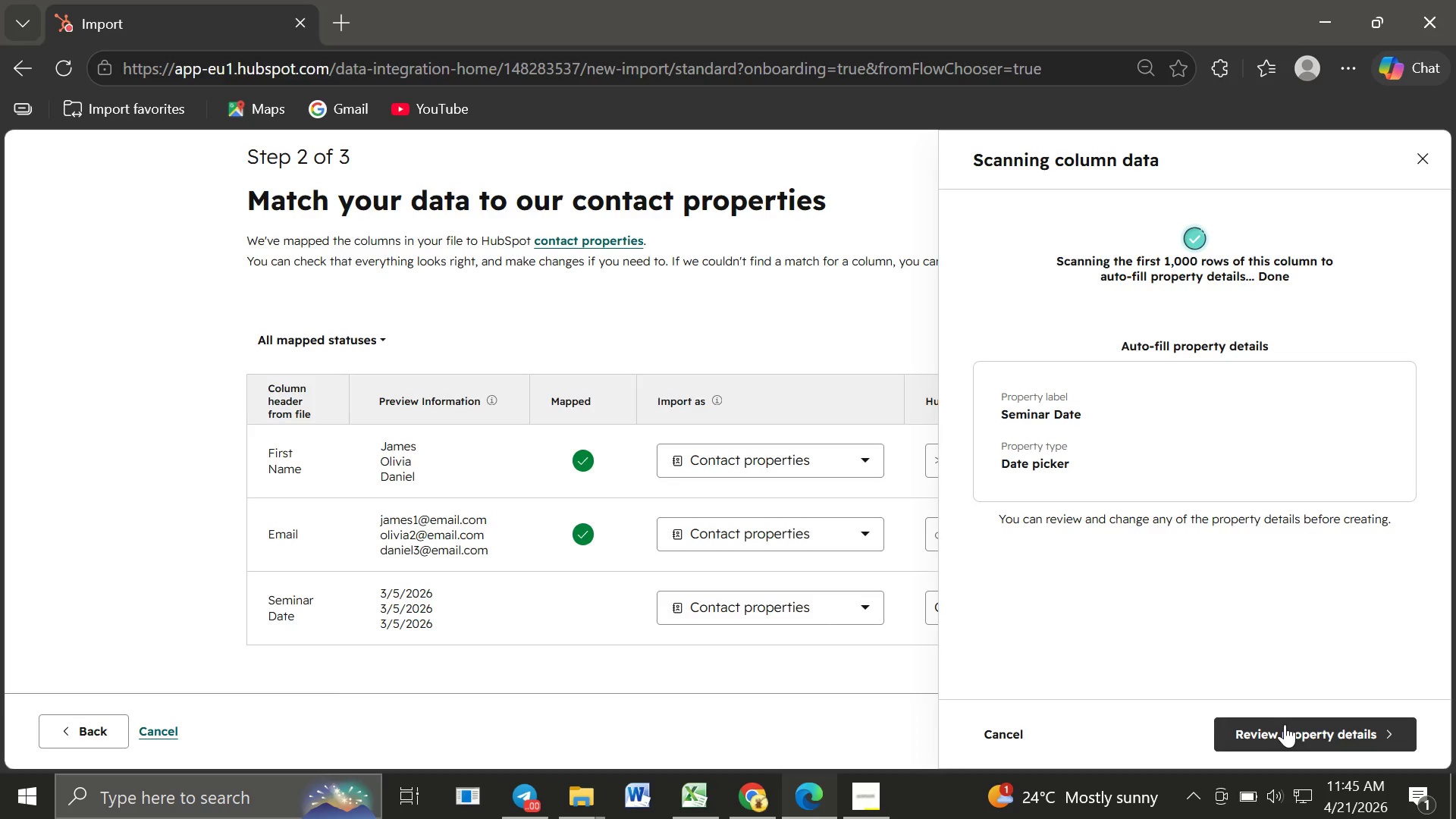 
left_click([1285, 724])
 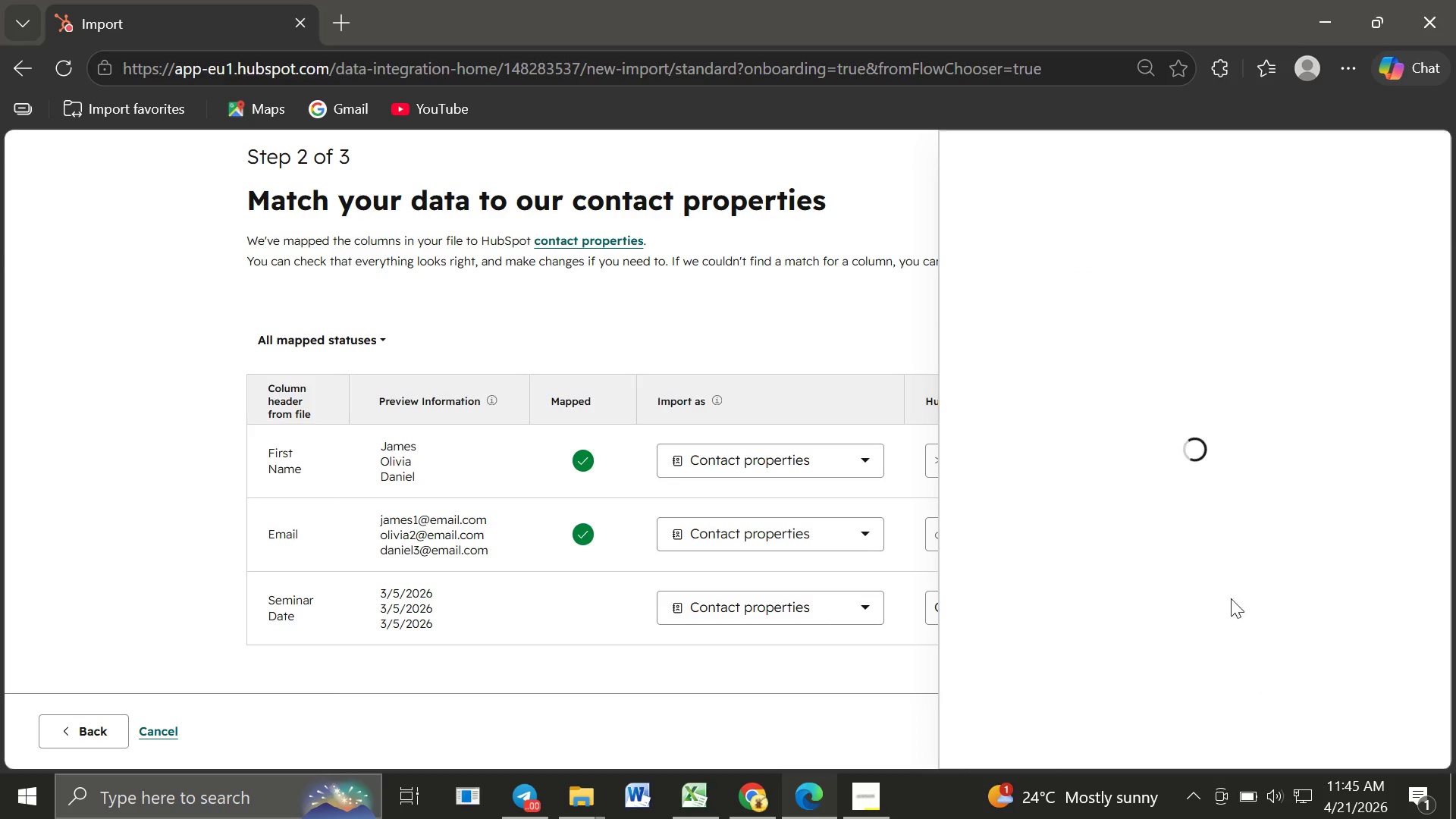 
mouse_move([1201, 551])
 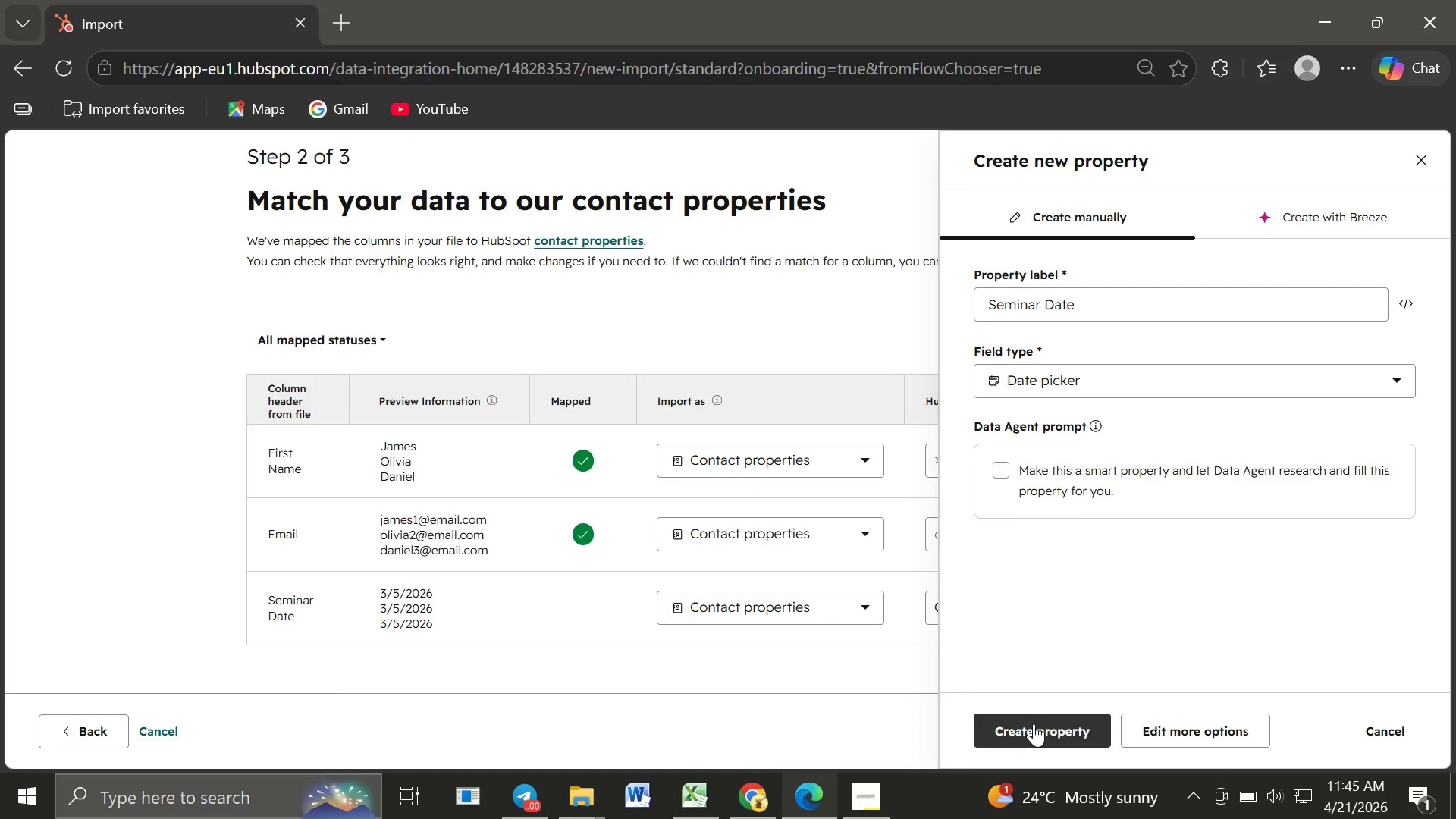 
left_click([1034, 723])
 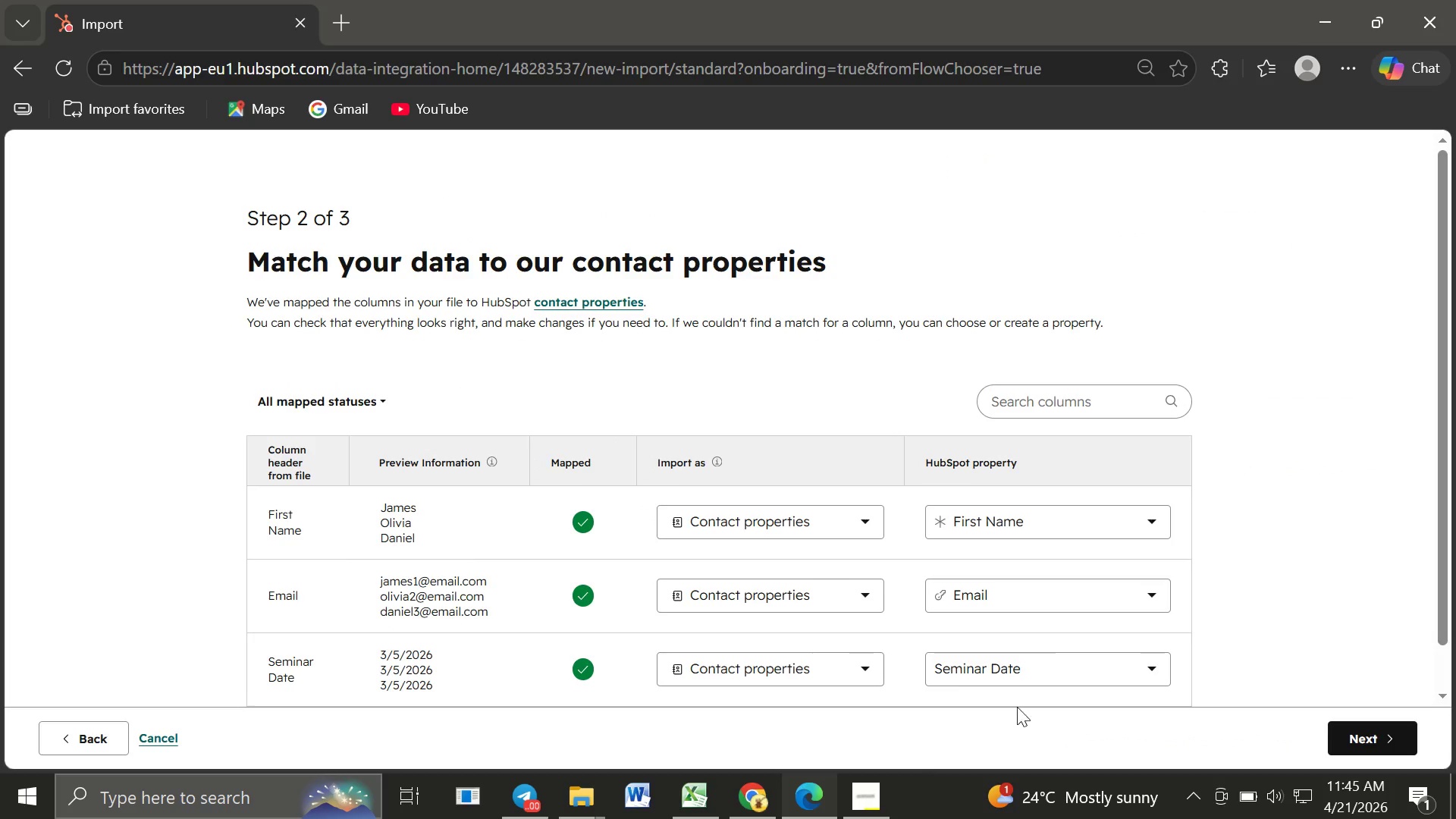 
wait(8.58)
 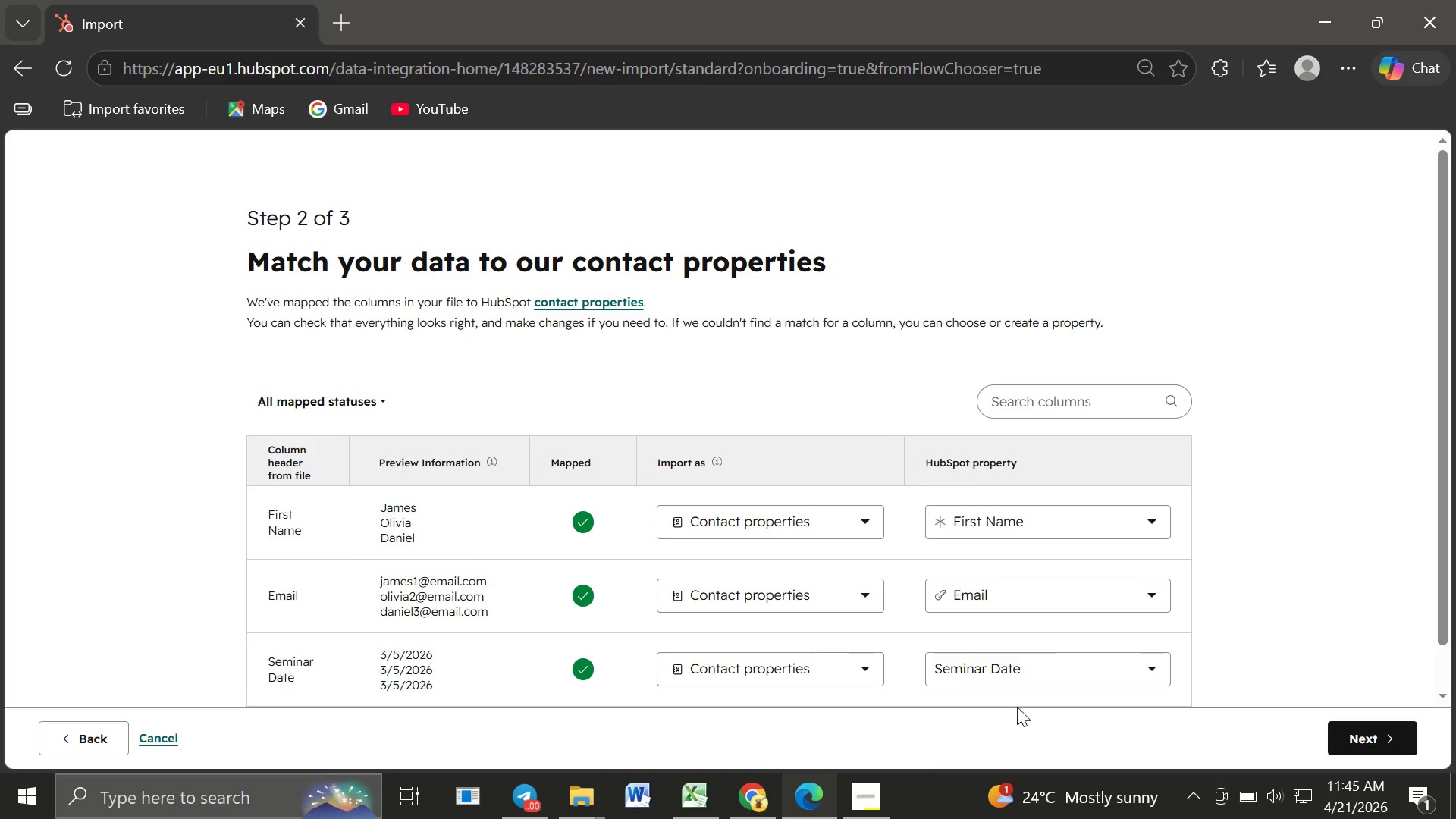 
left_click([1367, 747])
 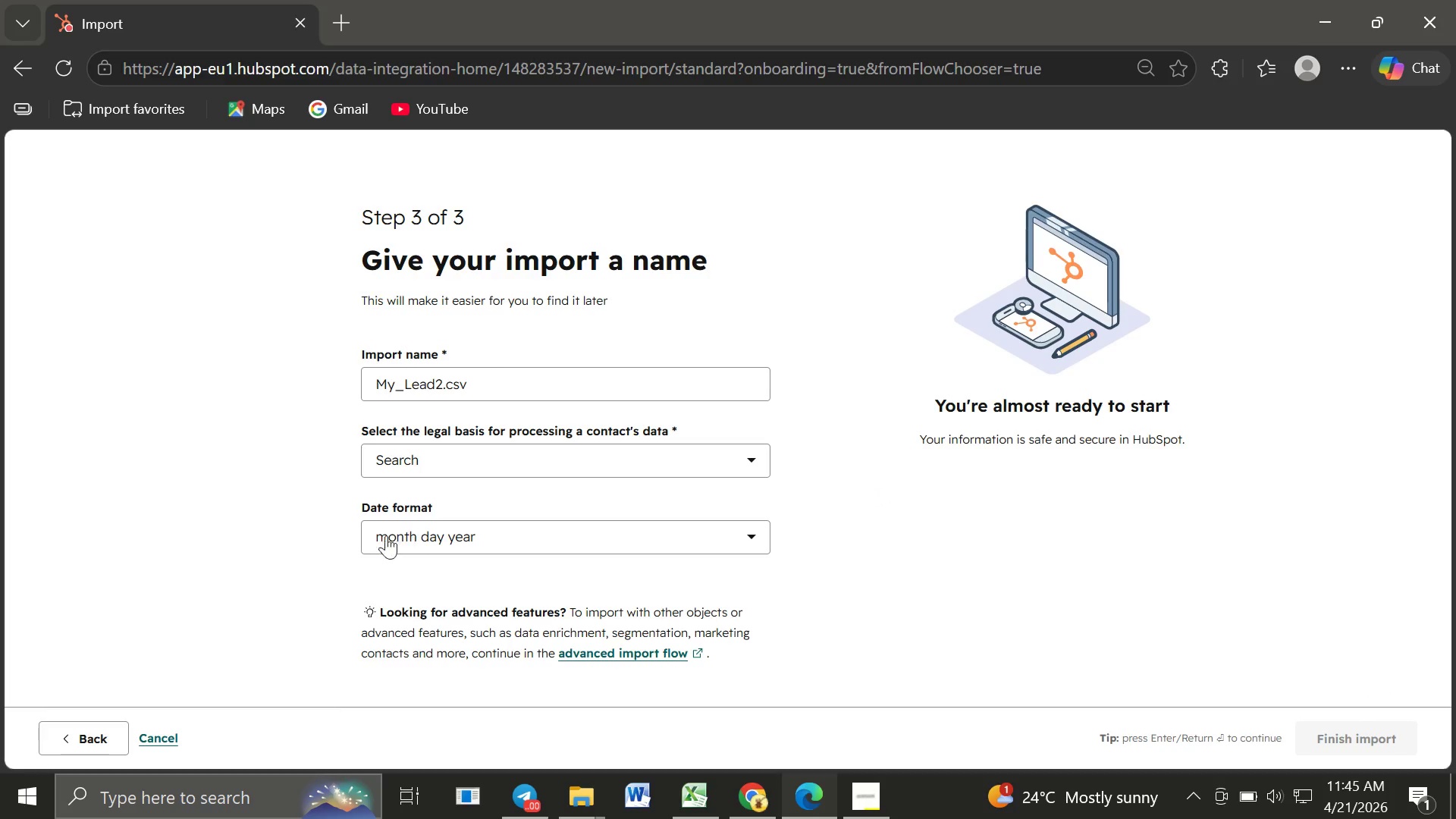 
wait(7.2)
 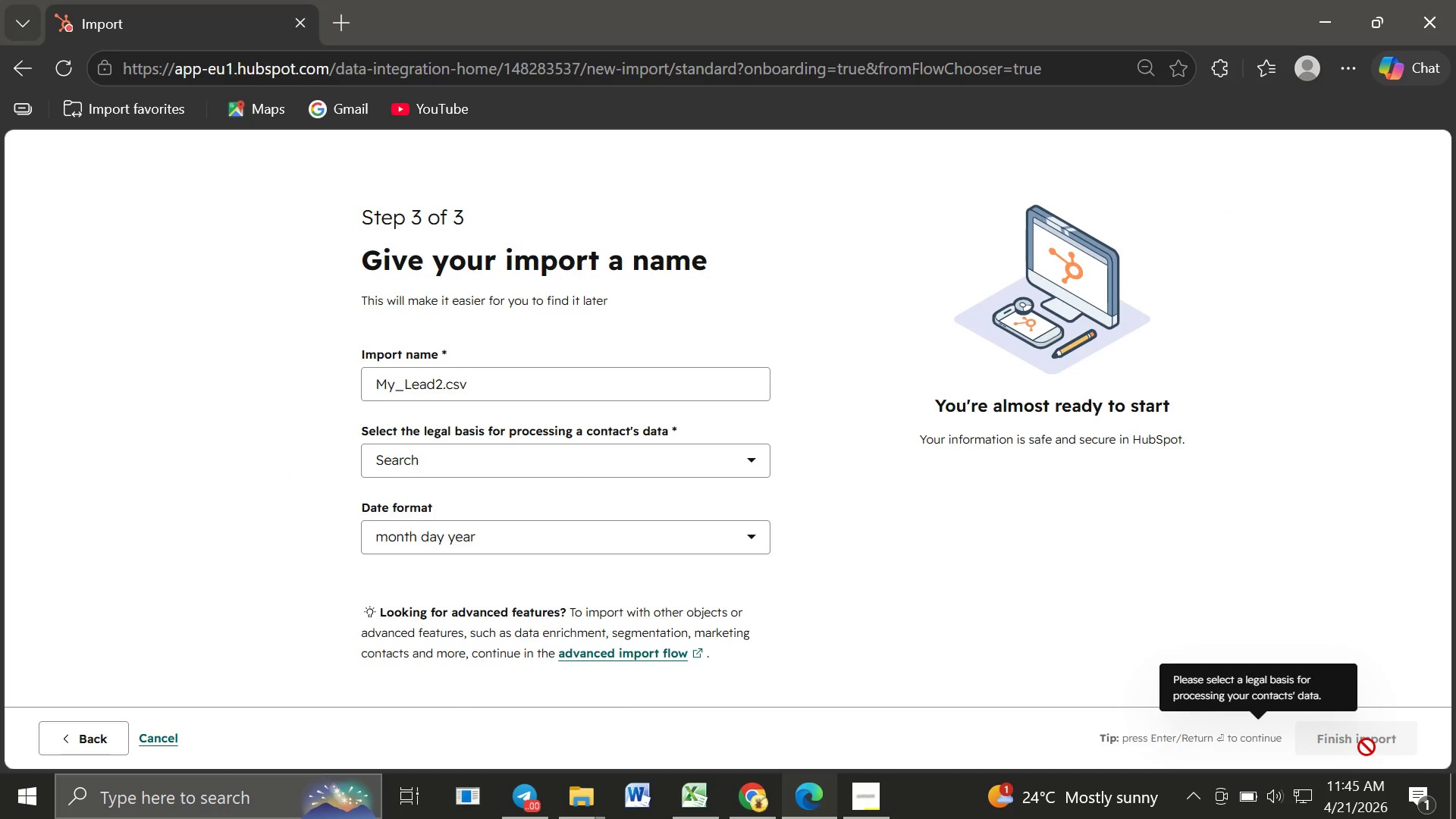 
left_click([683, 463])
 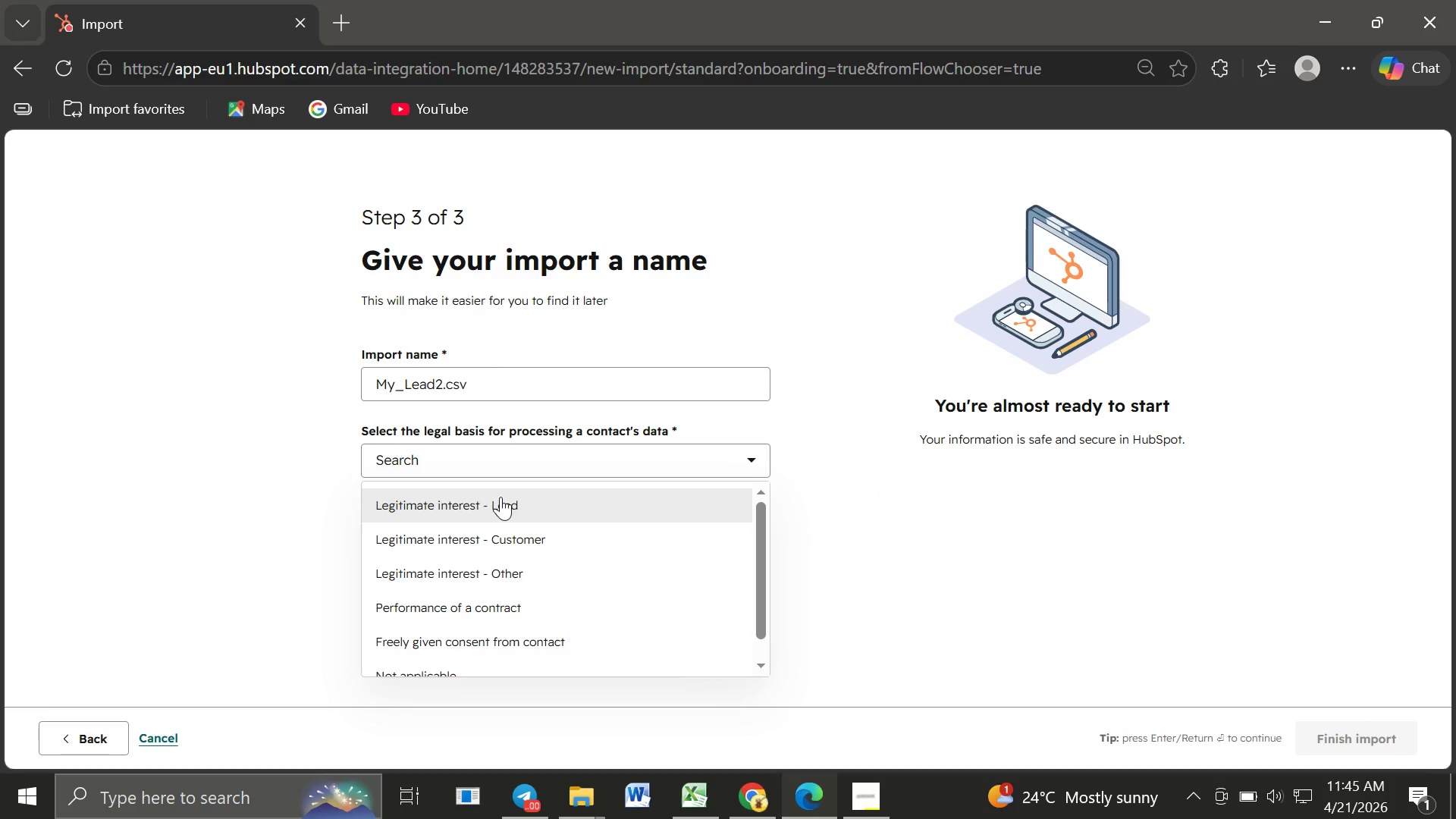 
left_click([460, 507])
 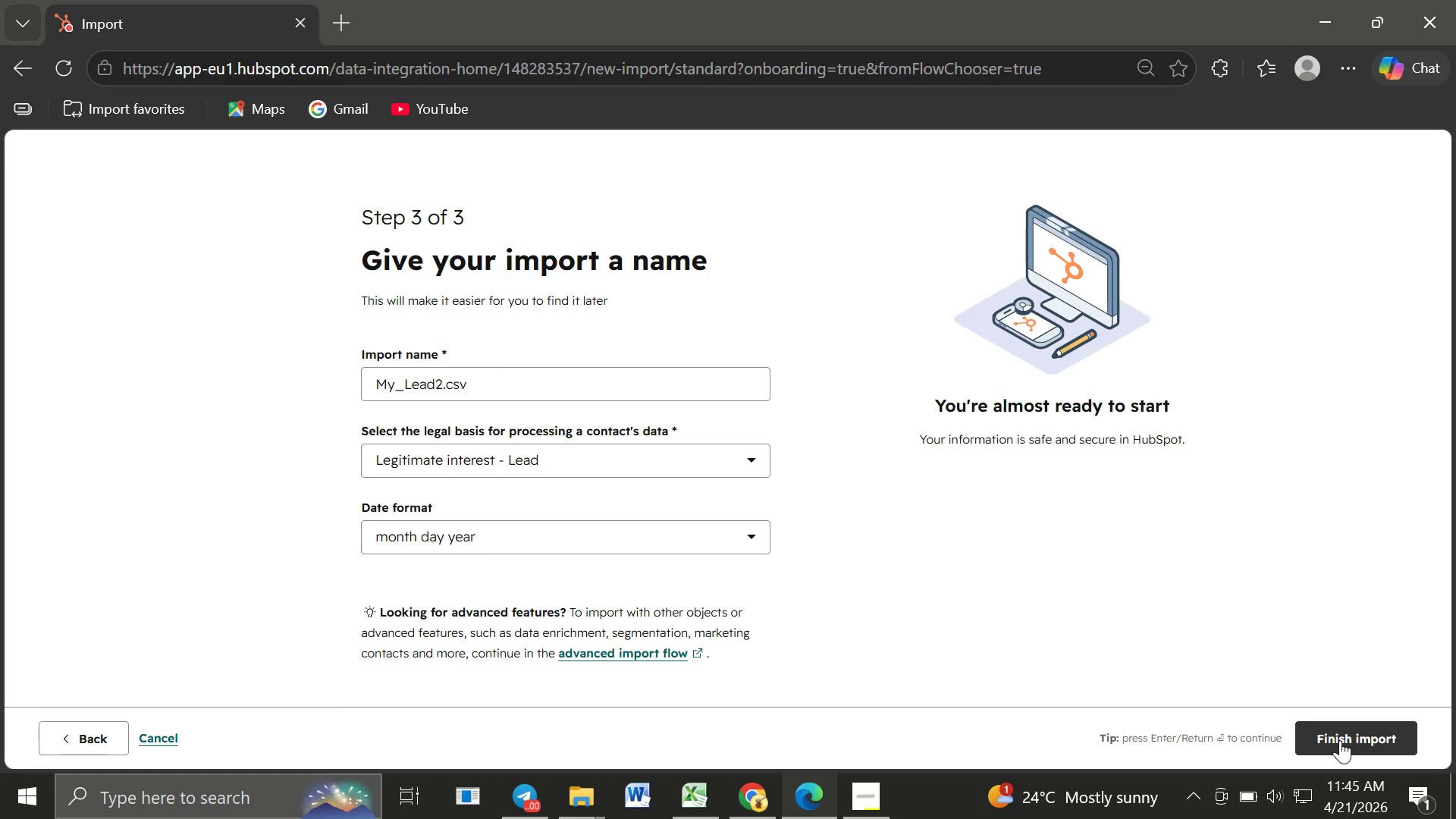 
wait(7.23)
 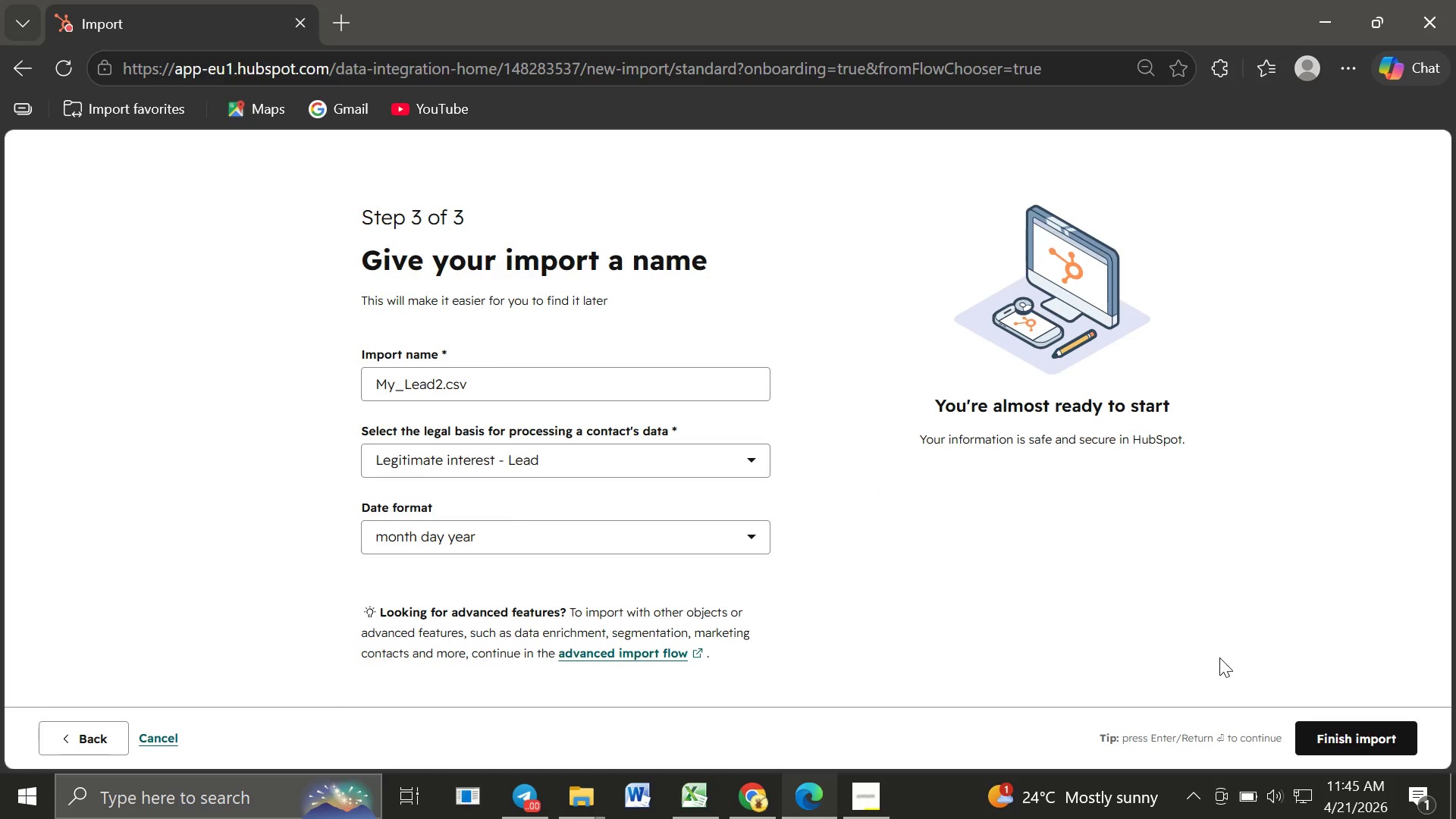 
left_click([1340, 740])
 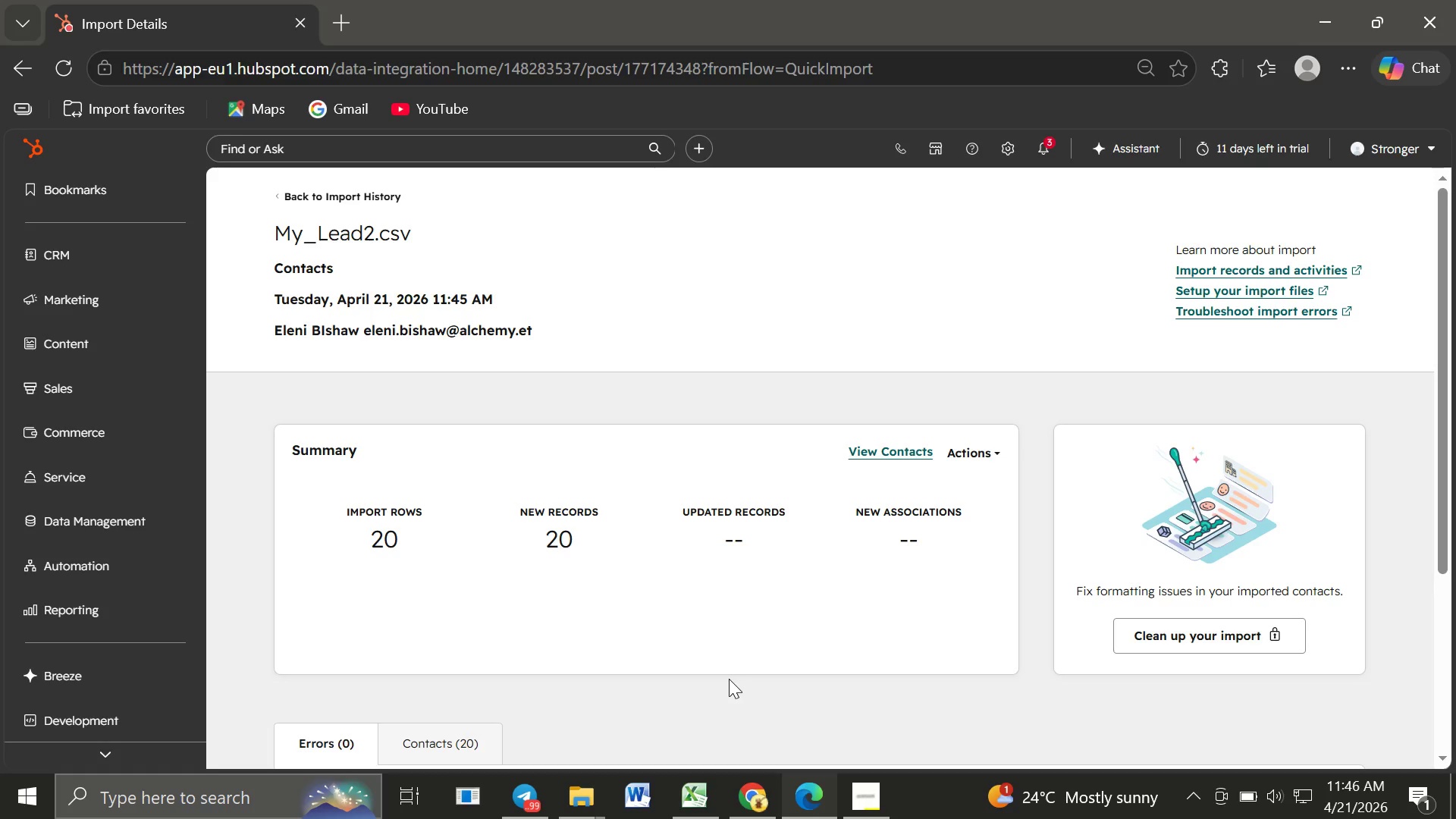 
wait(36.49)
 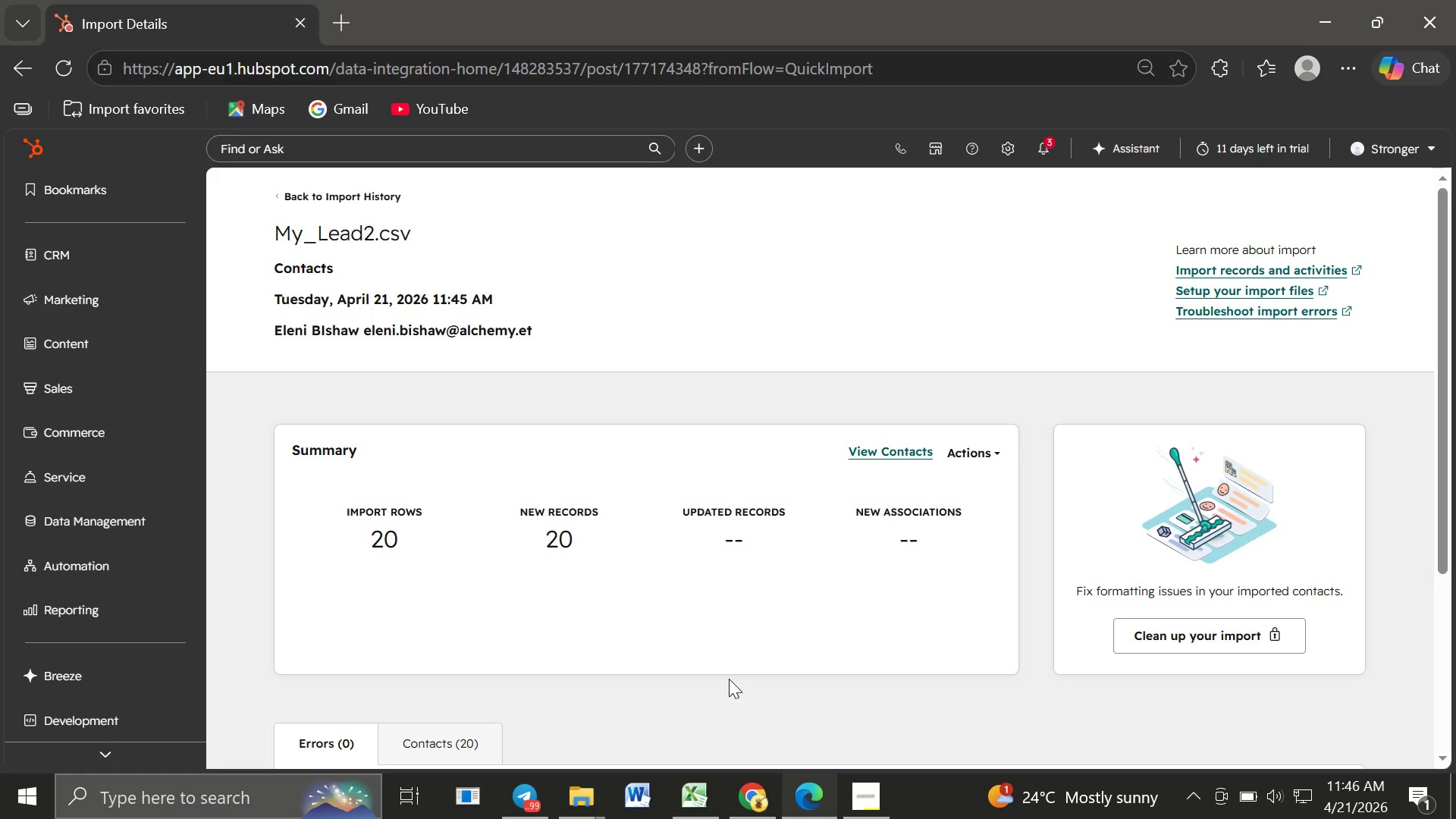 
left_click([80, 239])
 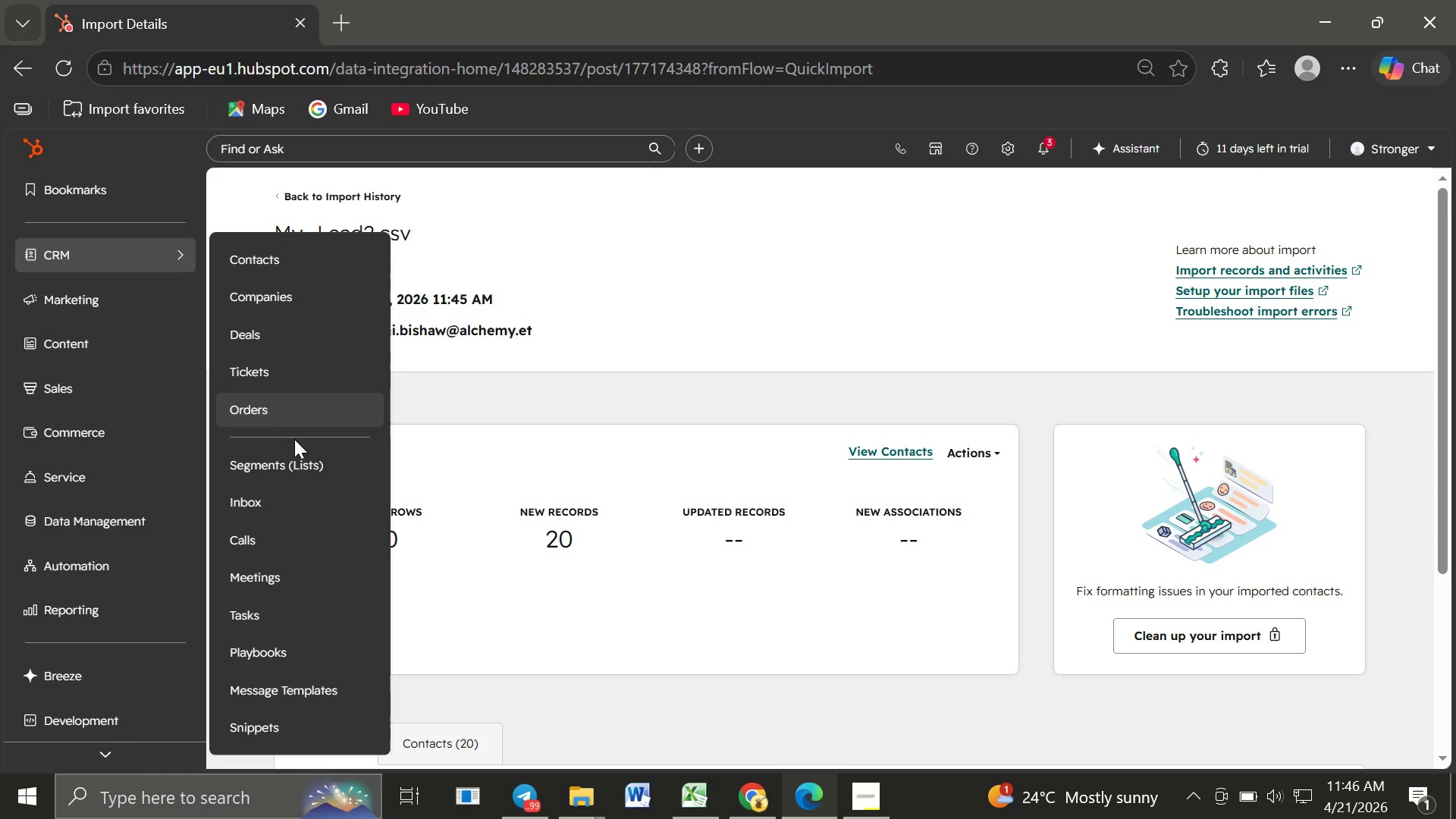 
left_click([289, 470])
 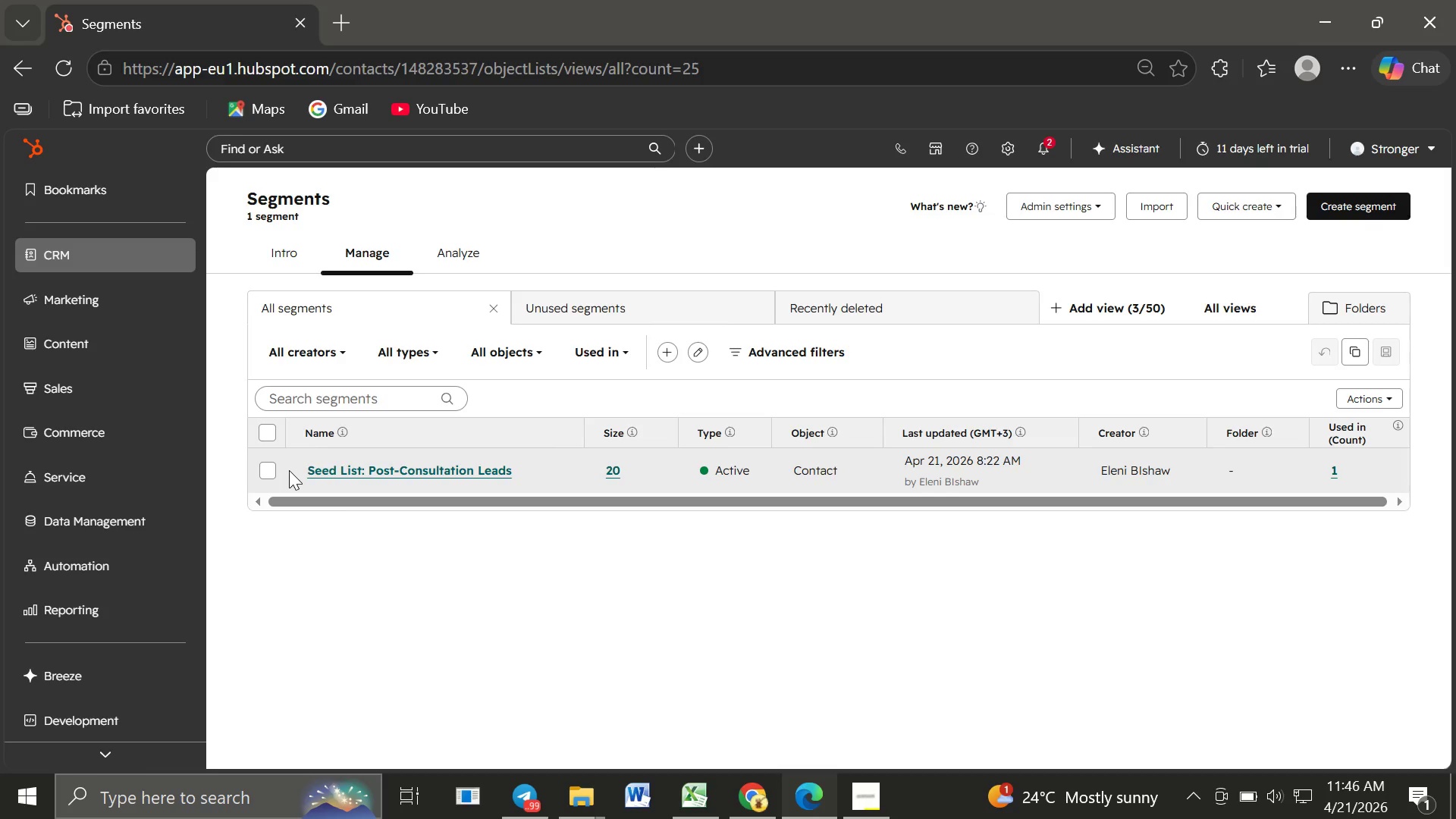 
wait(37.53)
 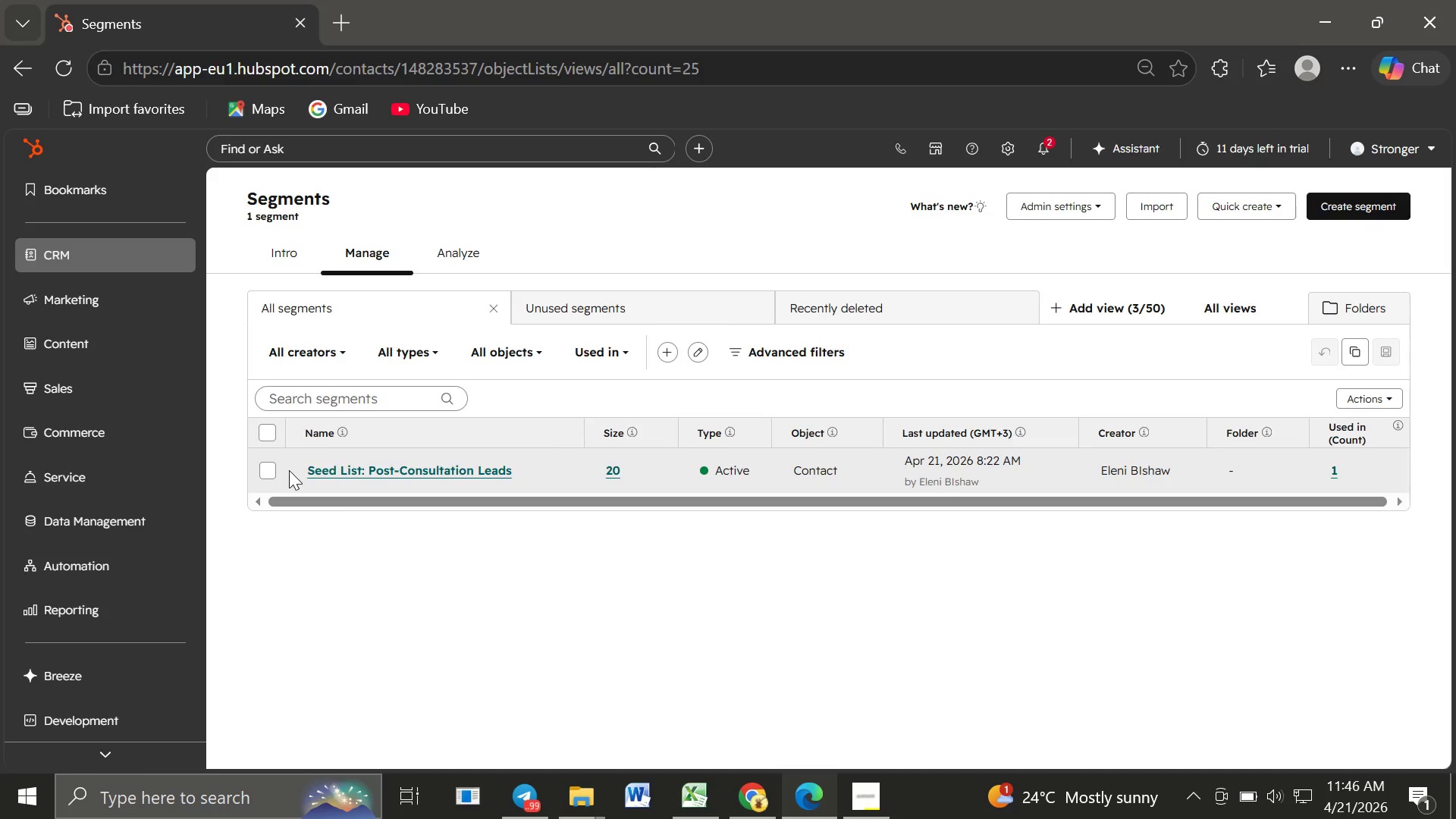 
left_click([1347, 208])
 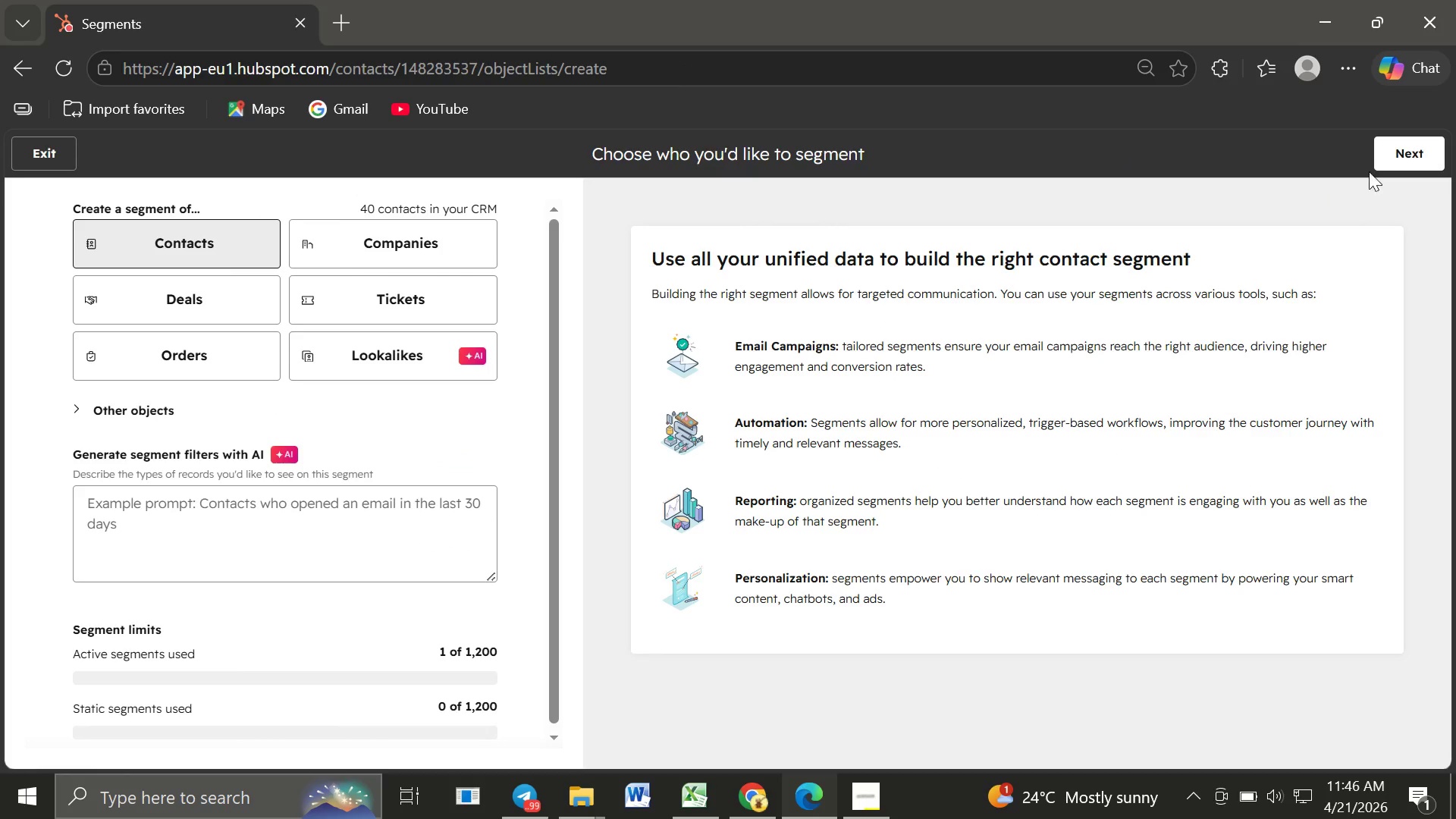 
left_click([1417, 149])
 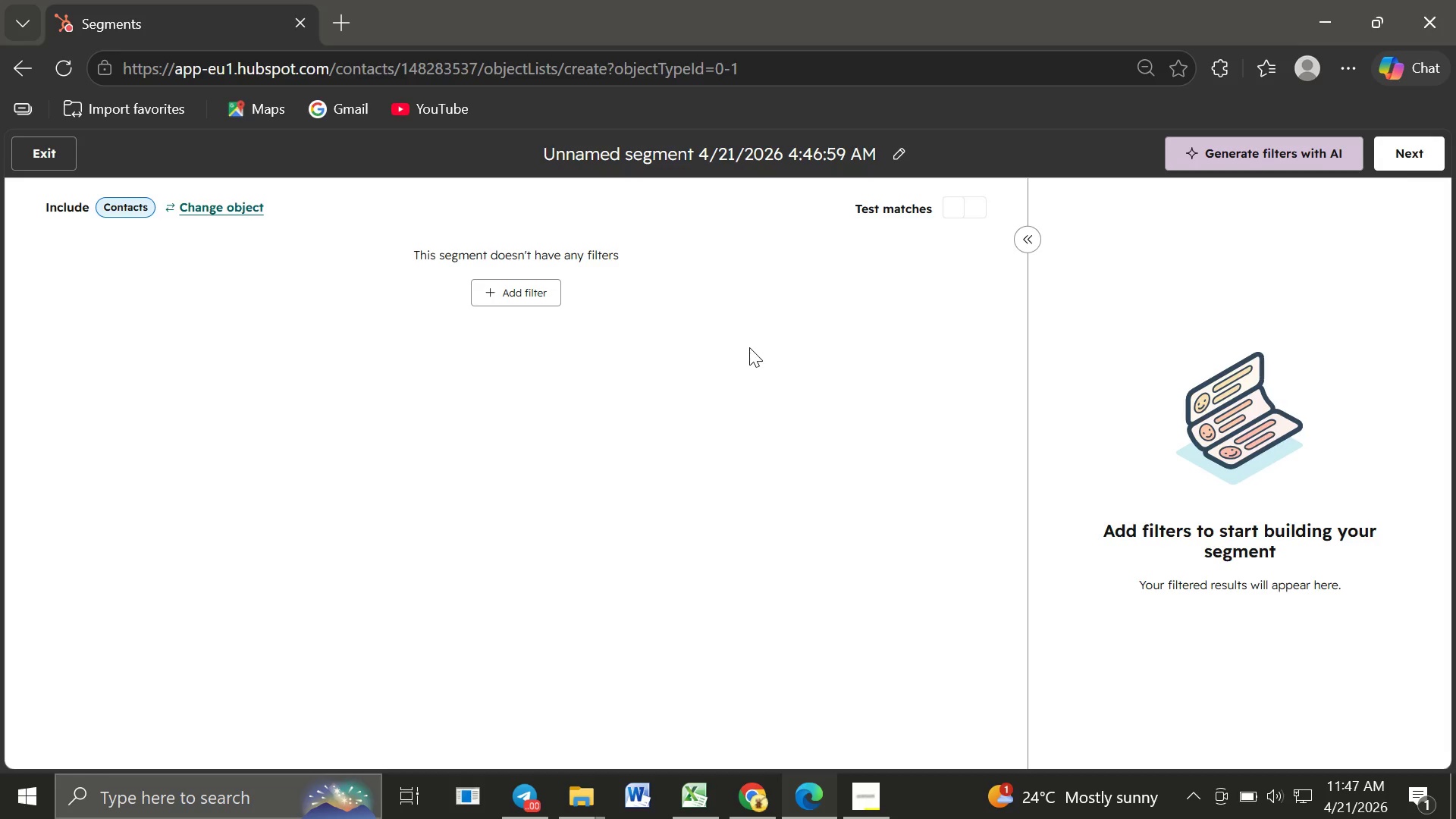 
wait(17.22)
 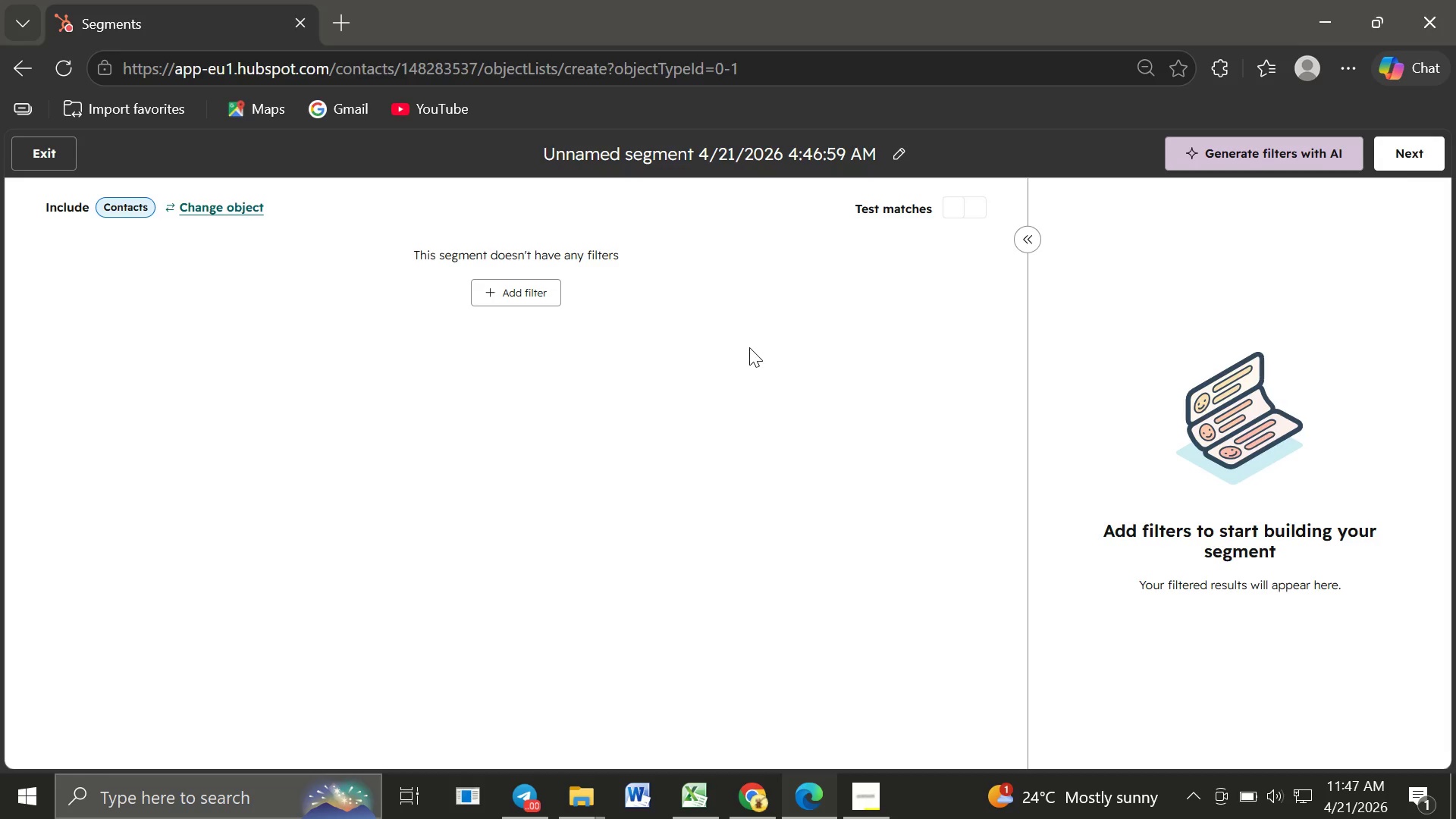 
left_click([896, 155])
 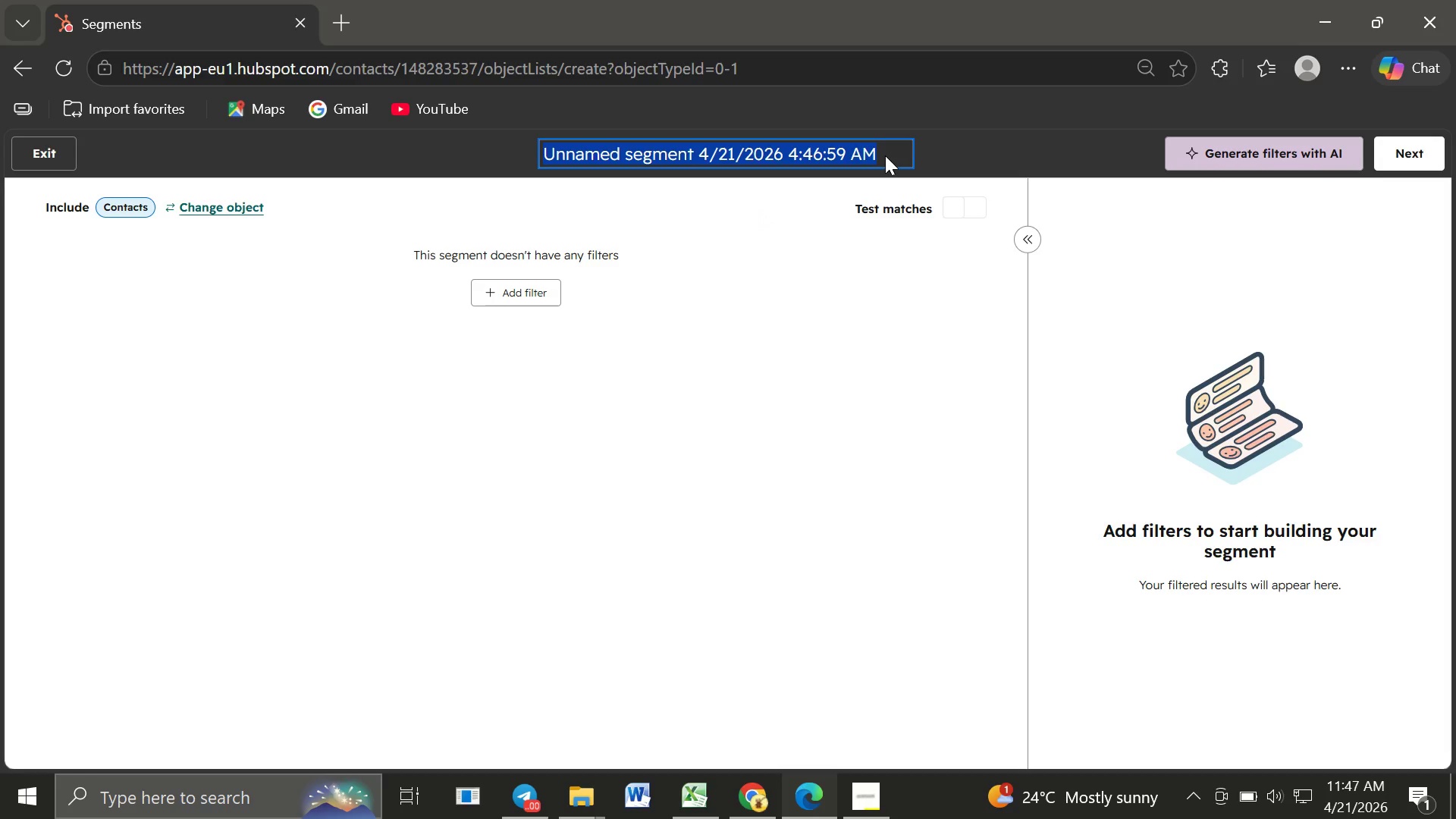 
type(Seminar Attendees)
 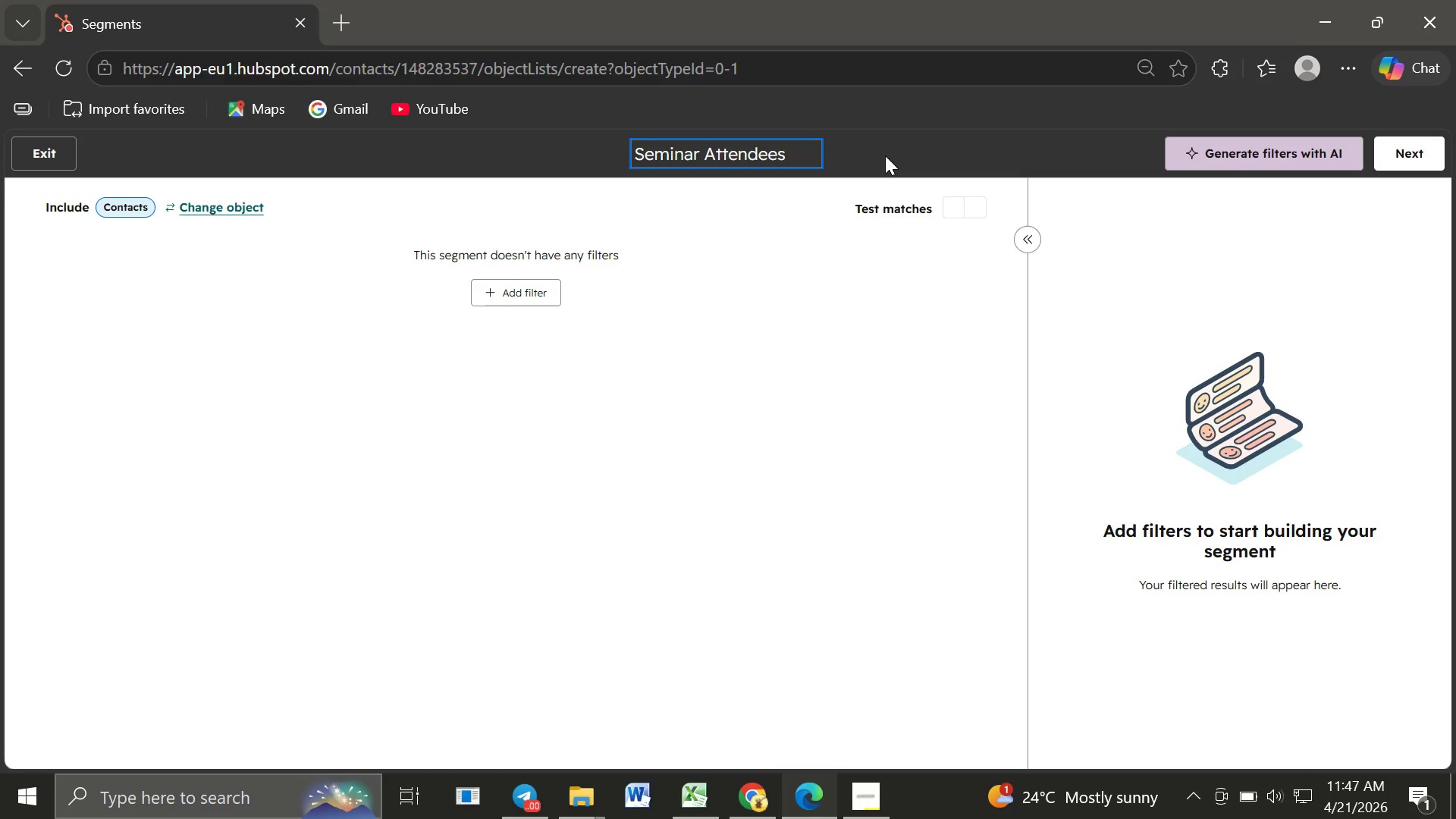 
wait(5.19)
 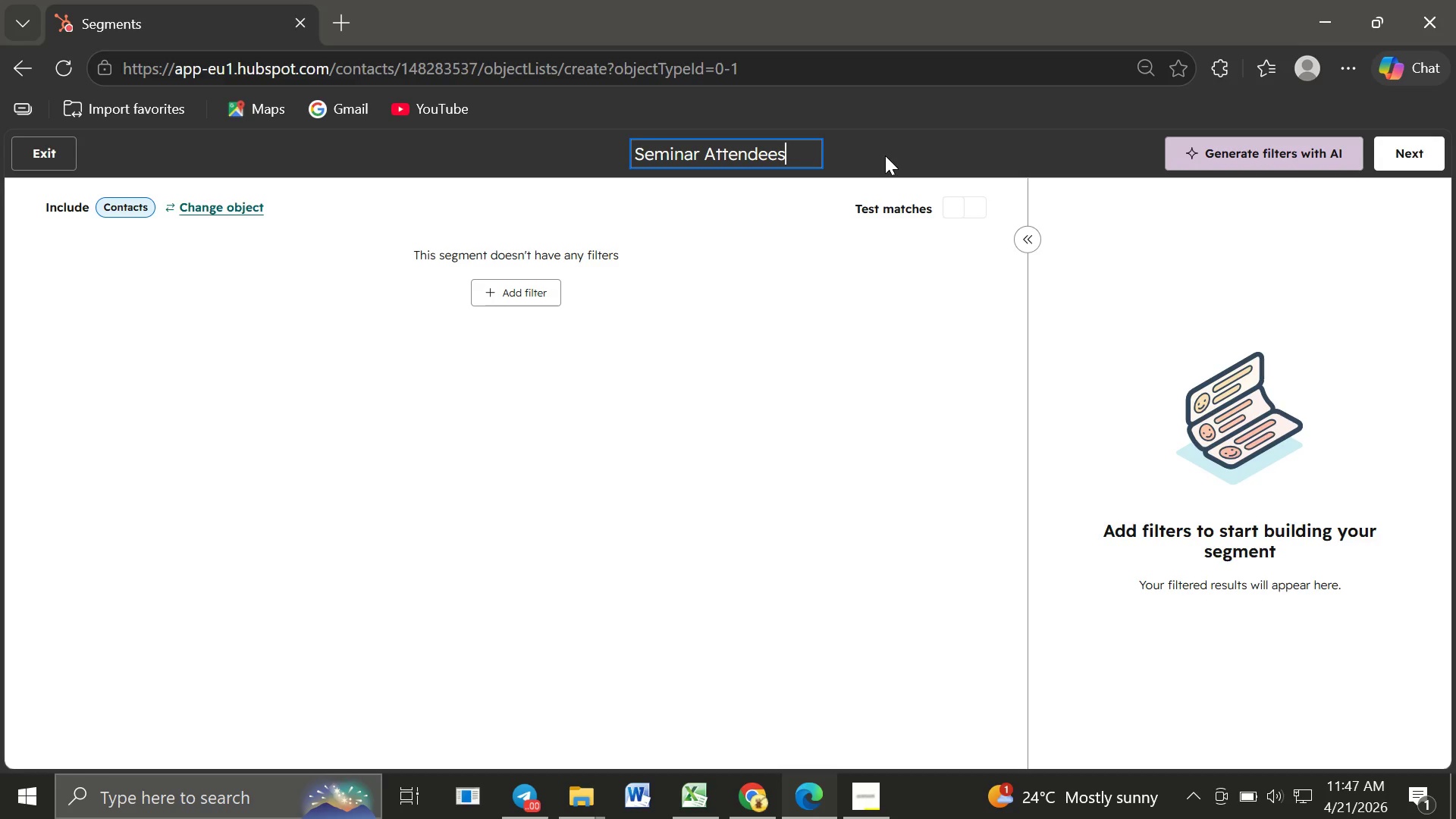 
left_click([514, 291])
 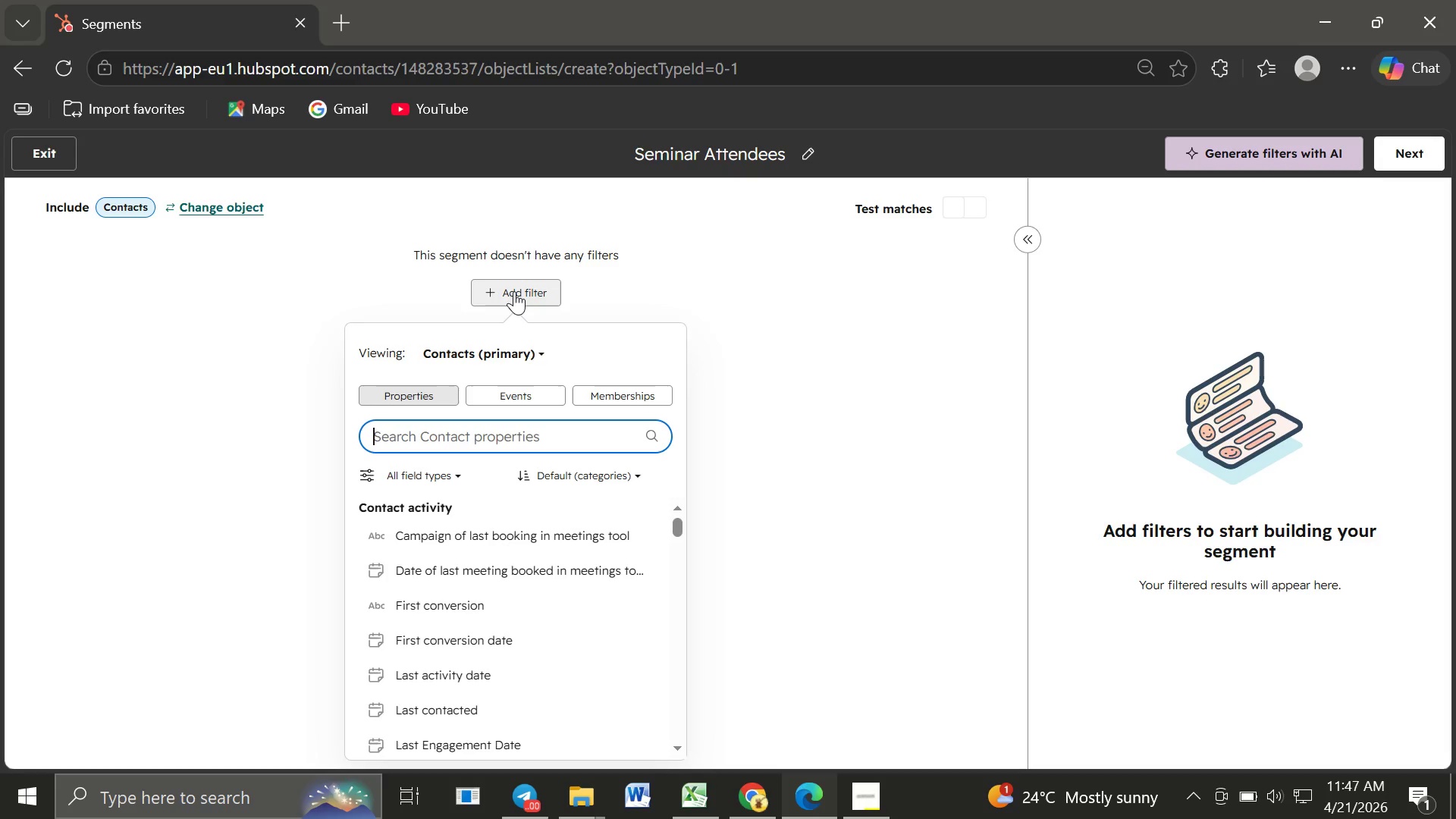 
wait(10.84)
 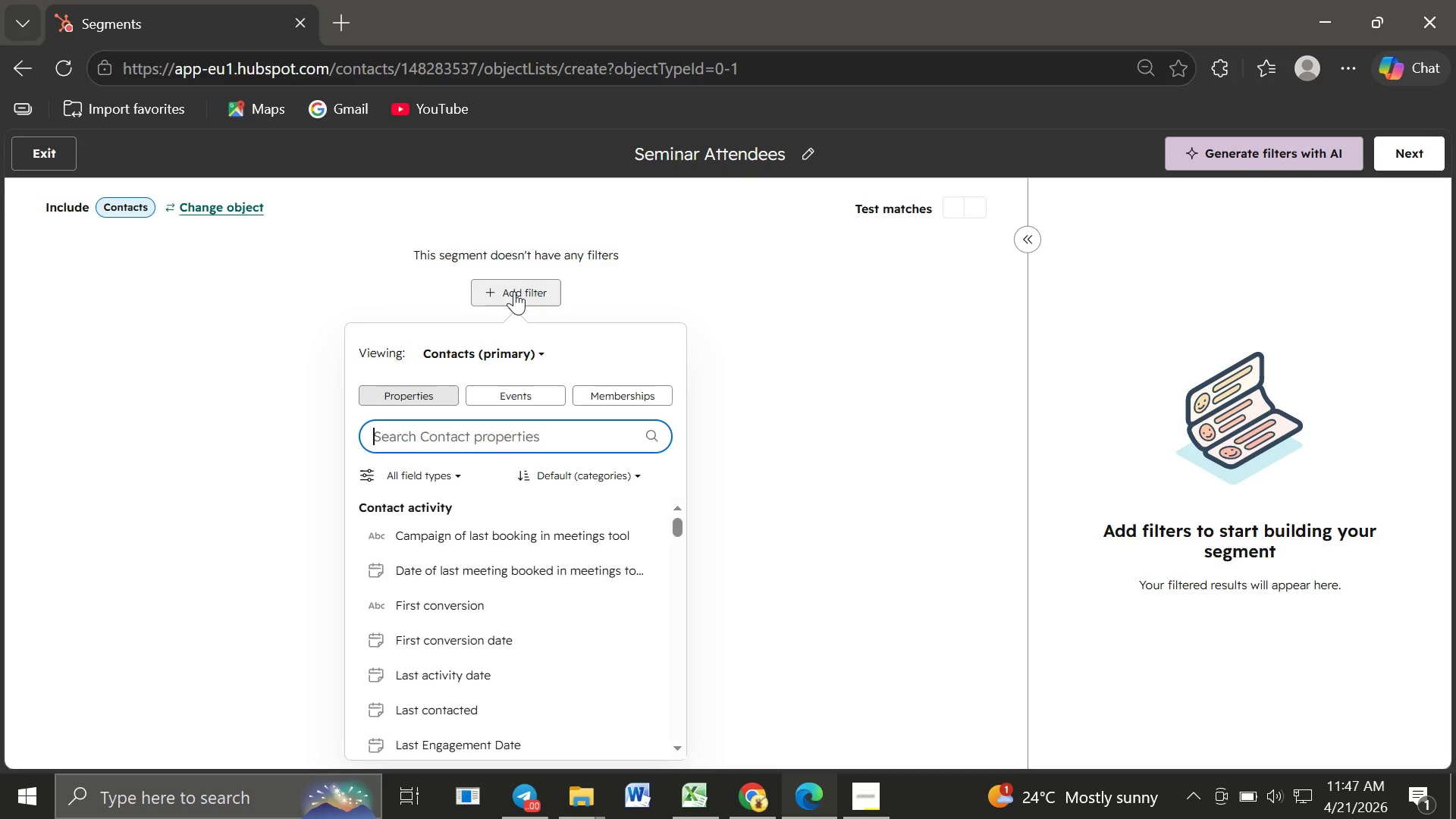 
type(Email)
 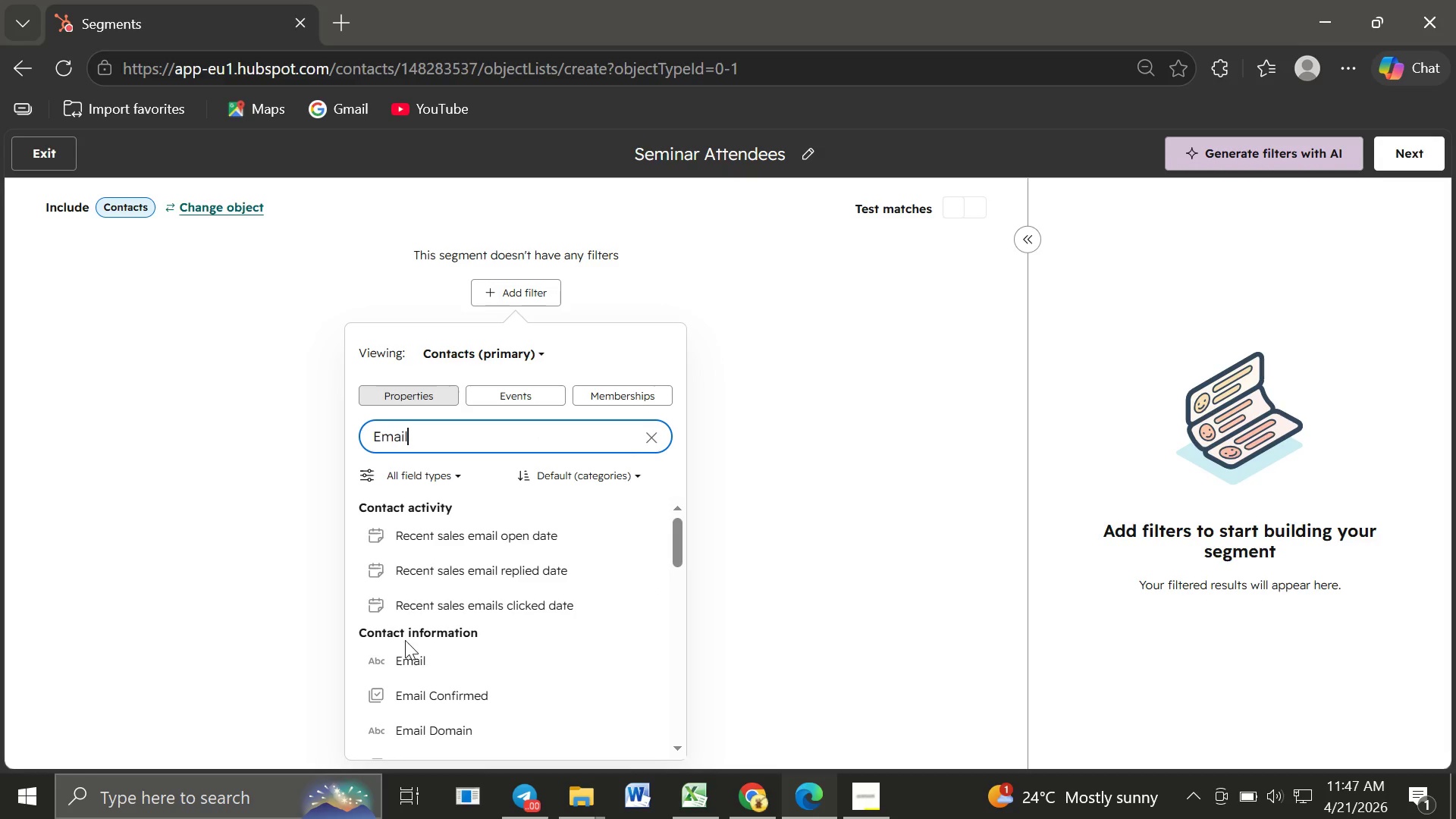 
left_click([414, 661])
 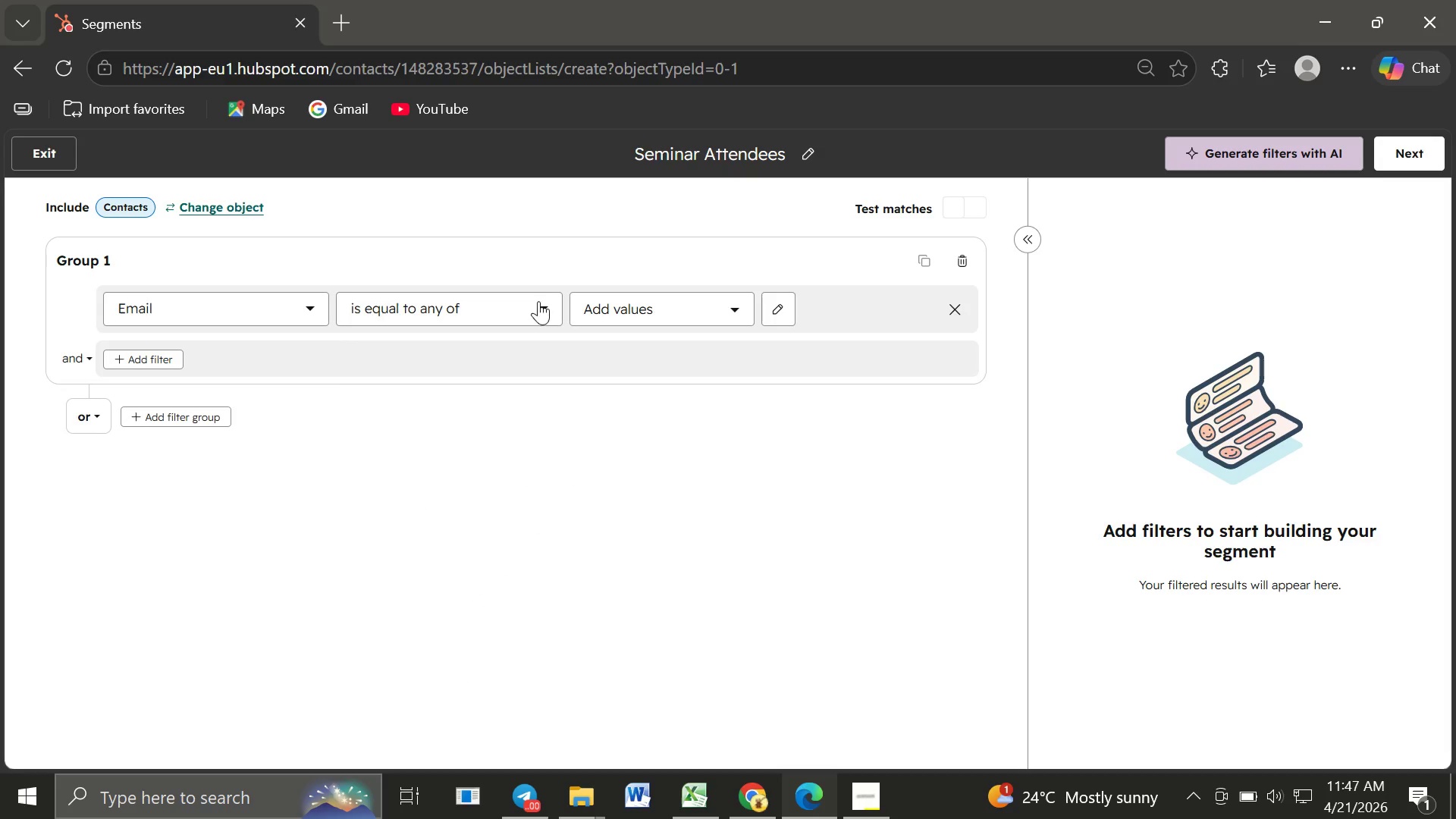 
left_click([471, 312])
 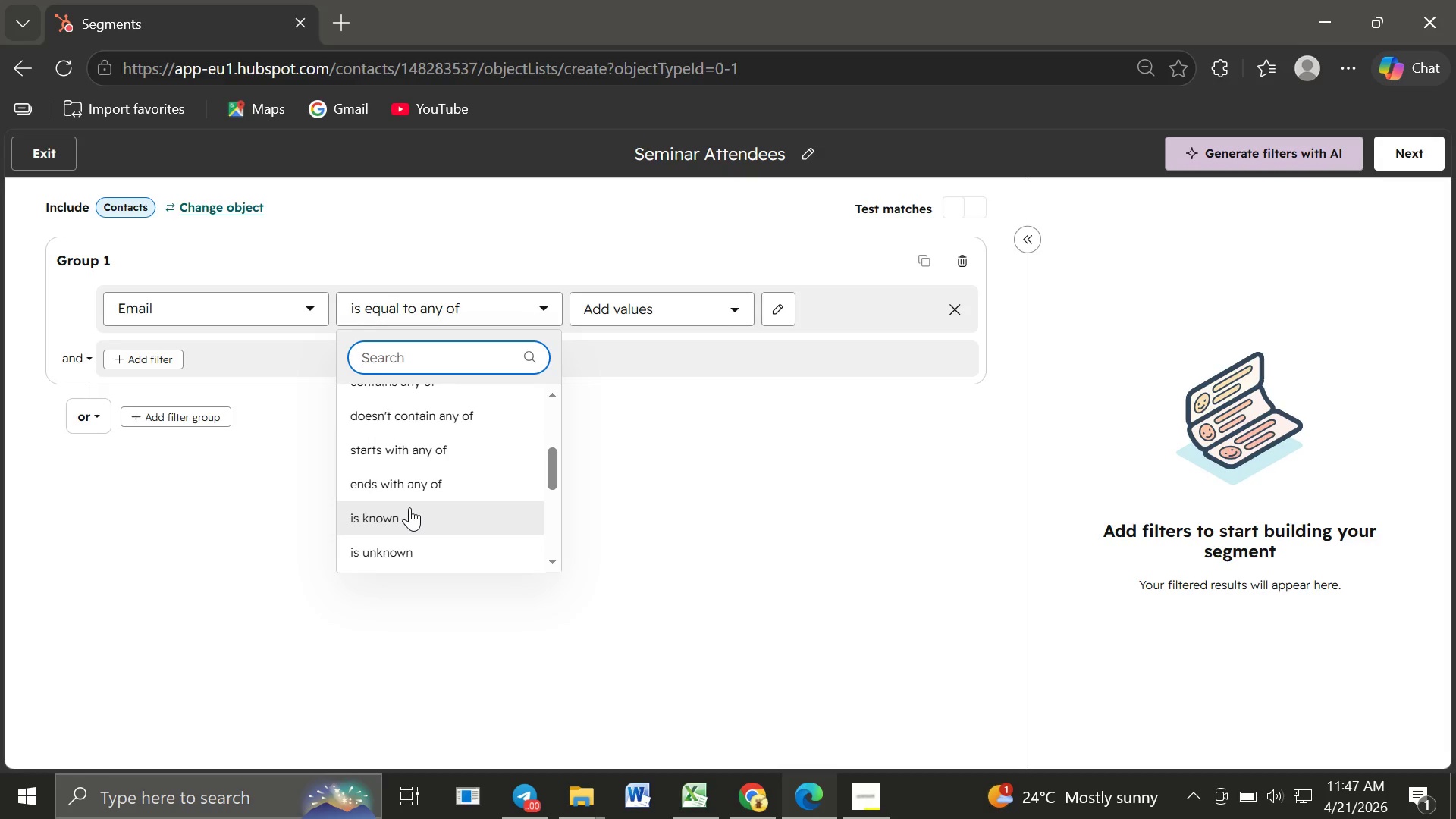 
wait(6.77)
 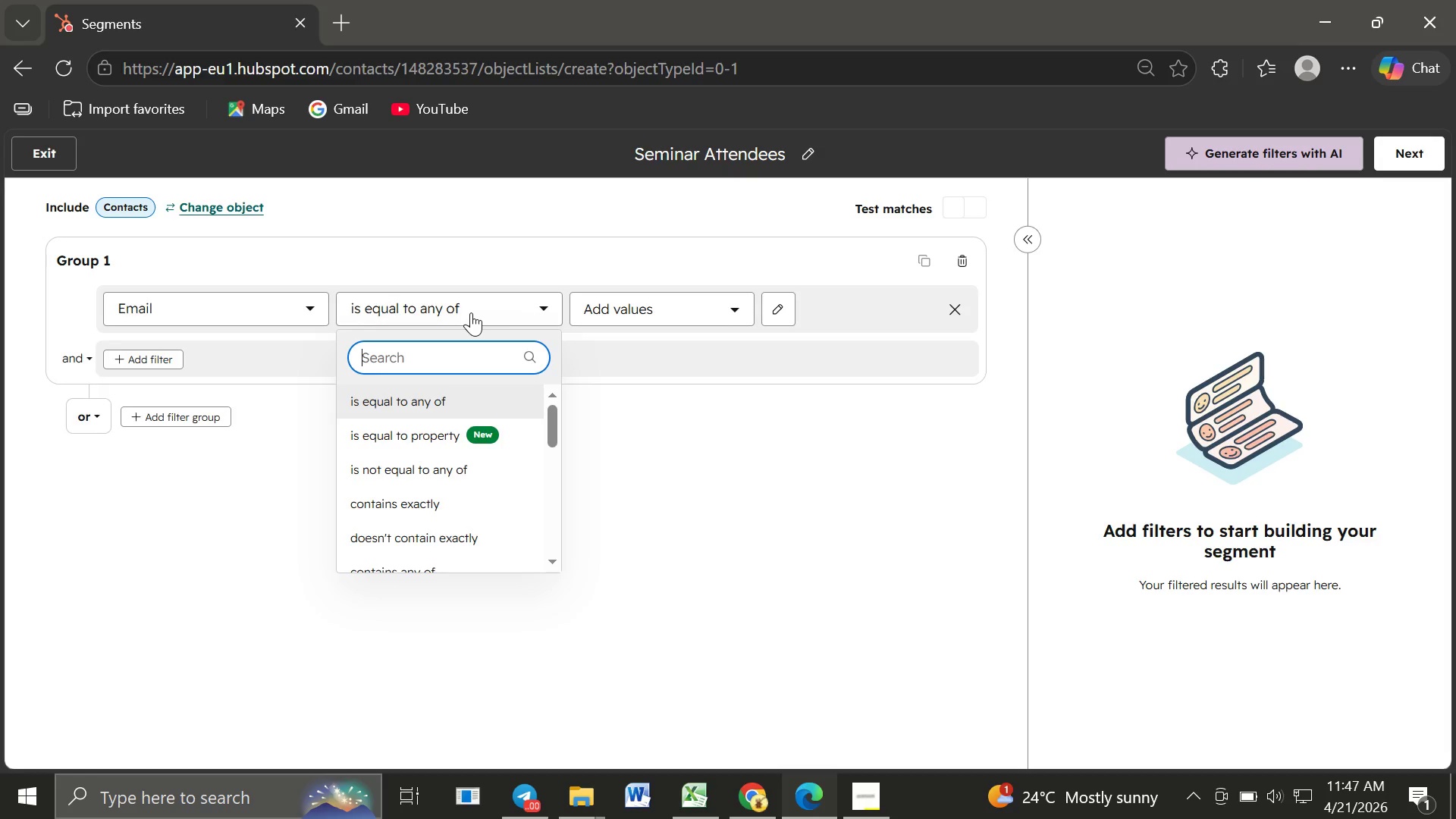 
left_click([375, 466])
 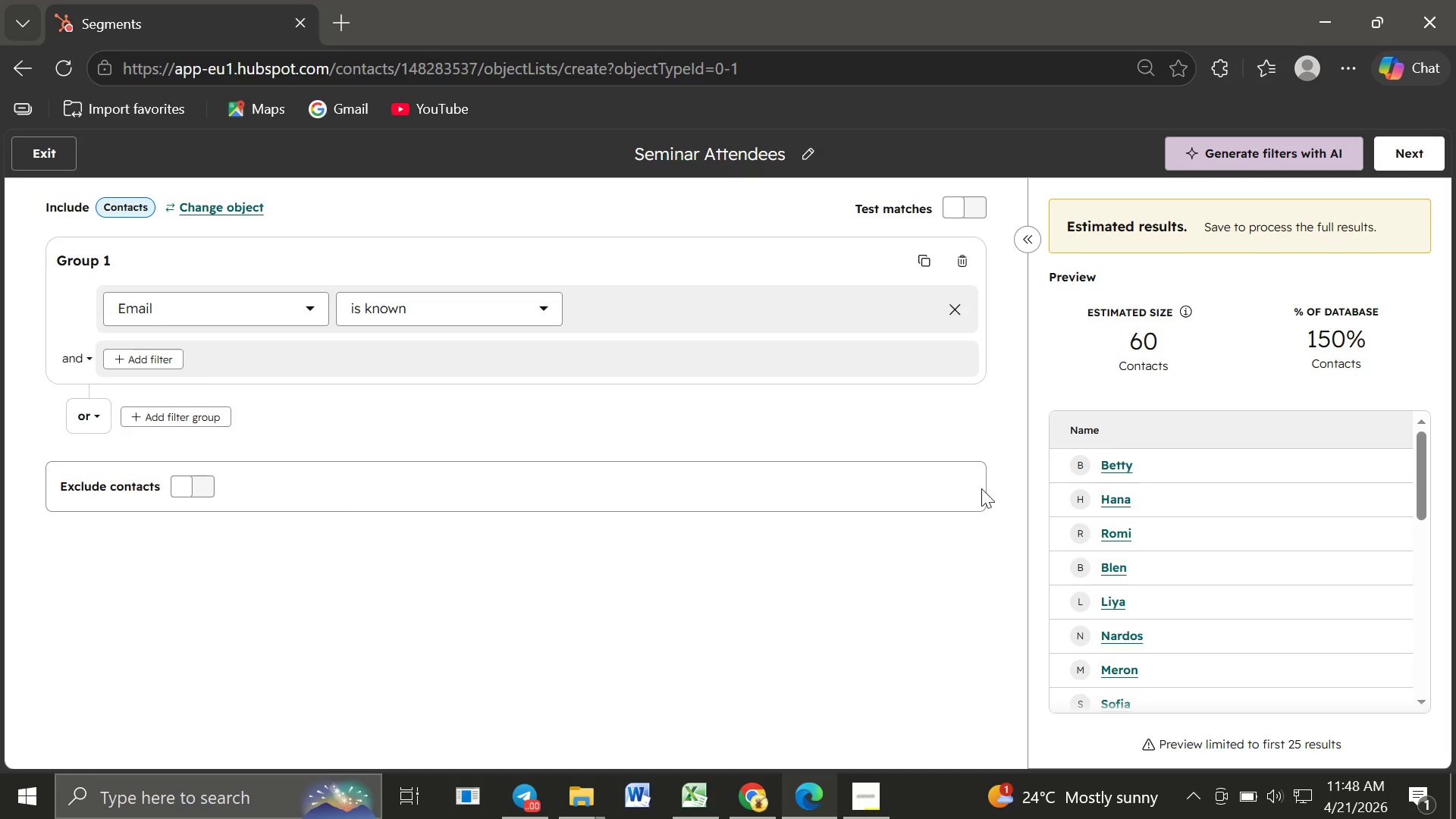 
wait(29.61)
 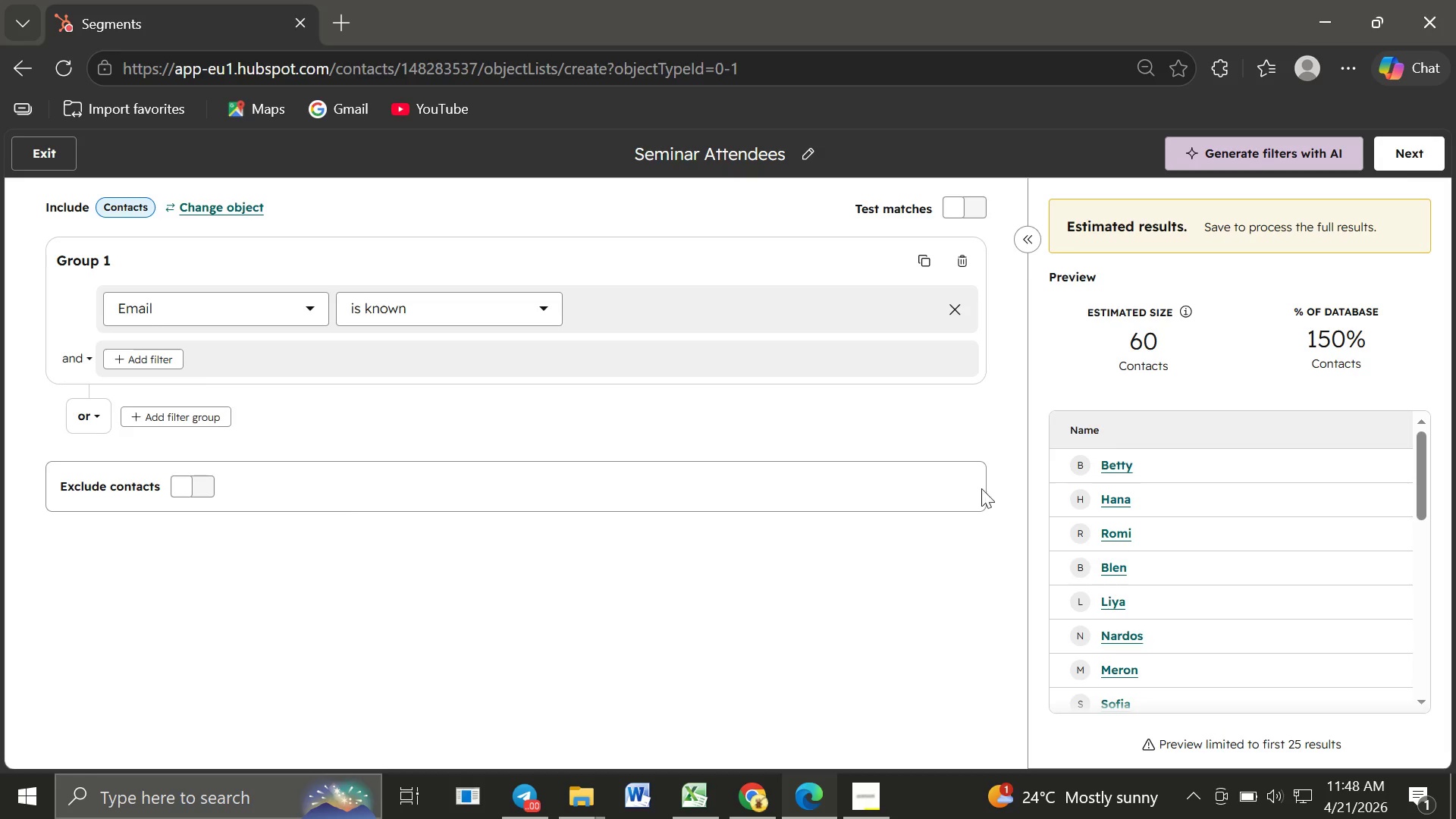 
left_click([1158, 320])
 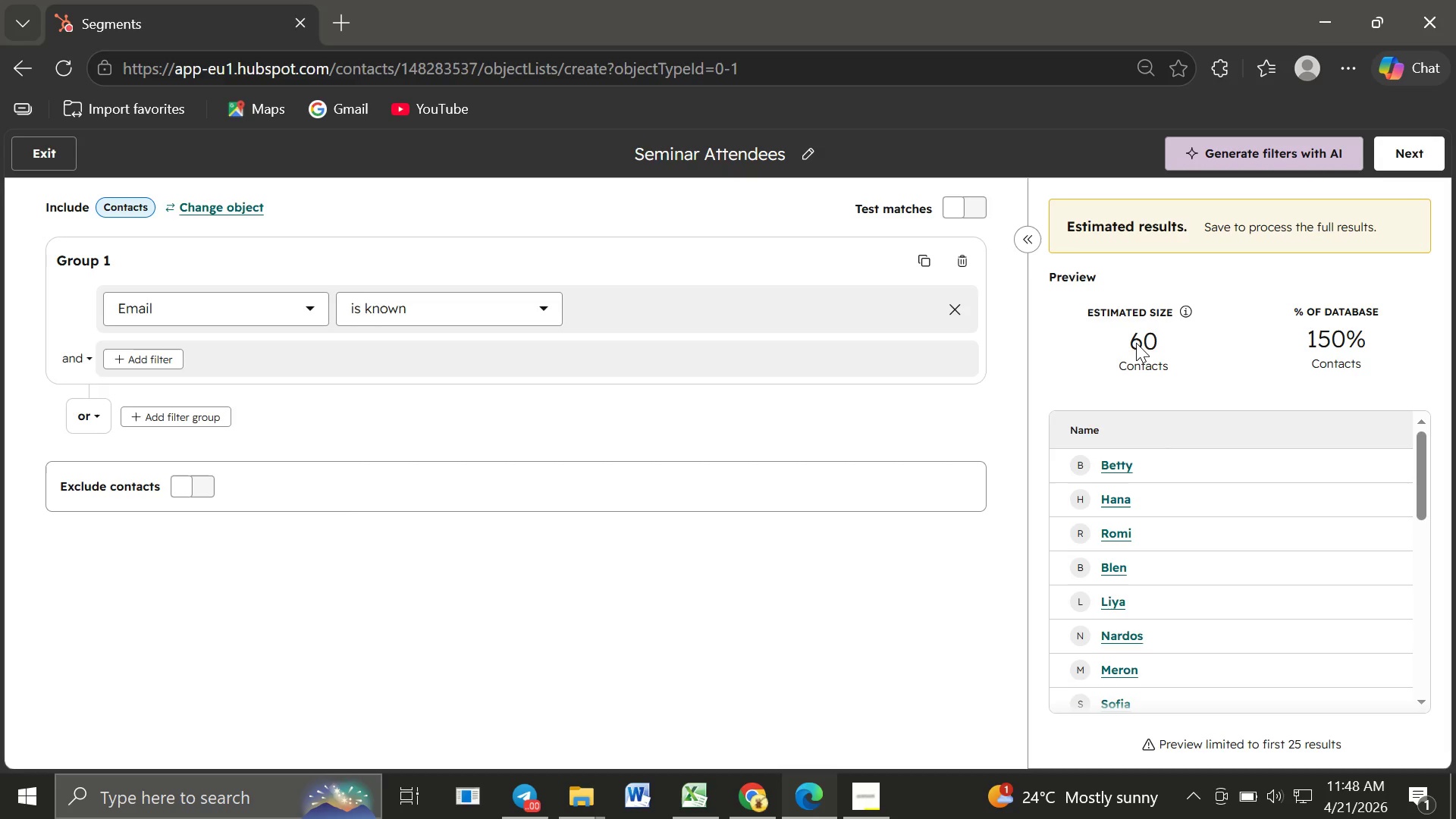 
left_click([1136, 343])
 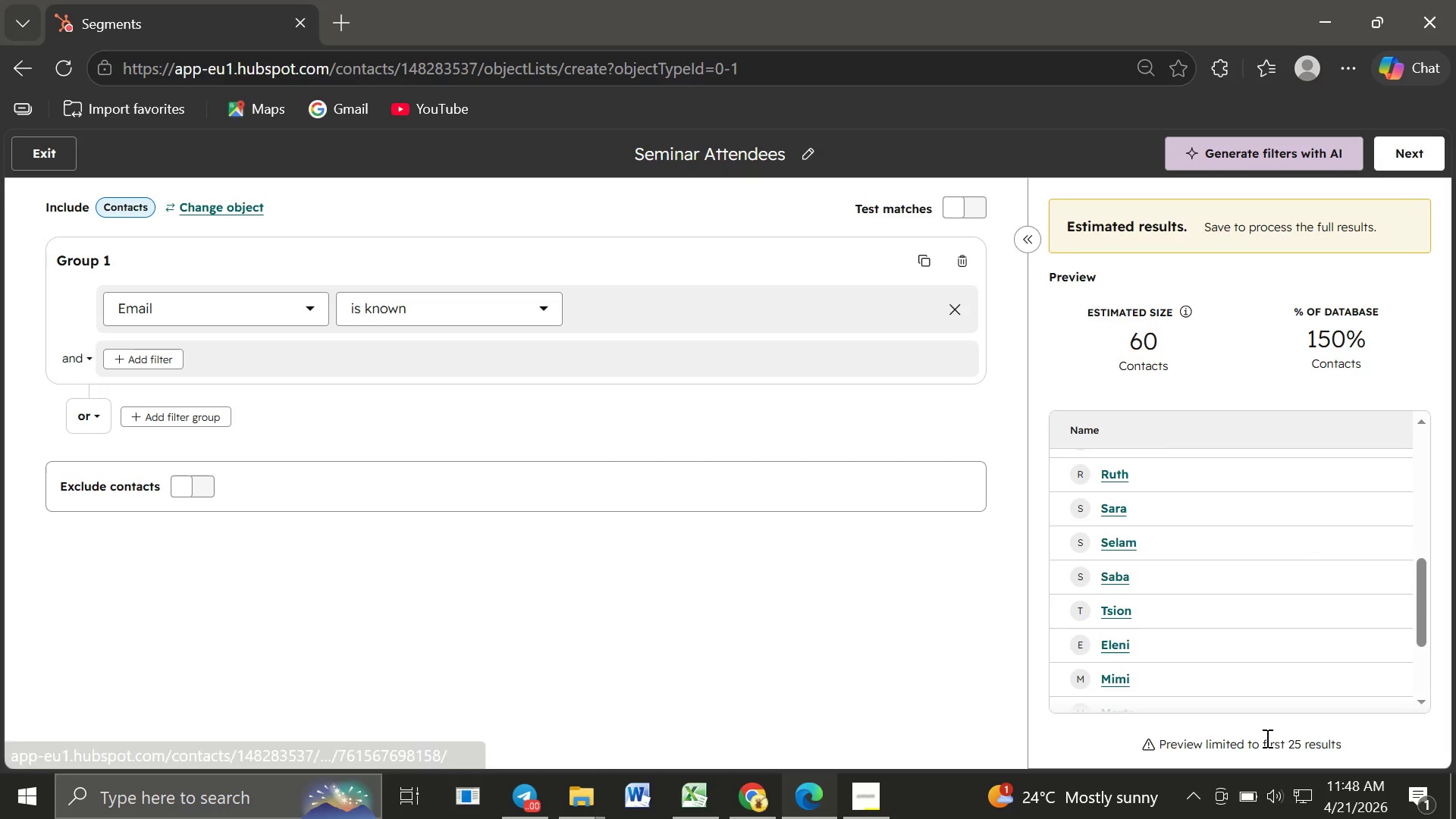 
left_click([1180, 744])
 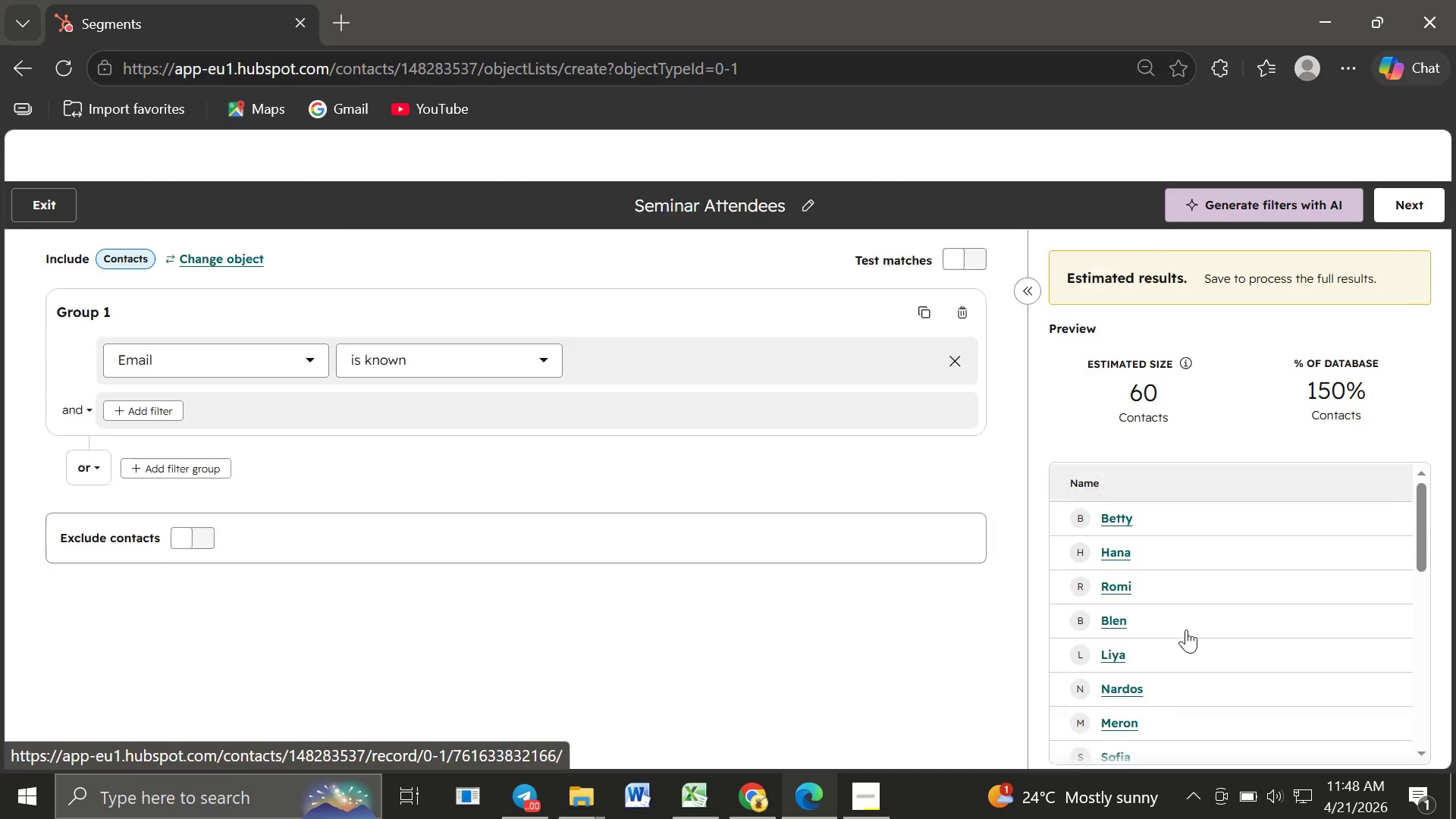 
wait(9.56)
 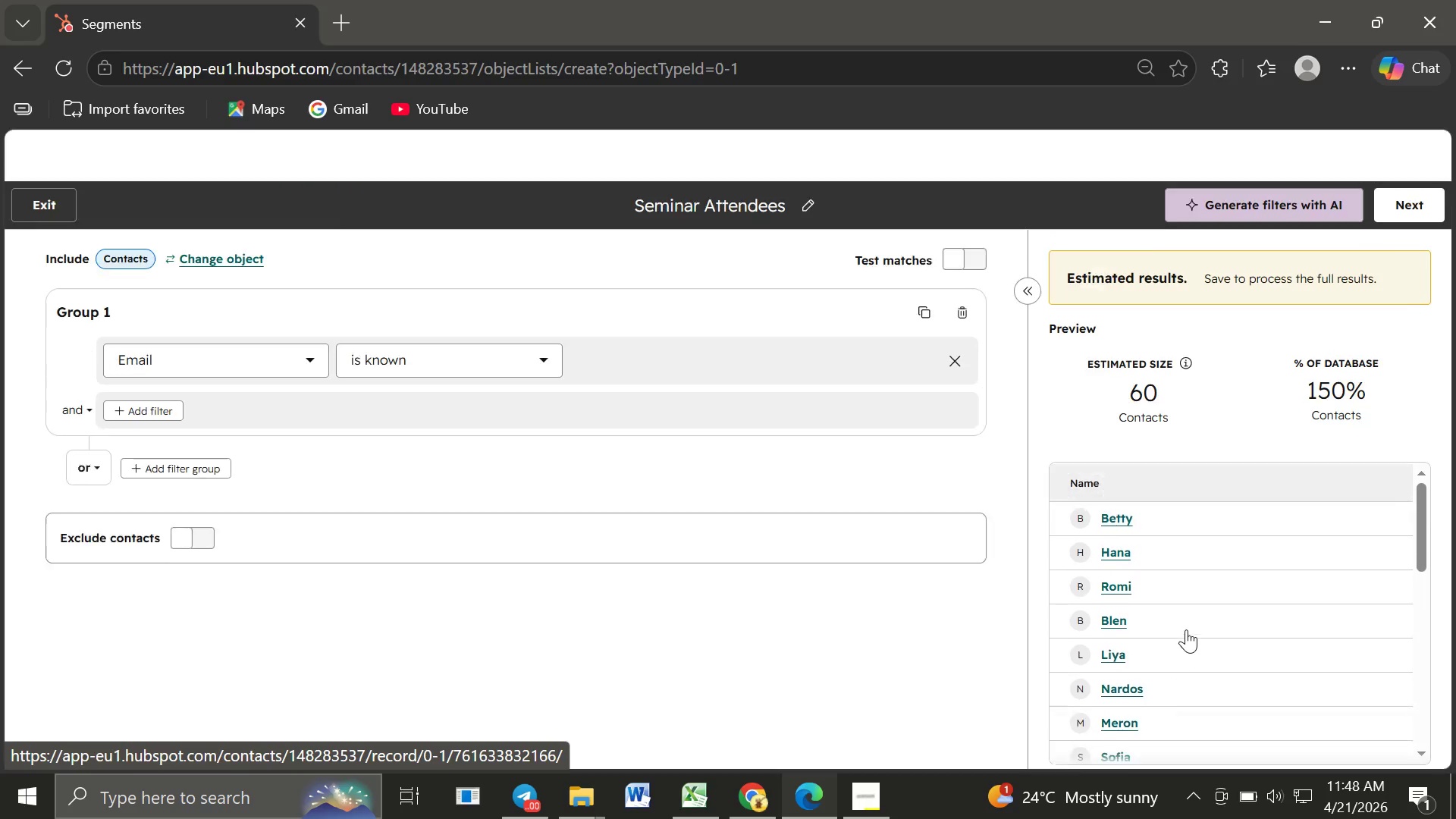 
left_click([617, 554])
 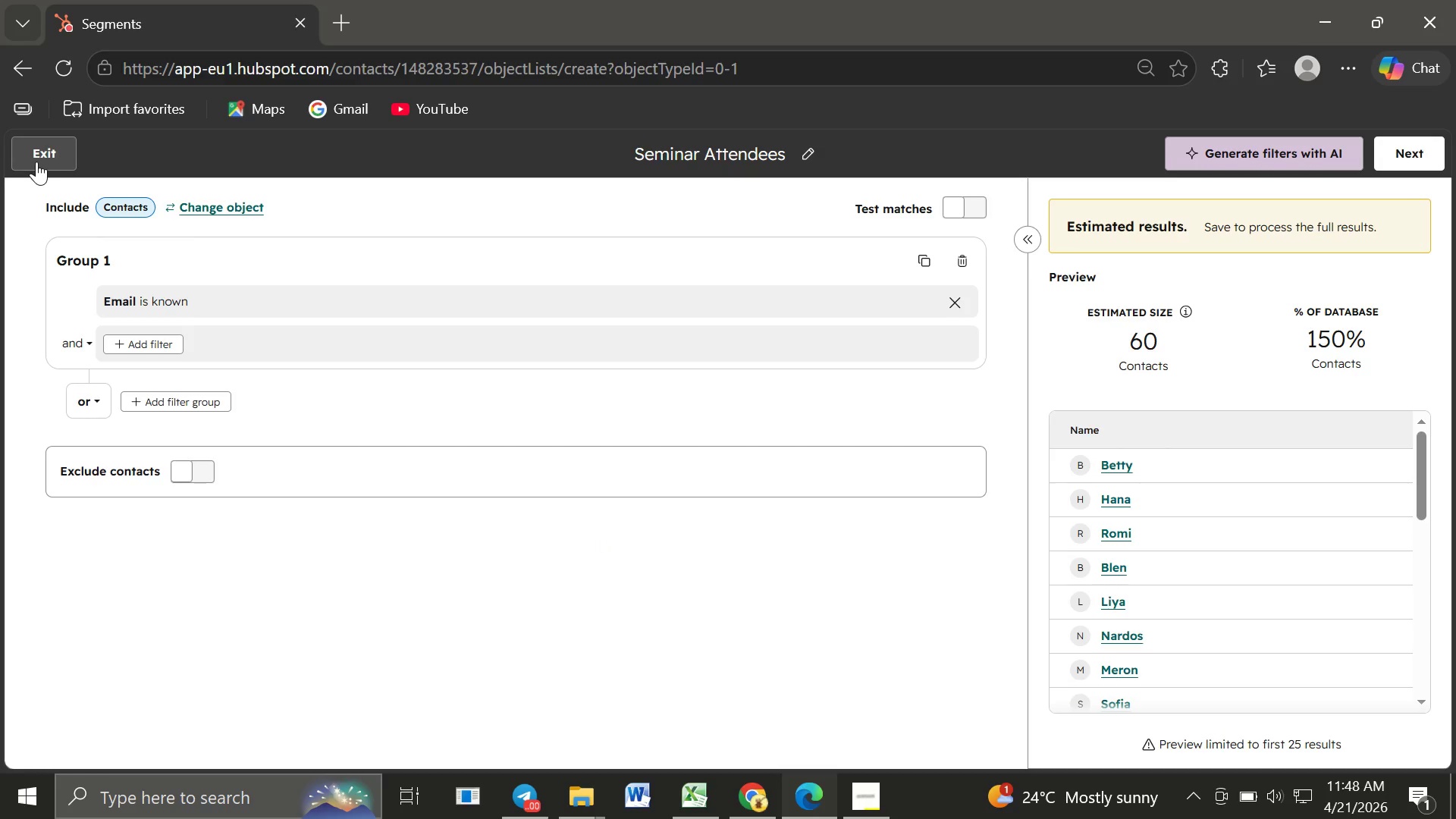 
left_click([36, 162])
 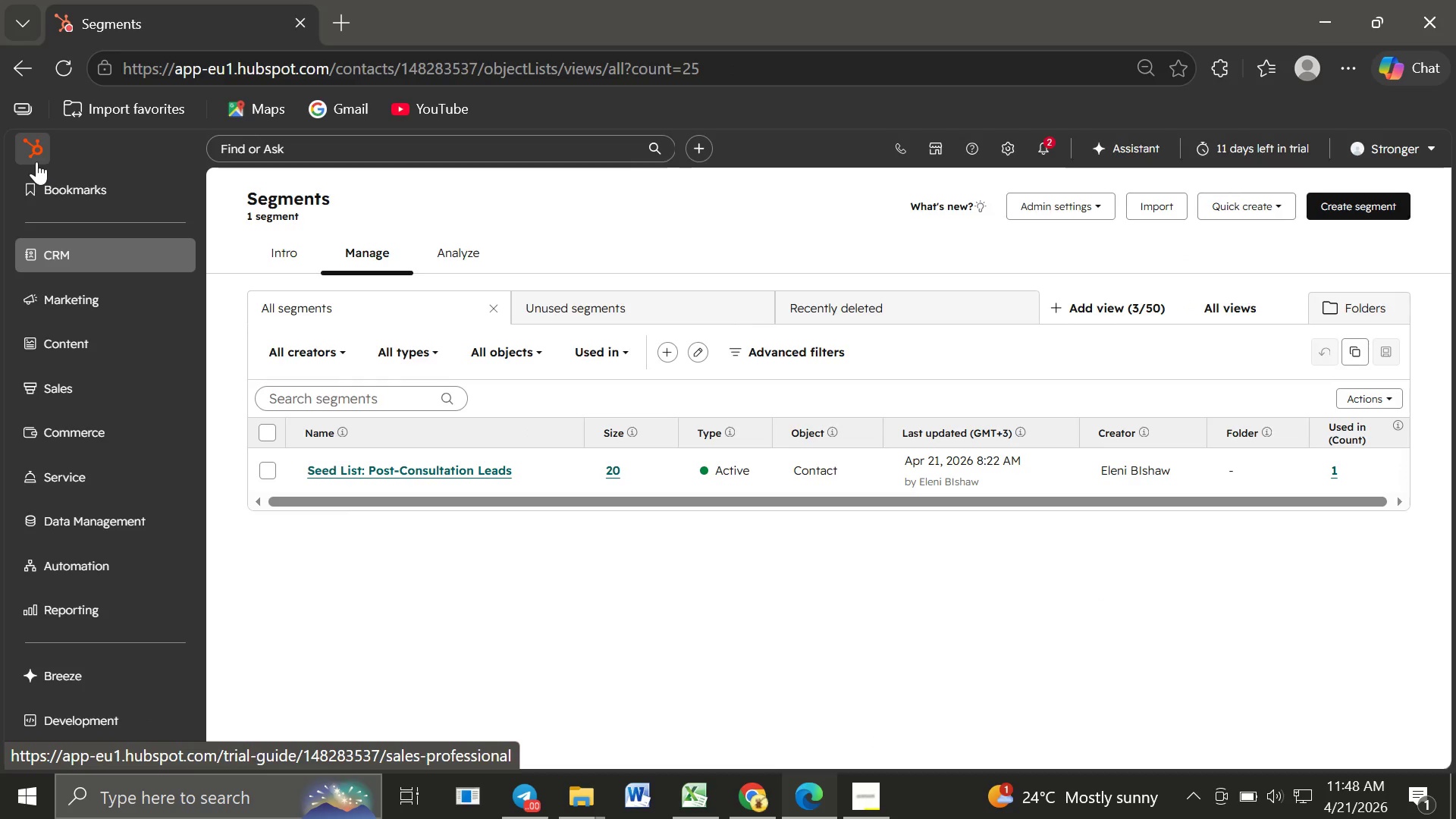 
wait(7.33)
 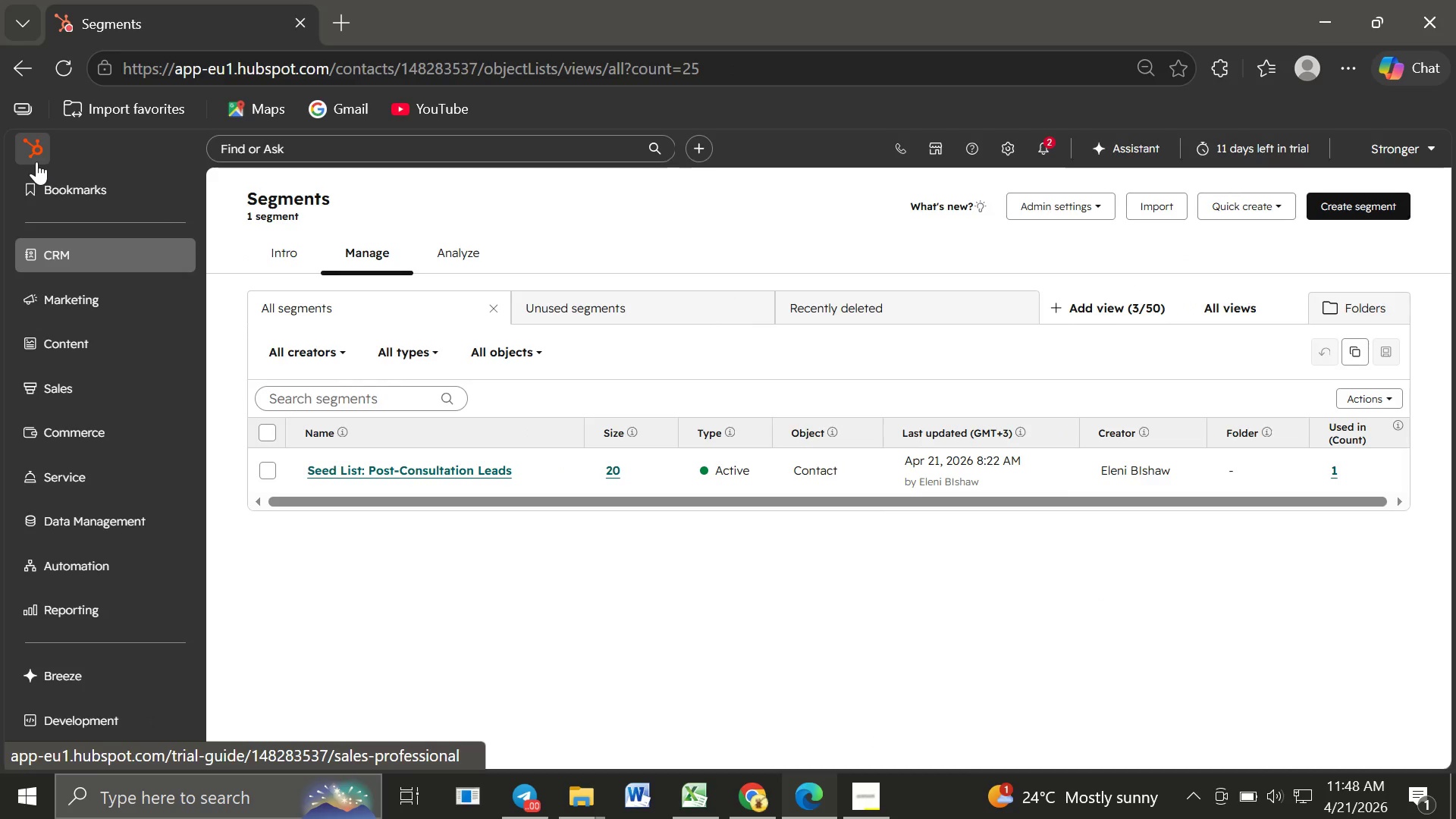 
left_click([74, 256])
 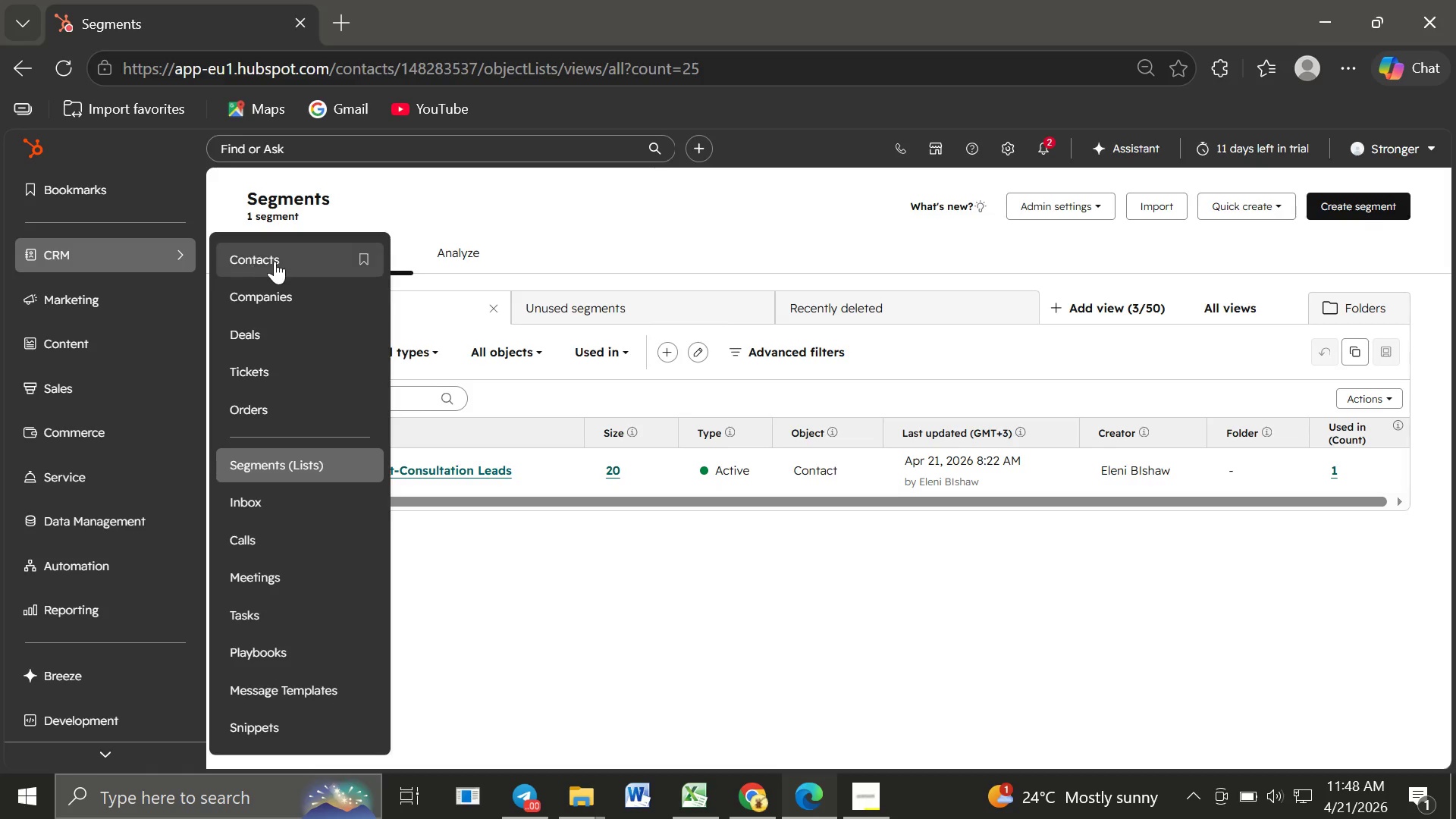 
left_click([282, 259])
 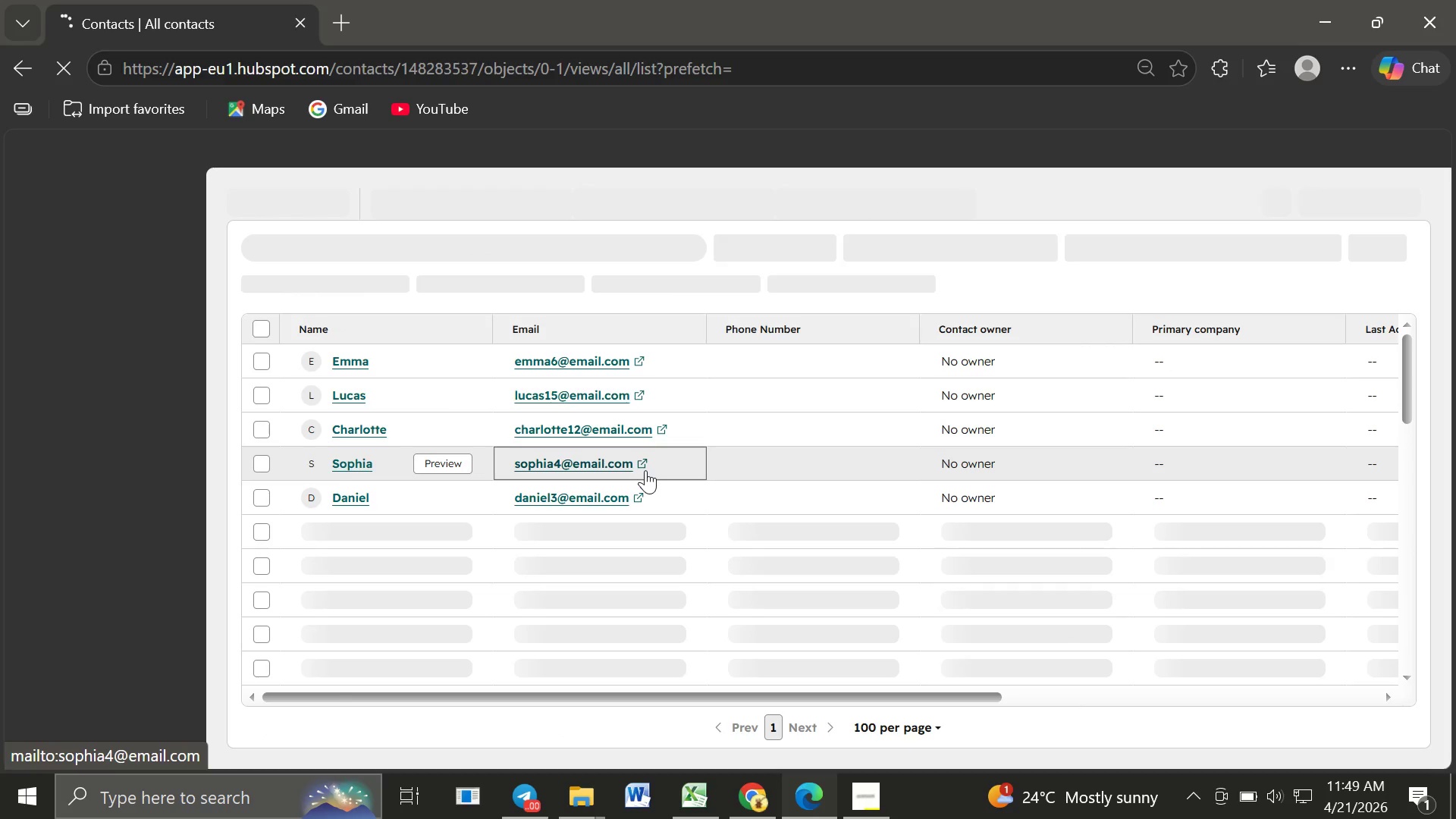 
wait(17.16)
 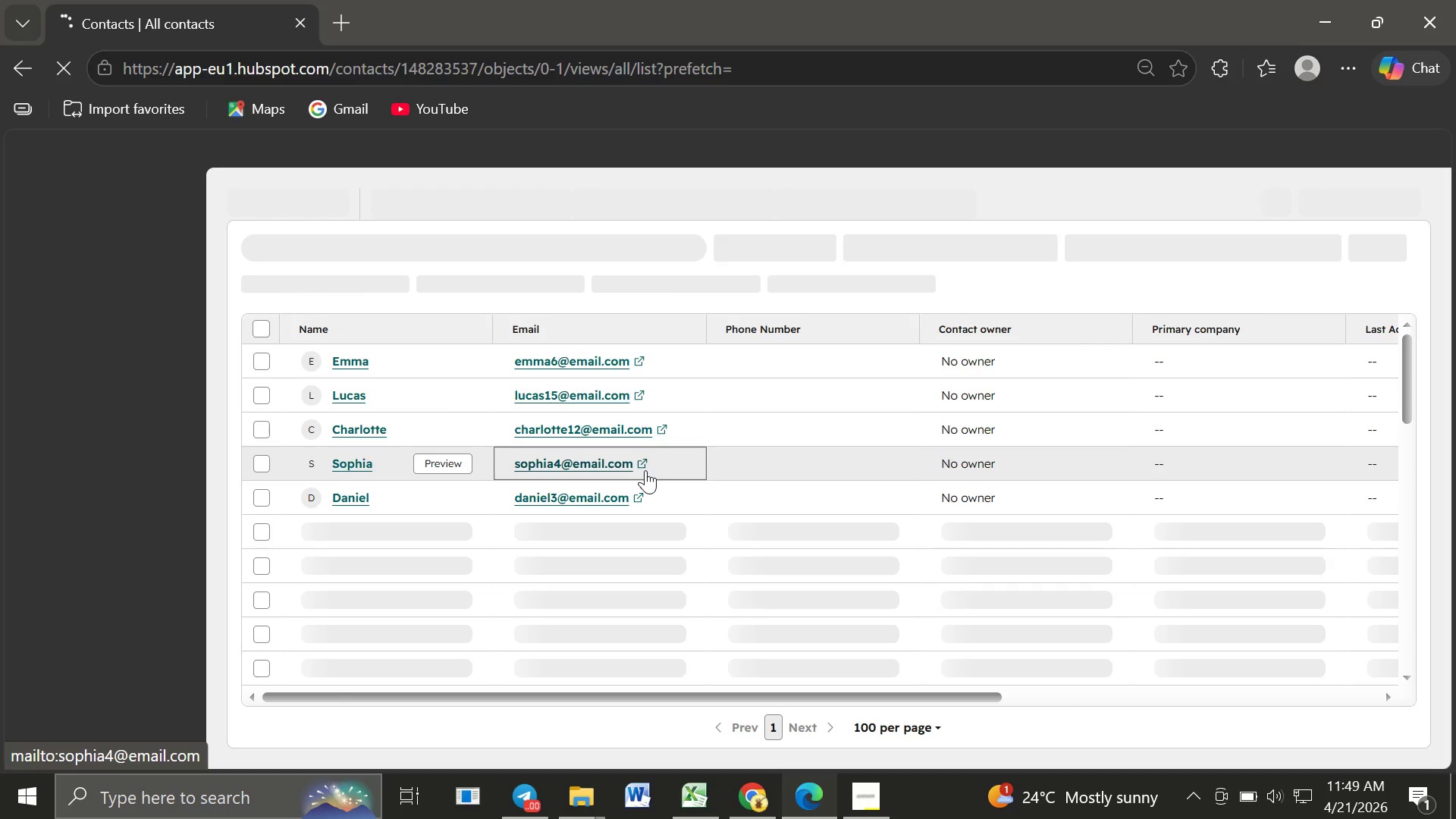 
left_click([259, 328])
 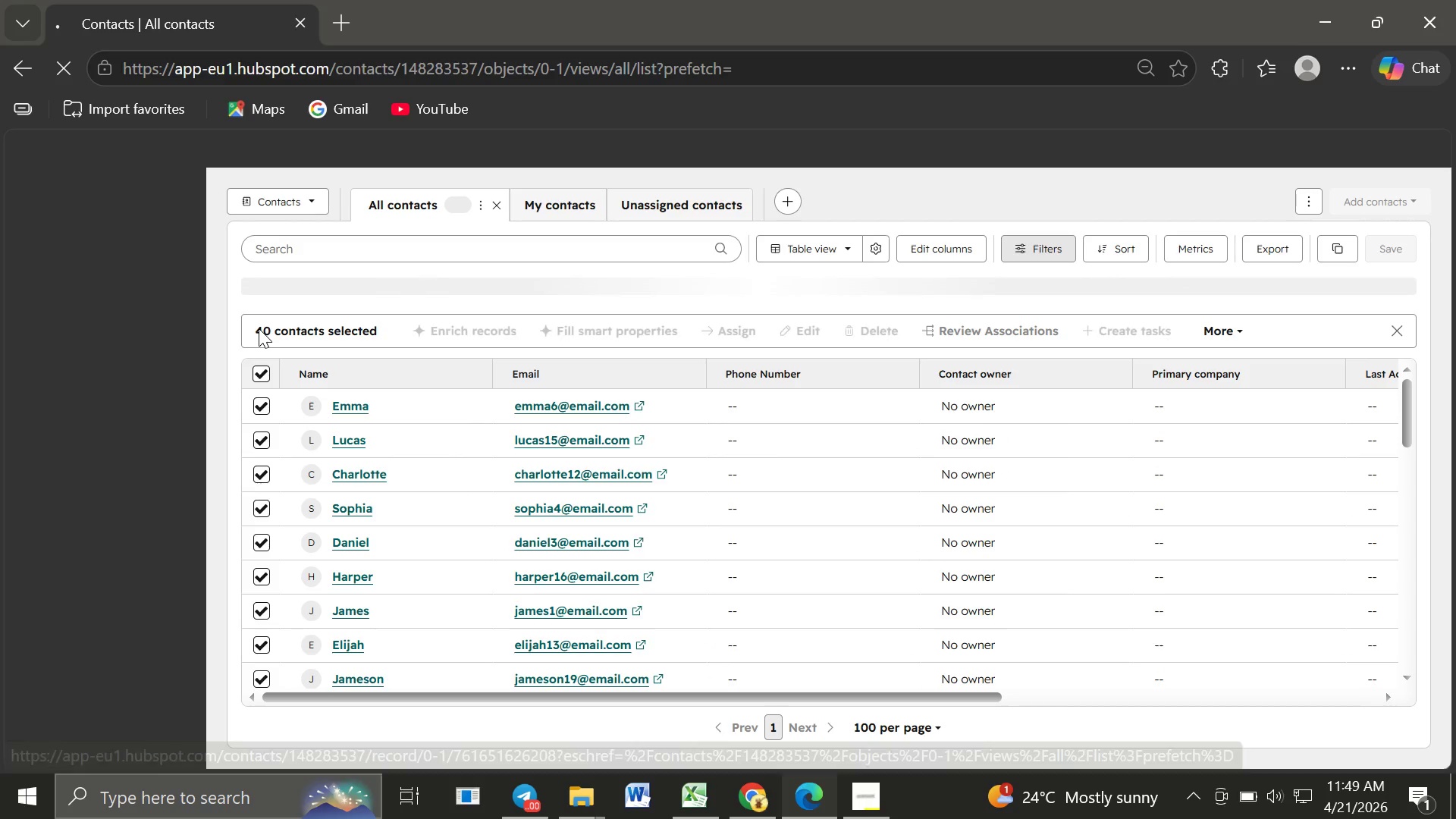 
wait(9.64)
 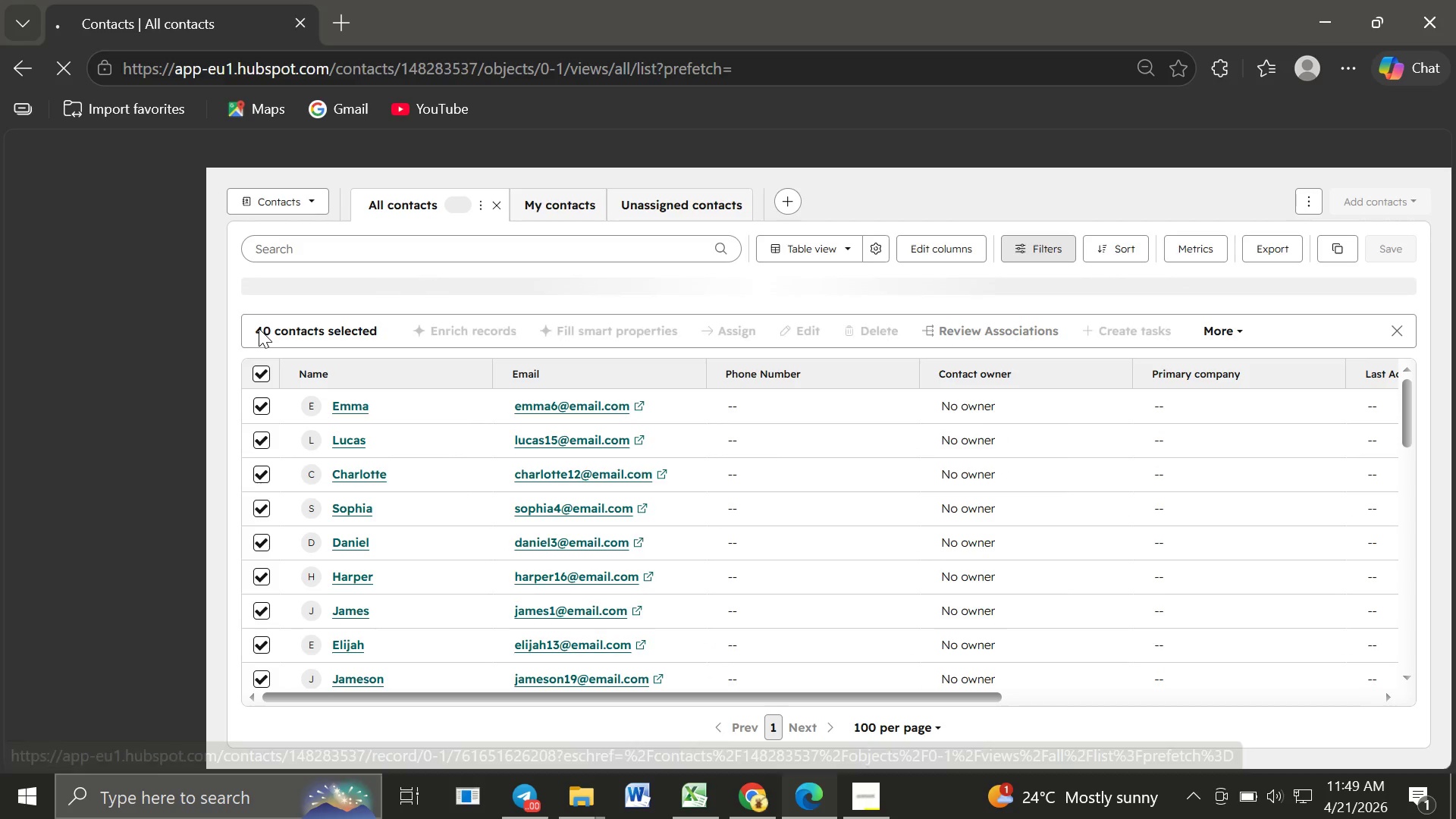 
left_click([1239, 327])
 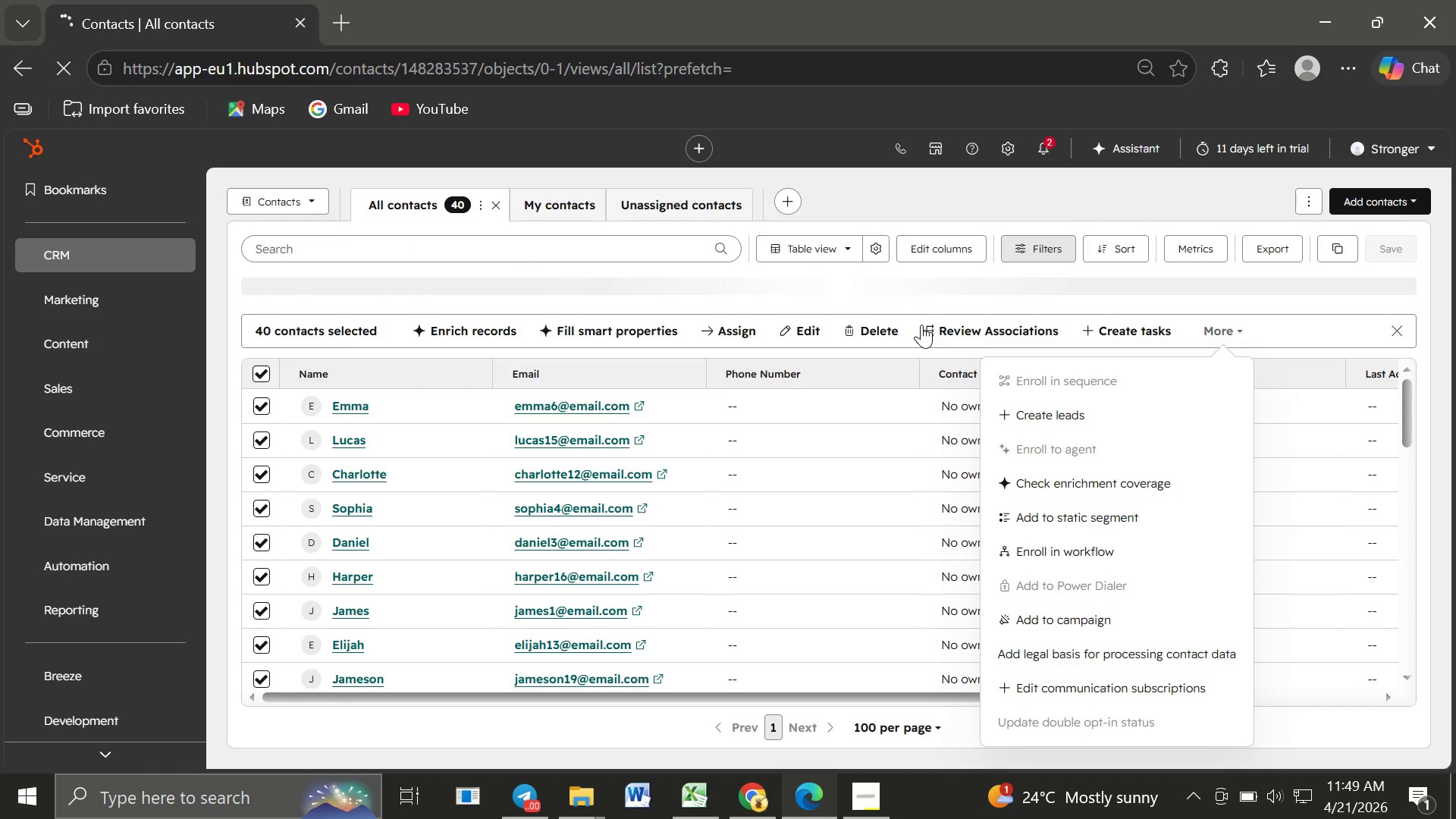 
left_click([884, 327])
 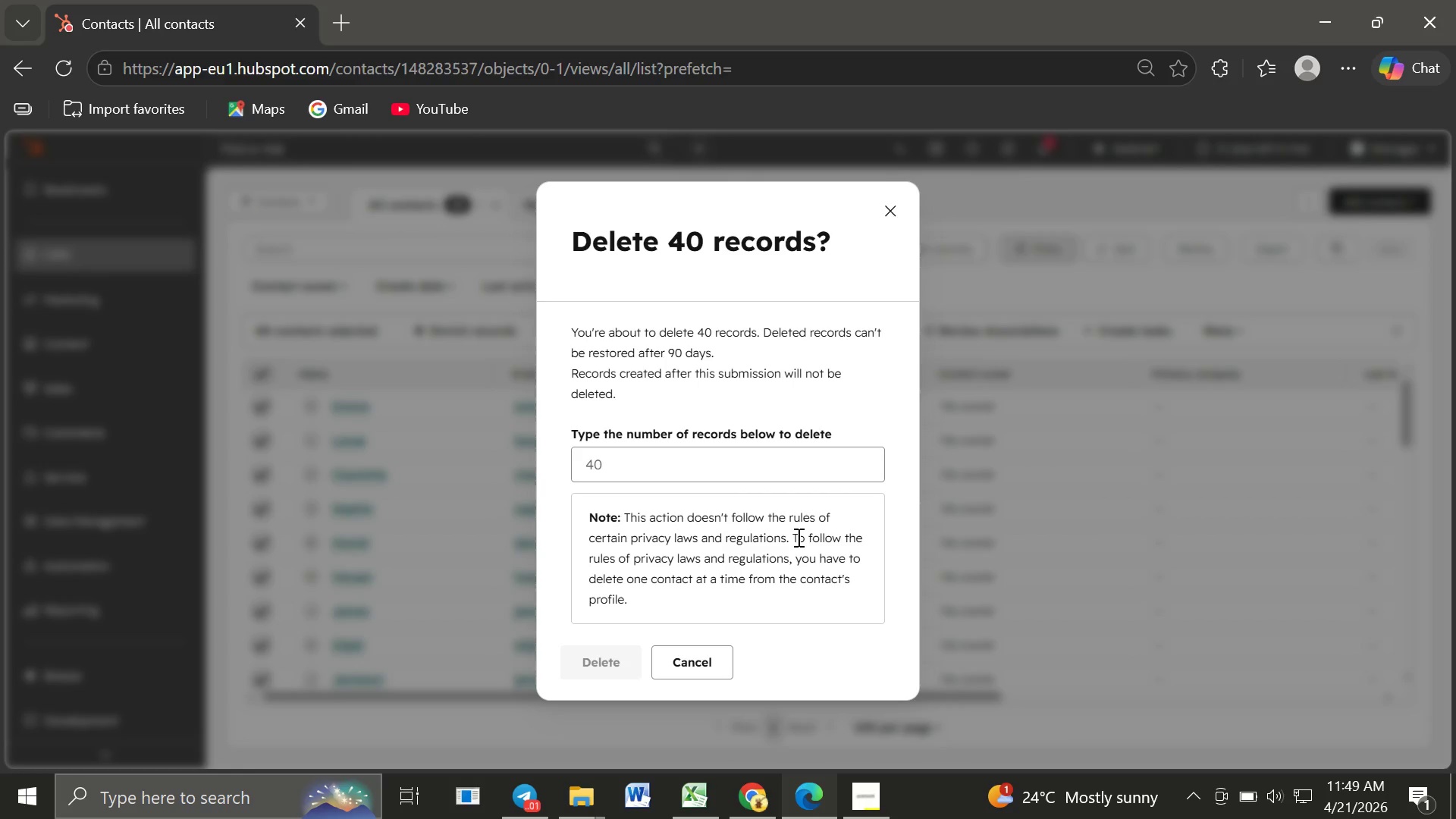 
wait(19.08)
 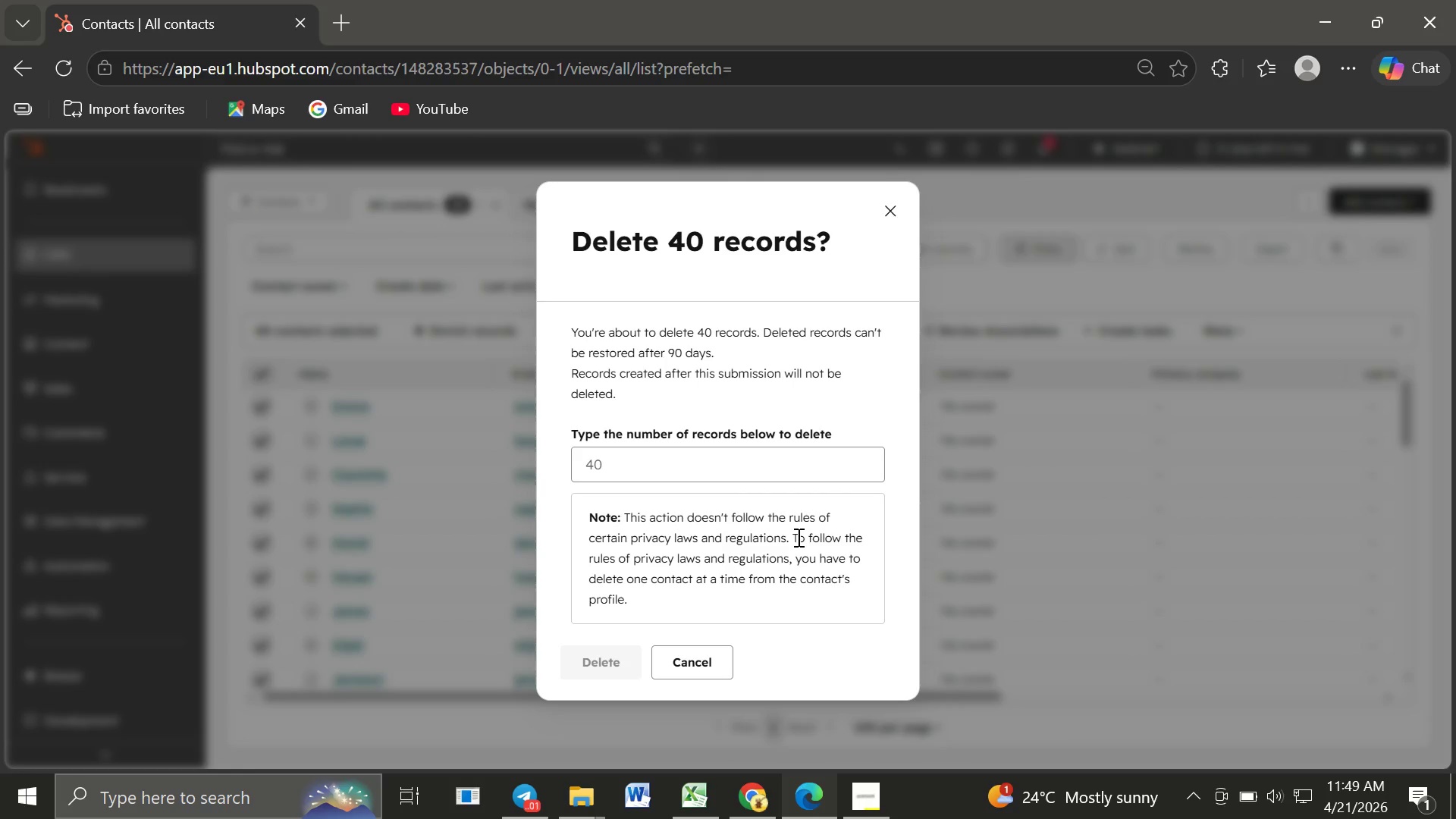 
left_click([892, 214])
 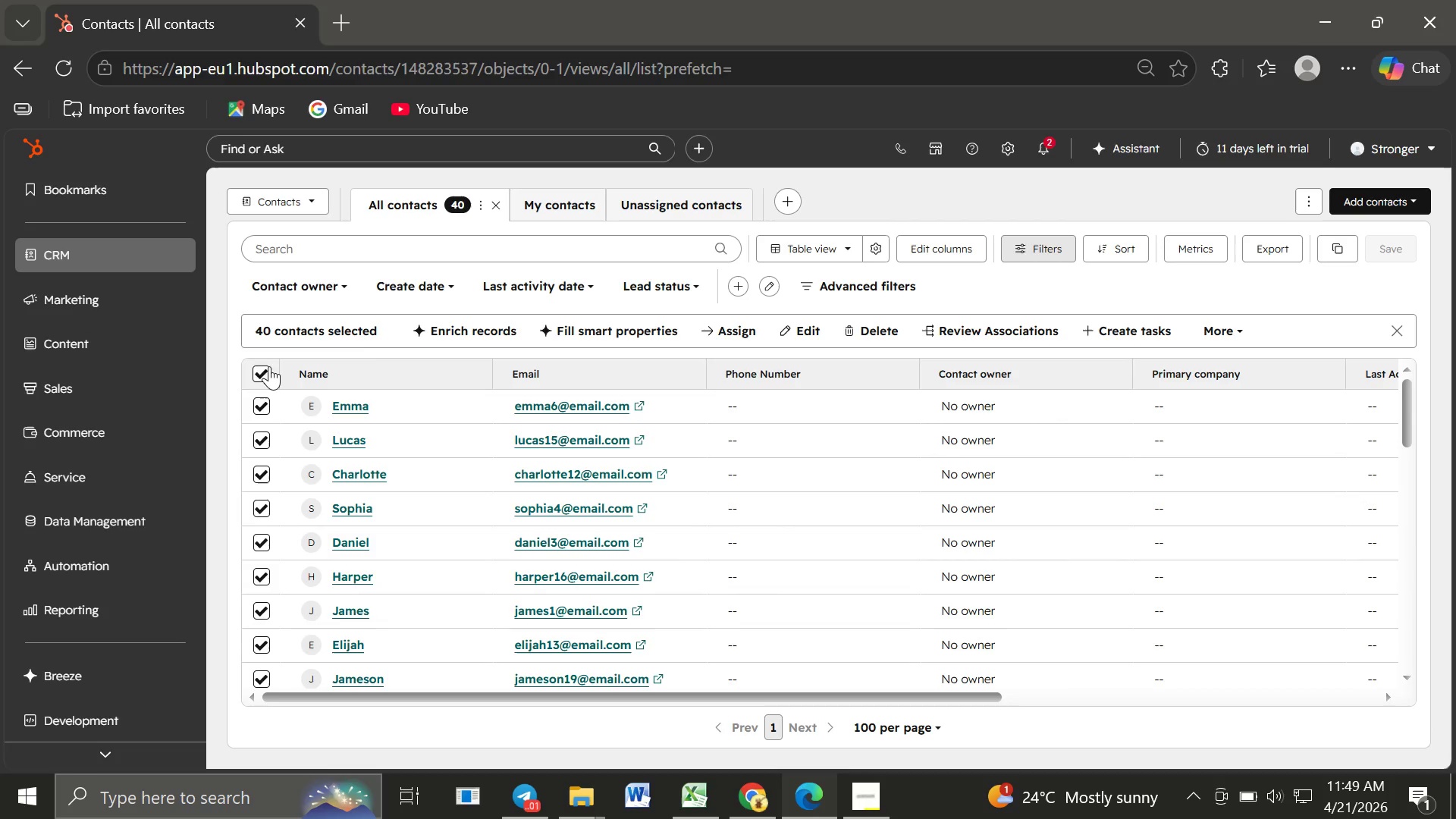 
left_click([257, 371])
 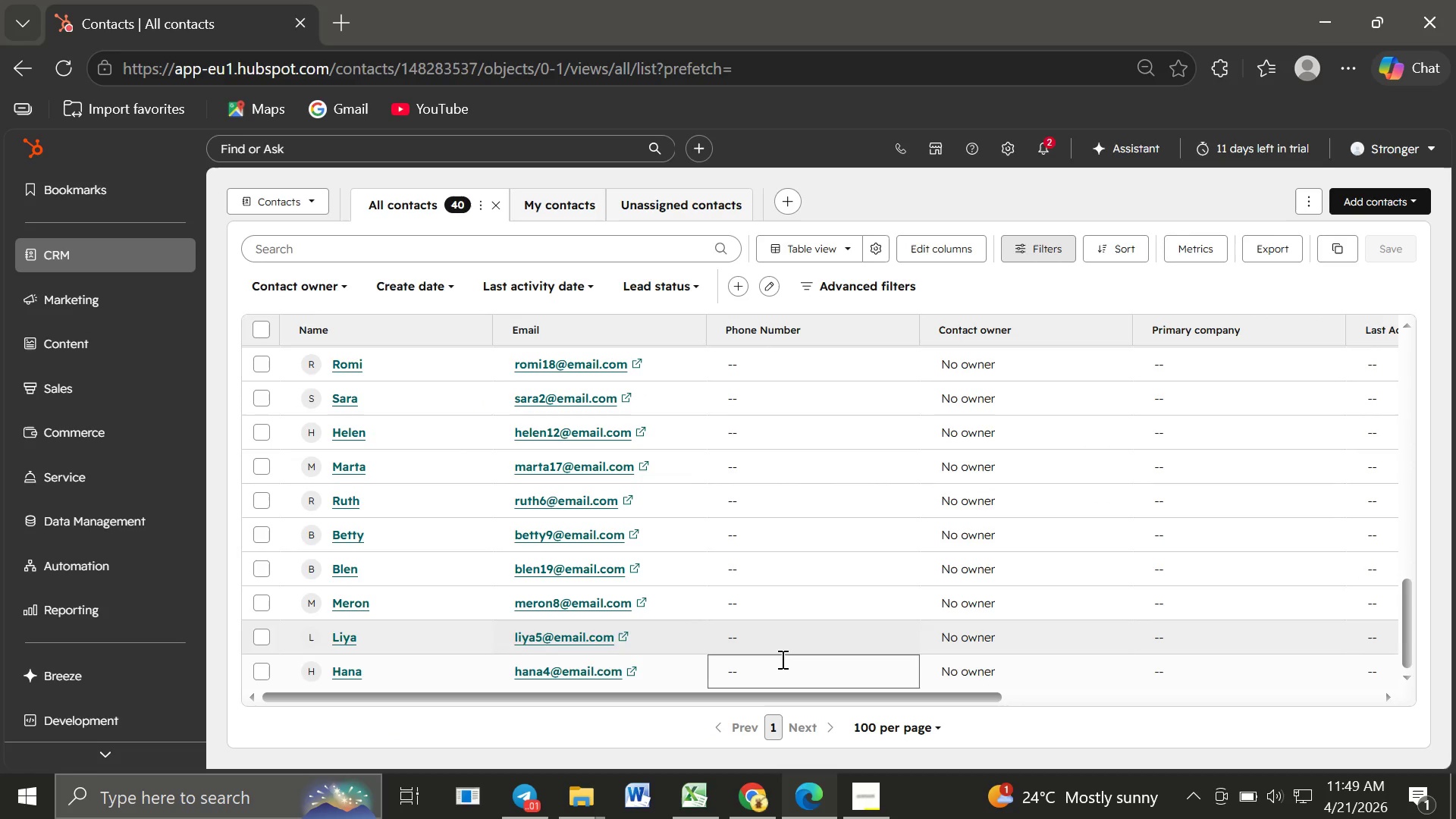 
wait(12.42)
 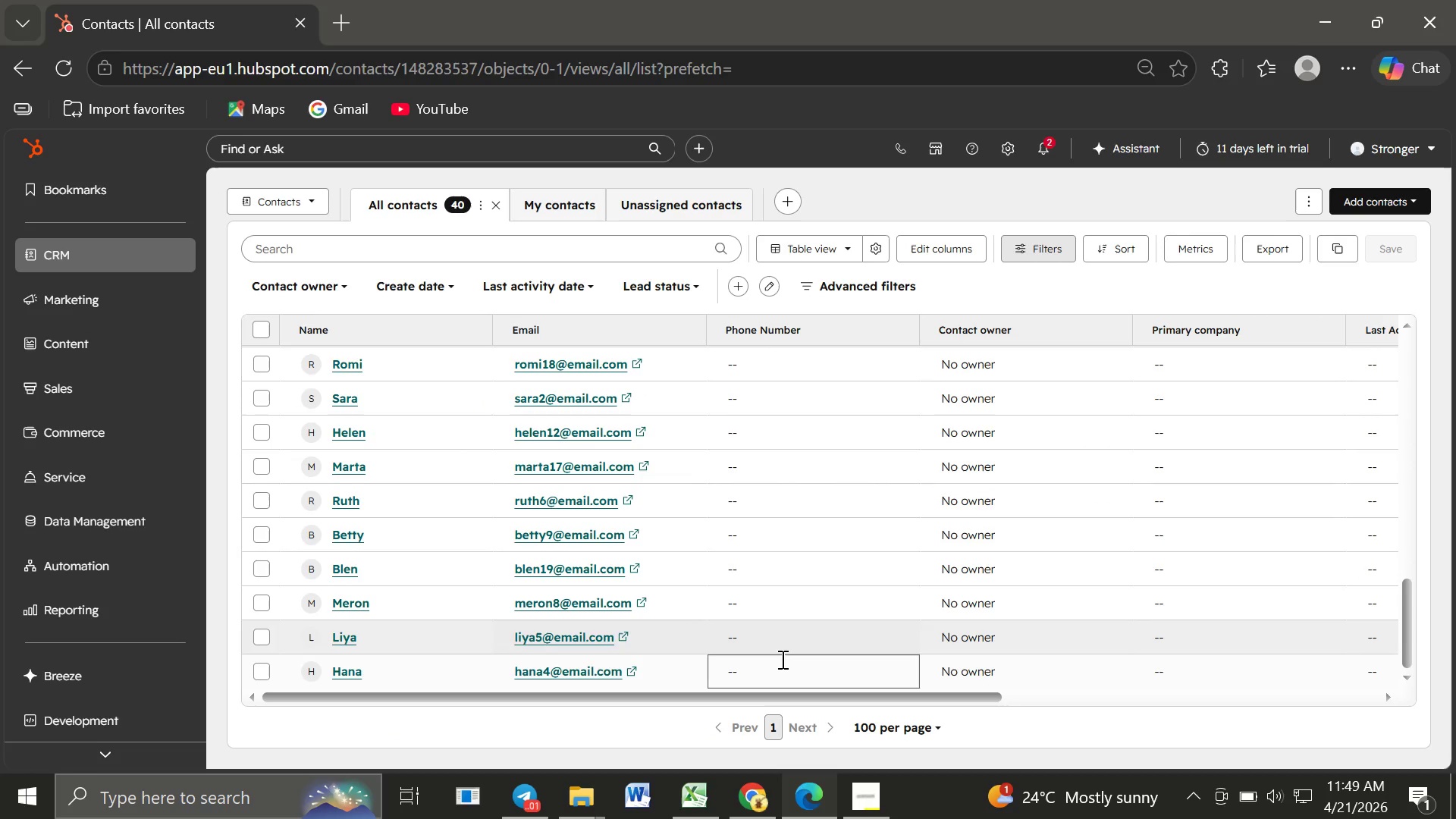 
left_click([582, 284])
 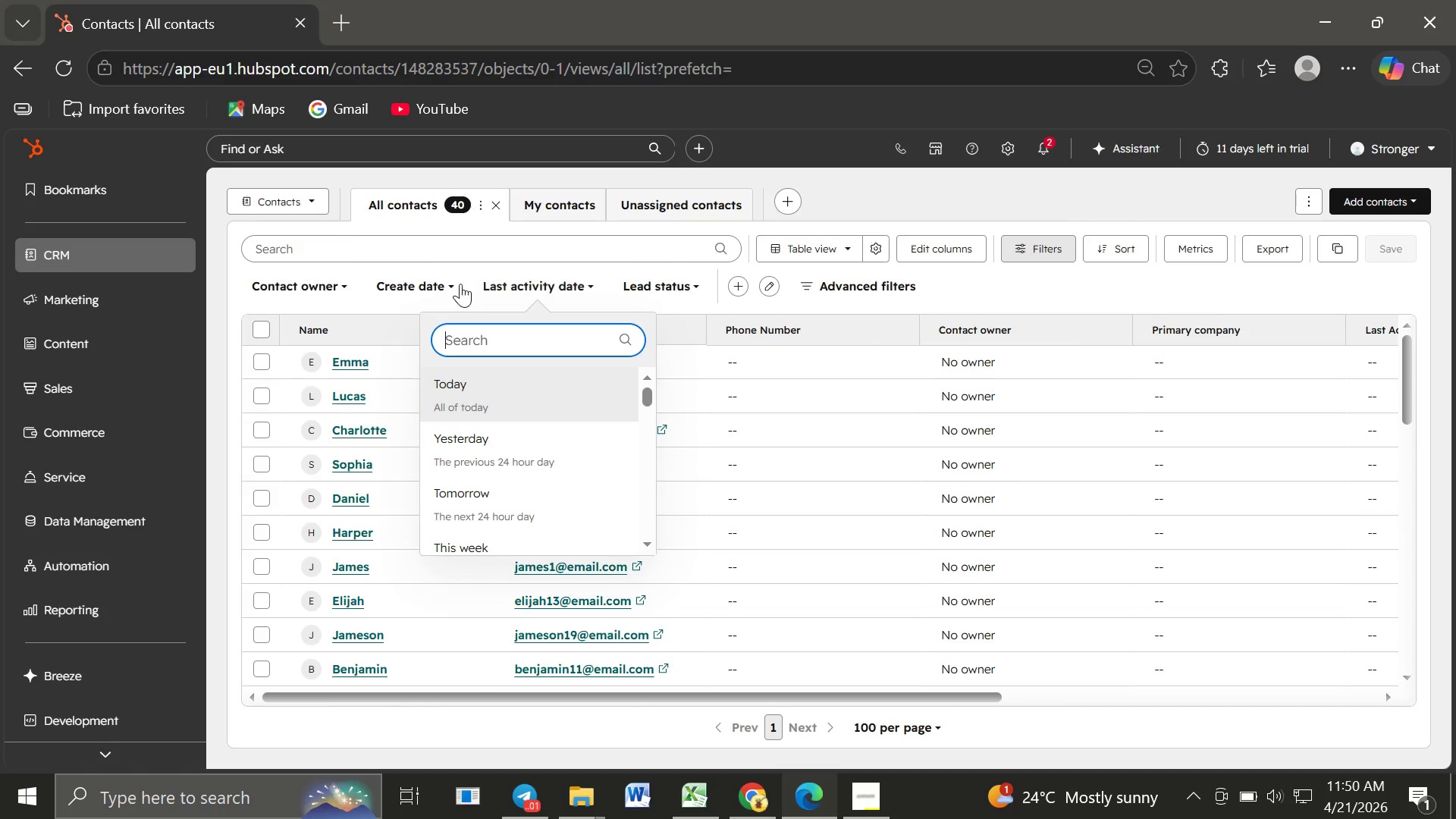 
left_click([451, 284])
 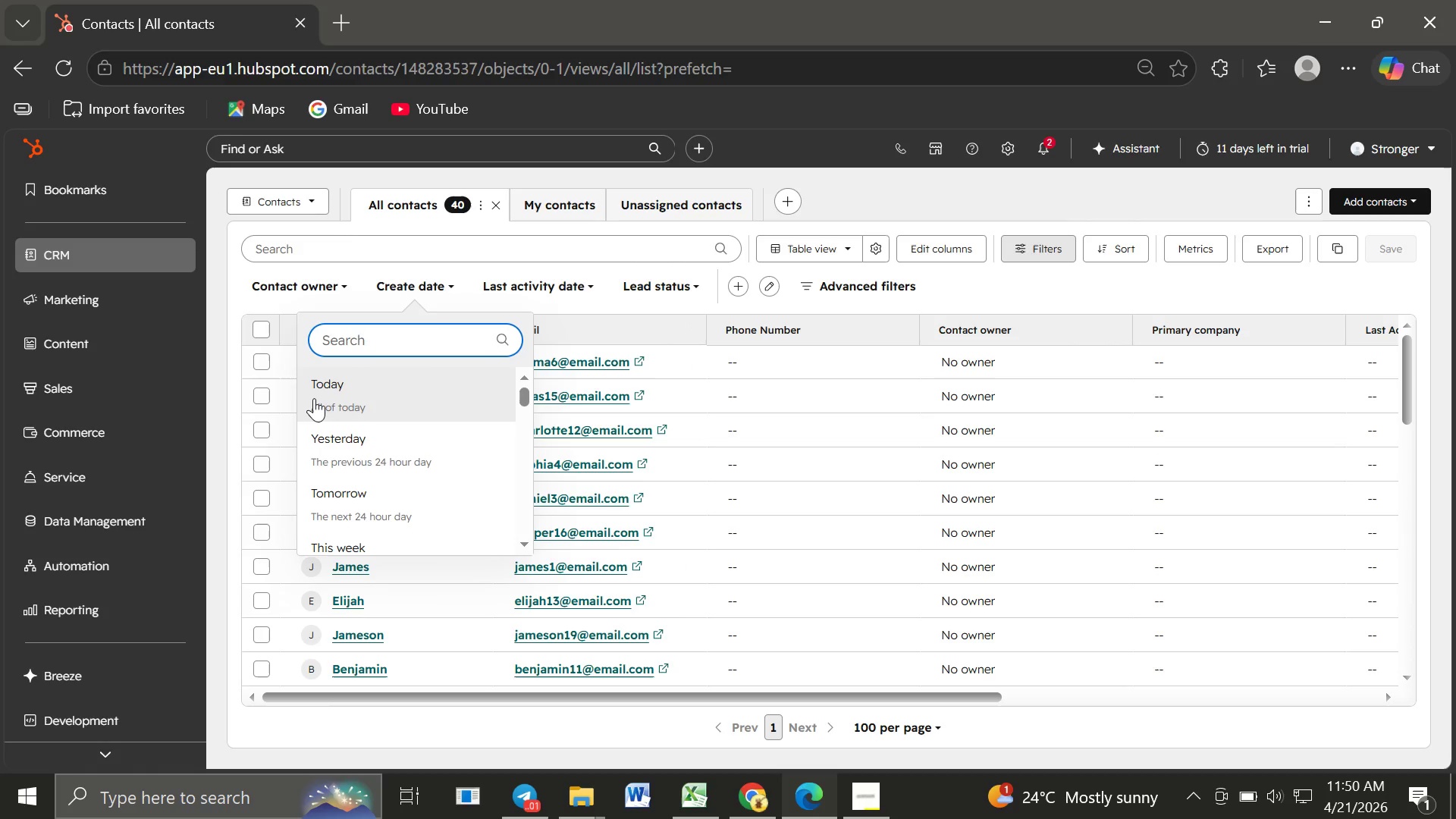 
wait(8.75)
 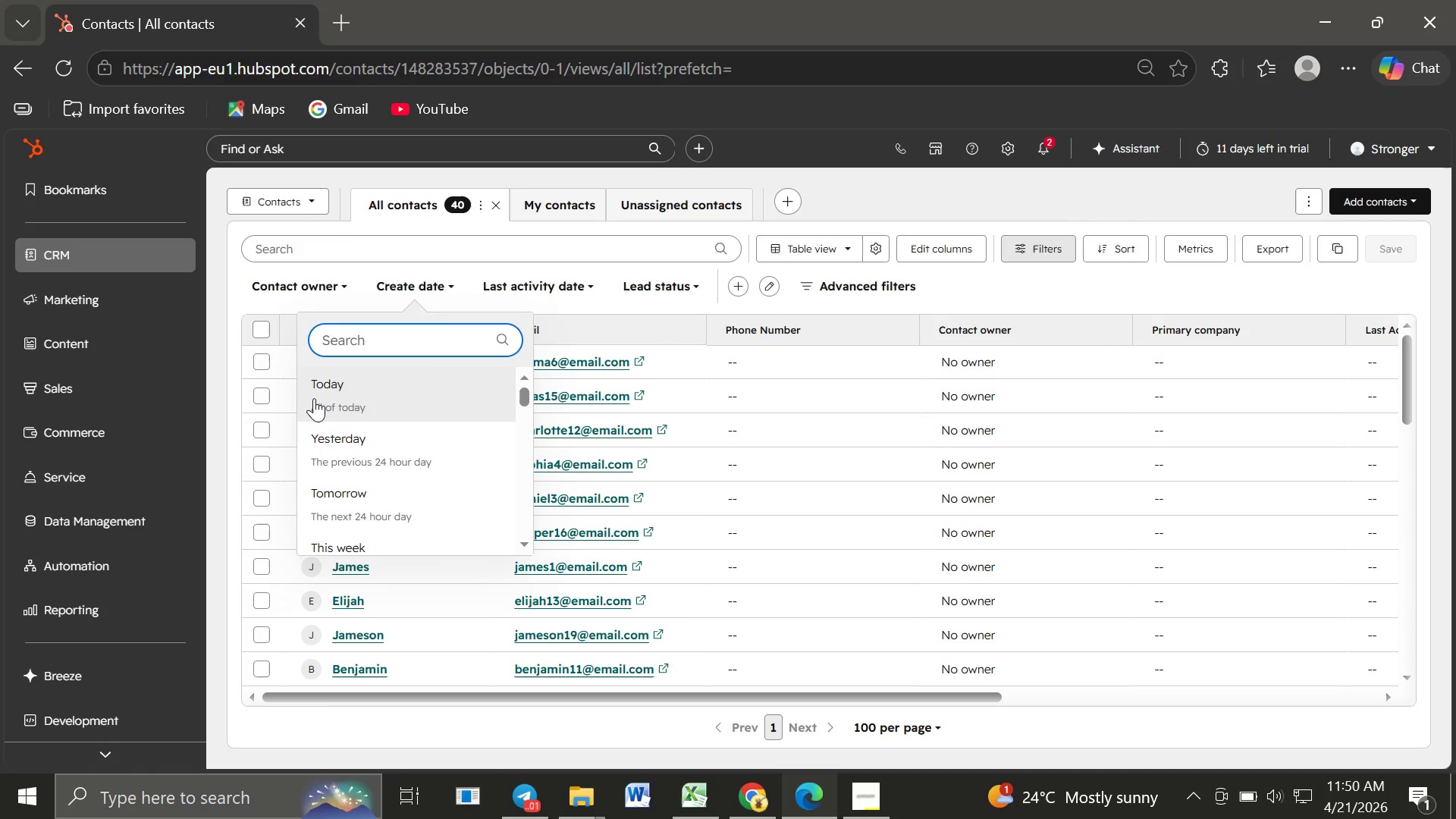 
left_click([327, 399])
 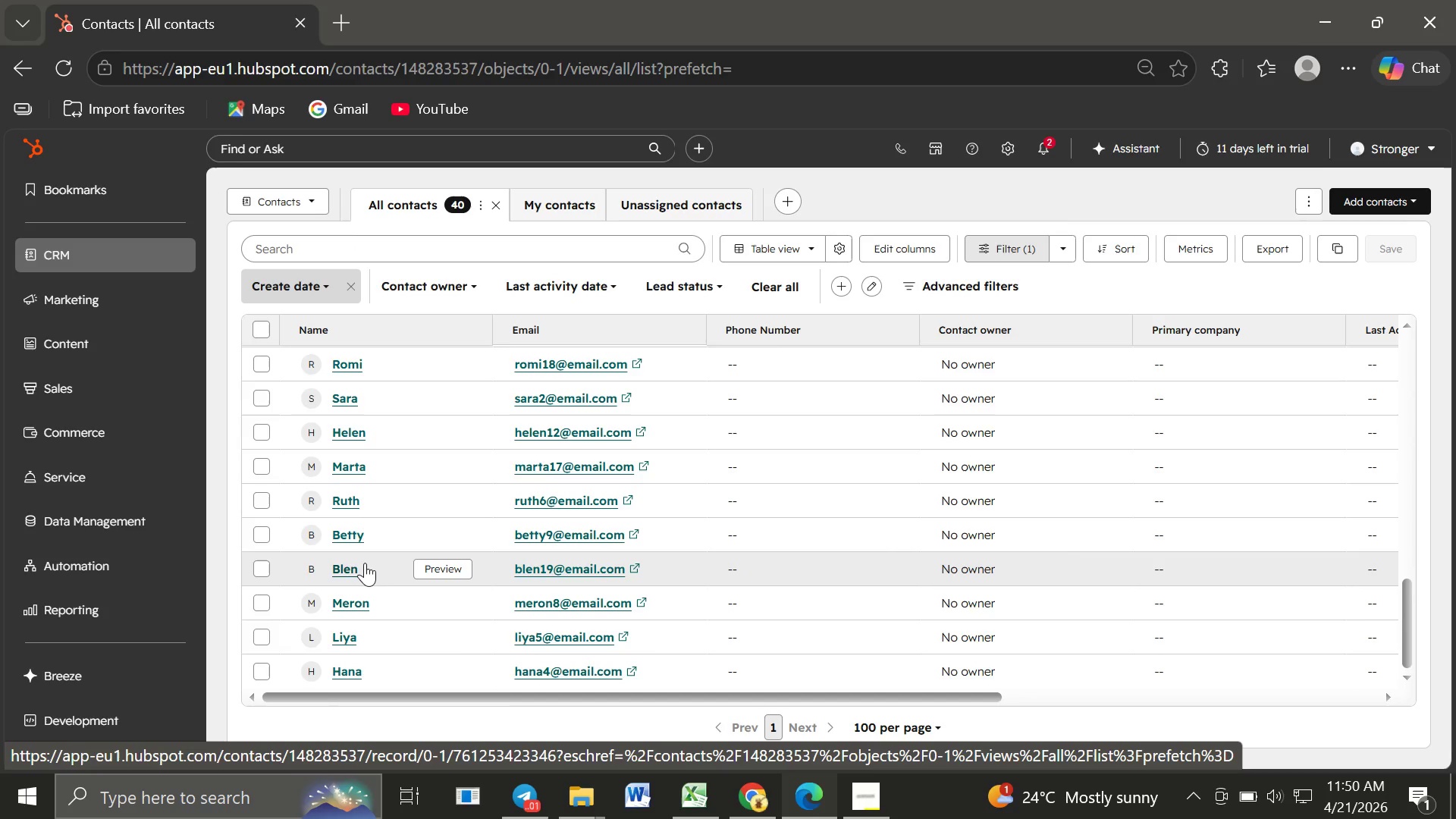 
wait(17.39)
 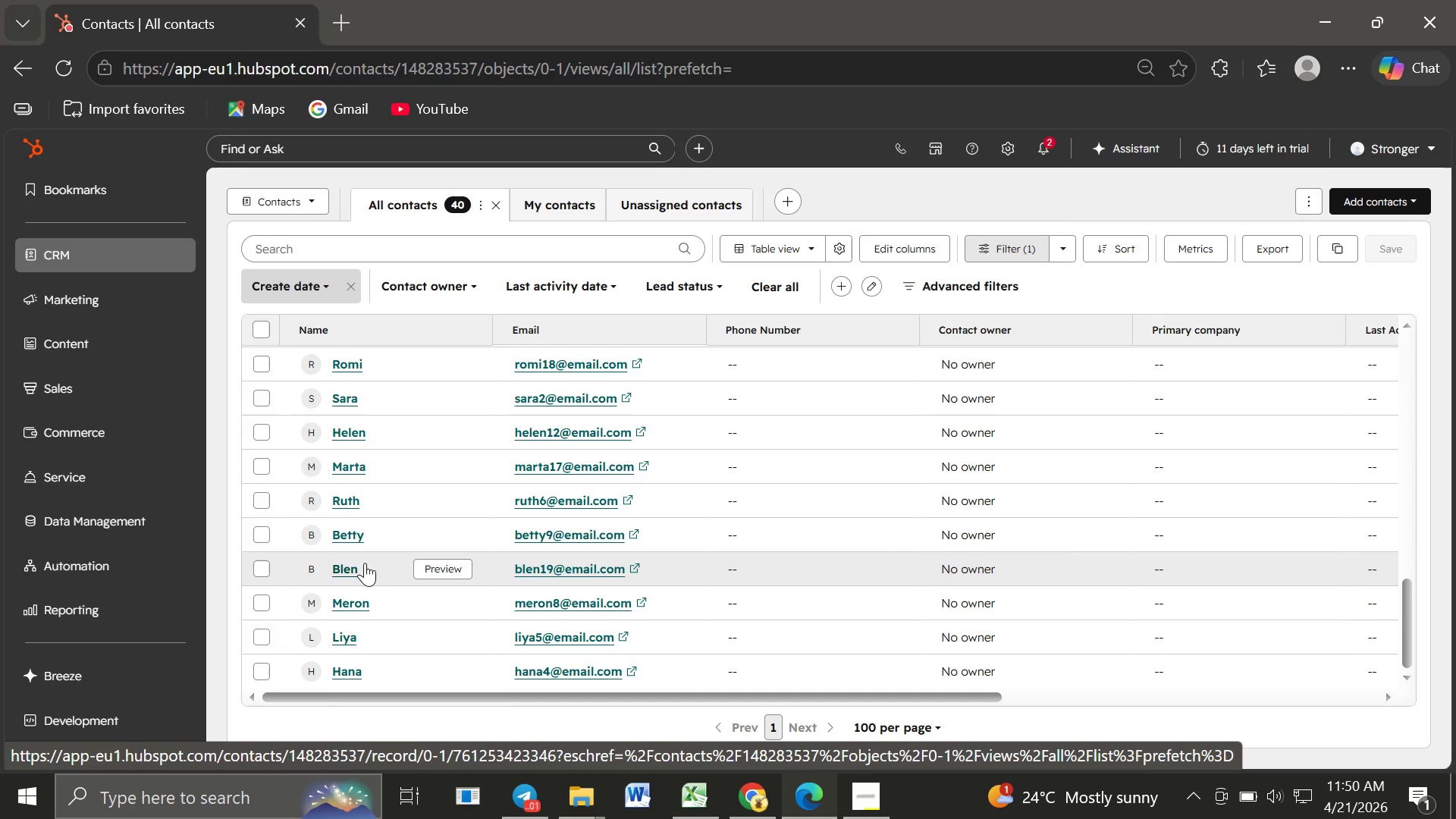 
mouse_move([353, 453])
 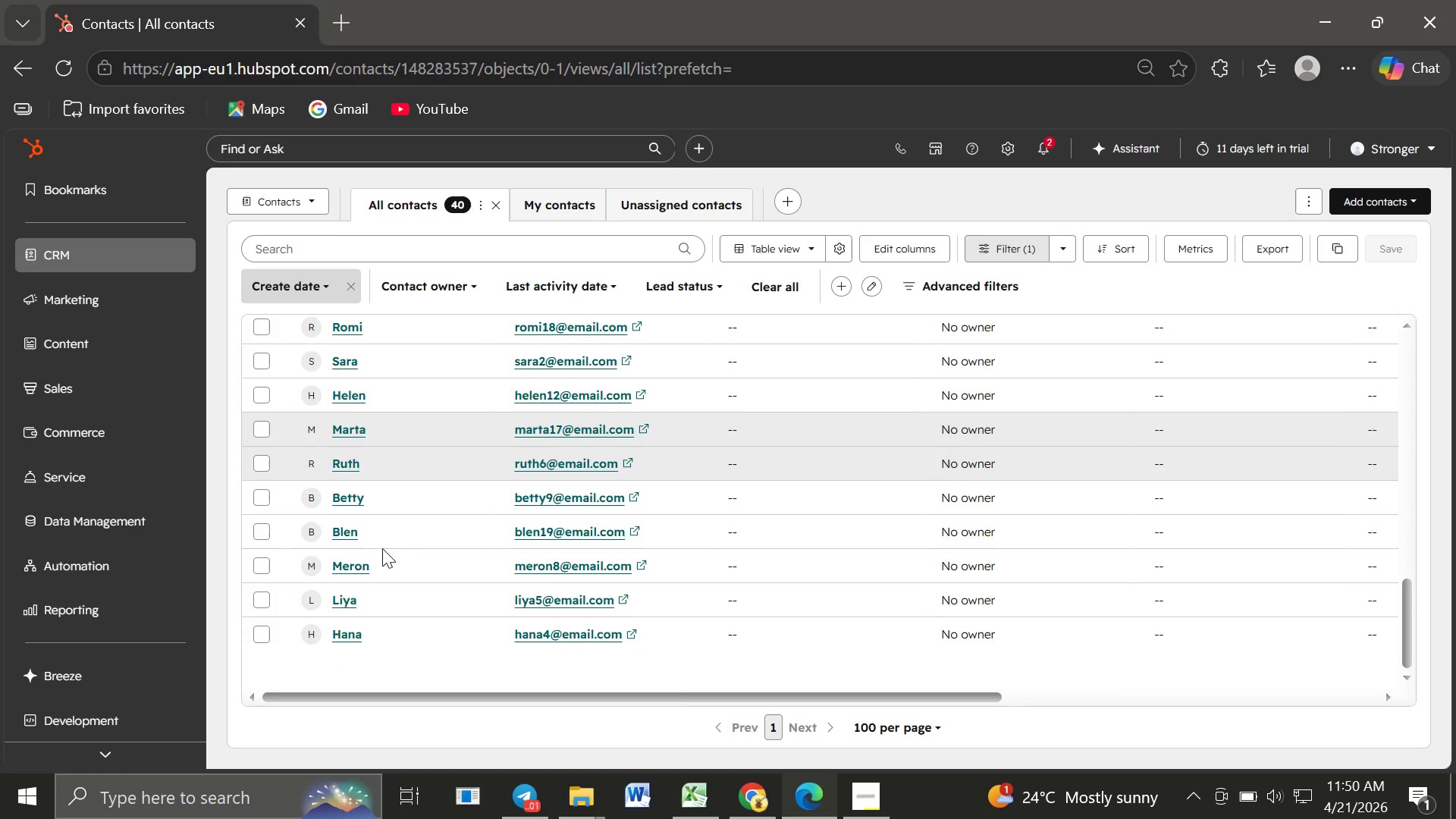 
wait(5.69)
 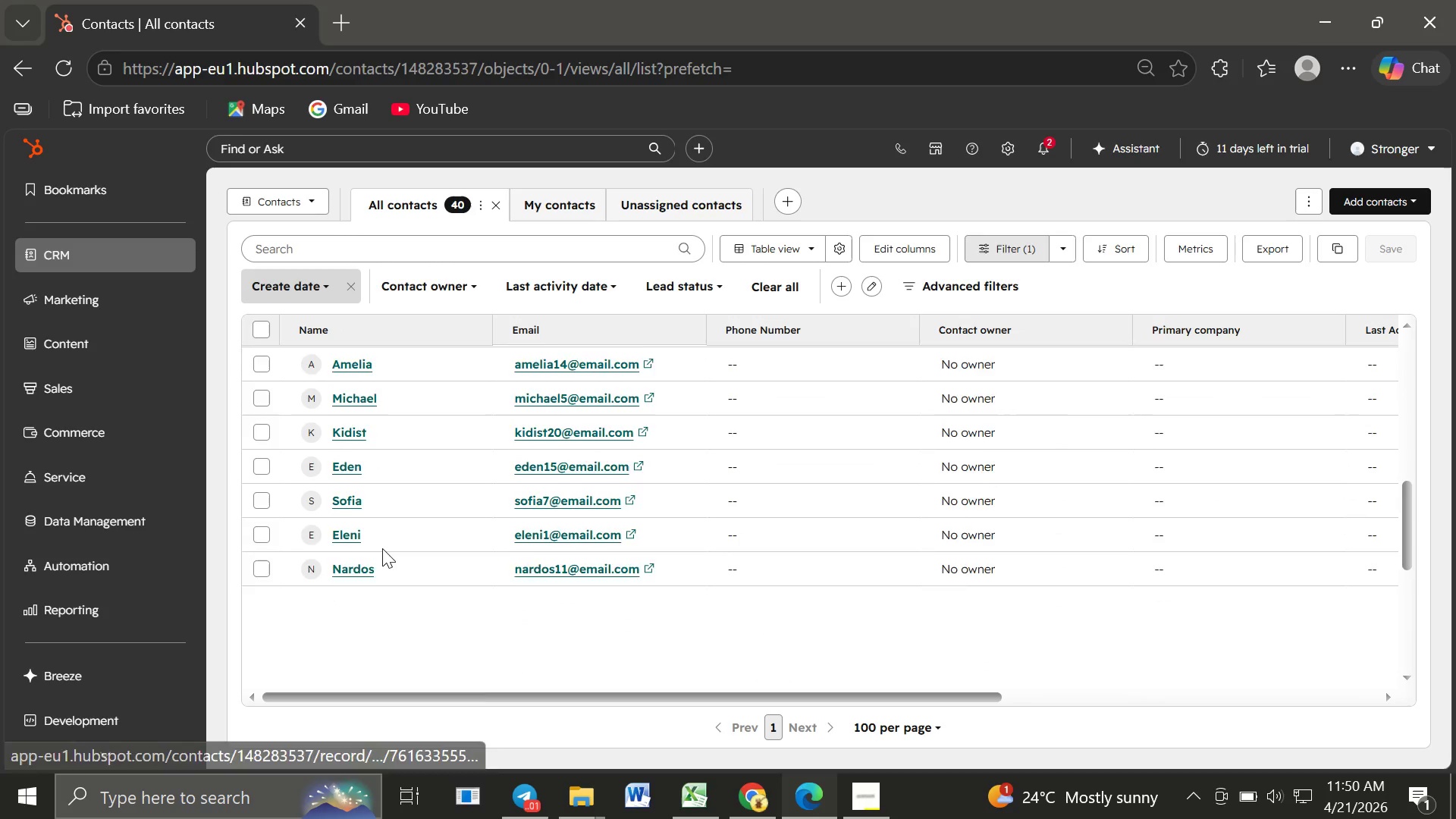 
mouse_move([326, 470])
 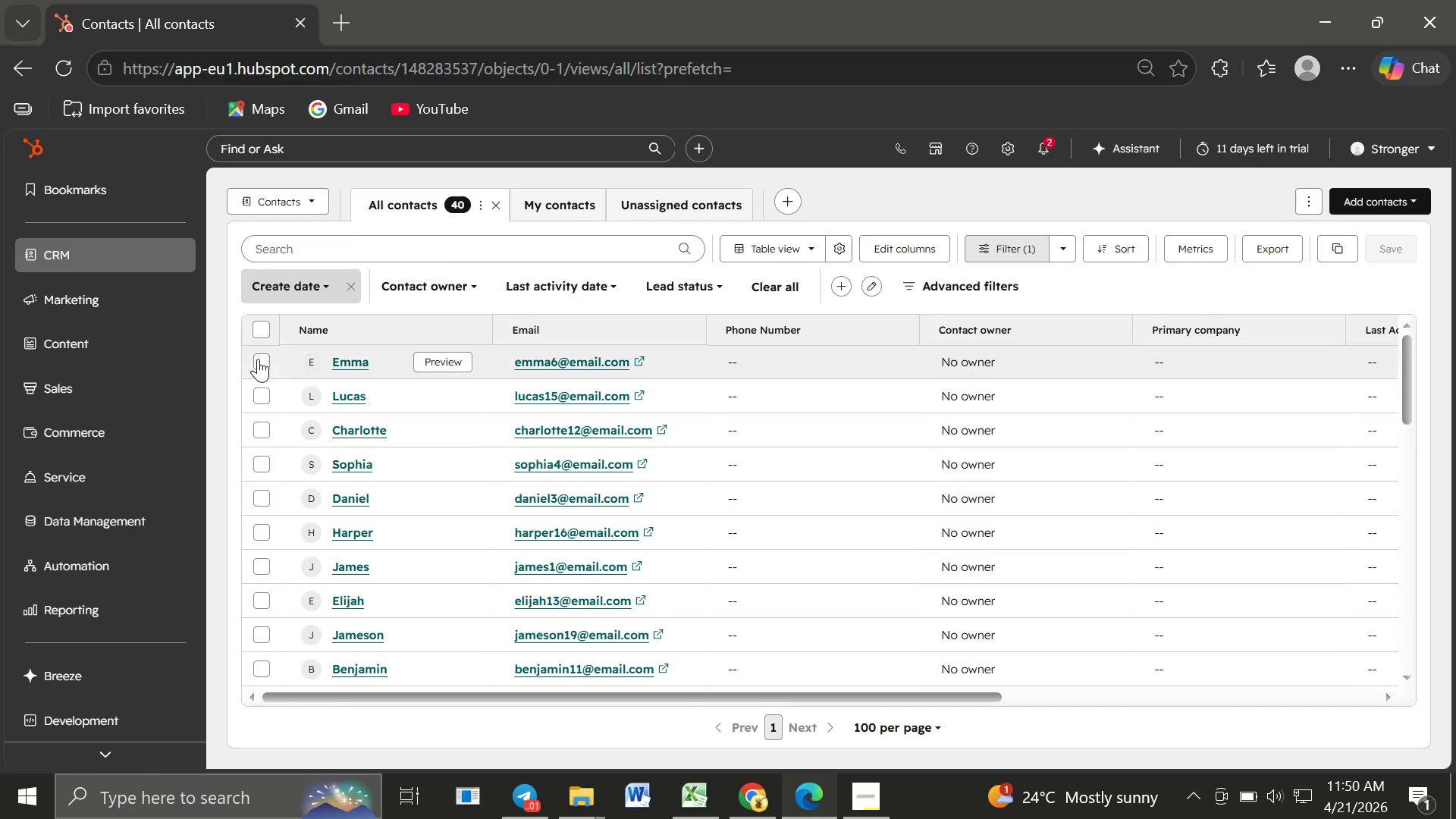 
left_click_drag(start_coordinate=[257, 365], to_coordinate=[259, 405])
 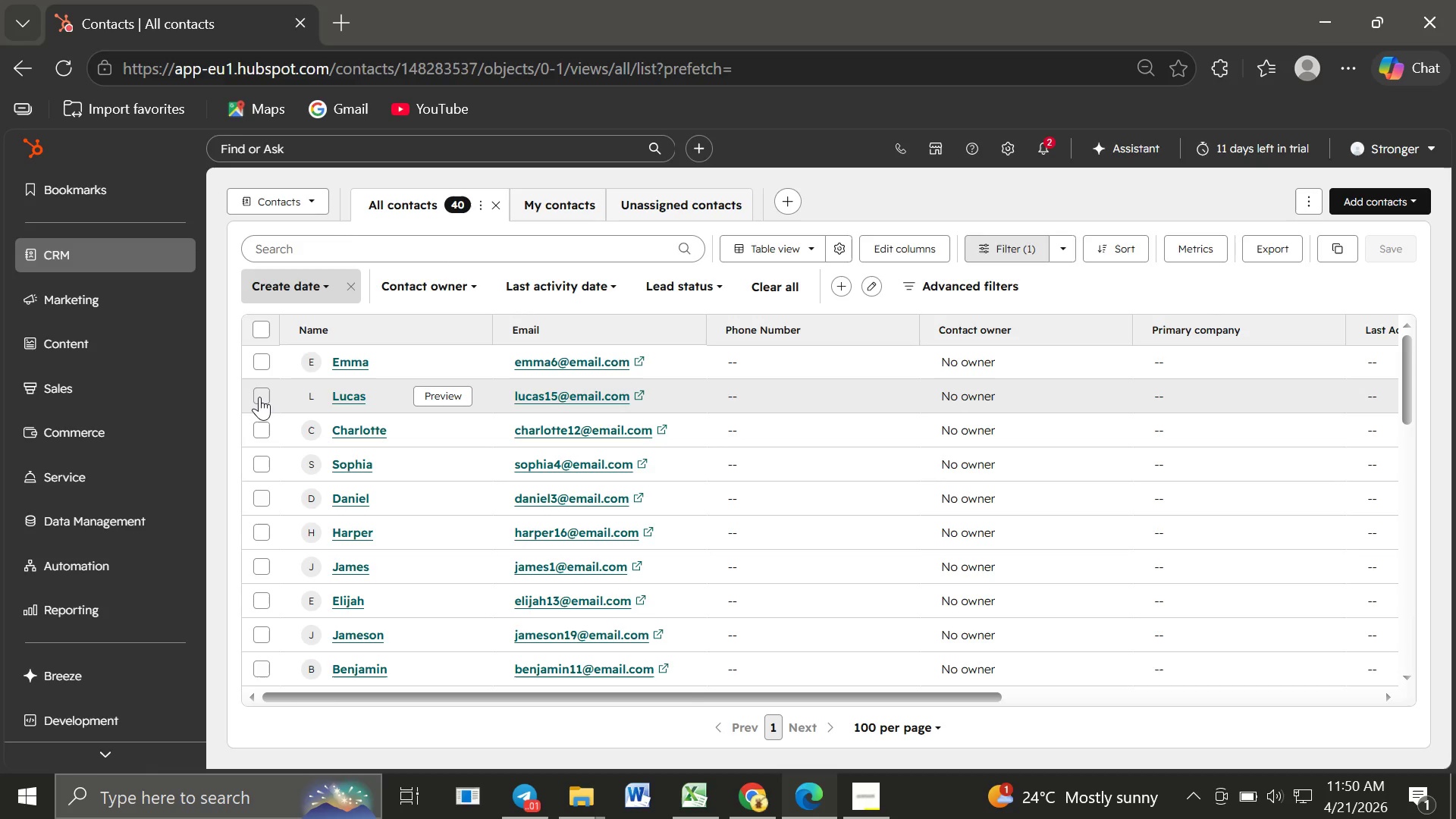 
left_click([259, 397])
 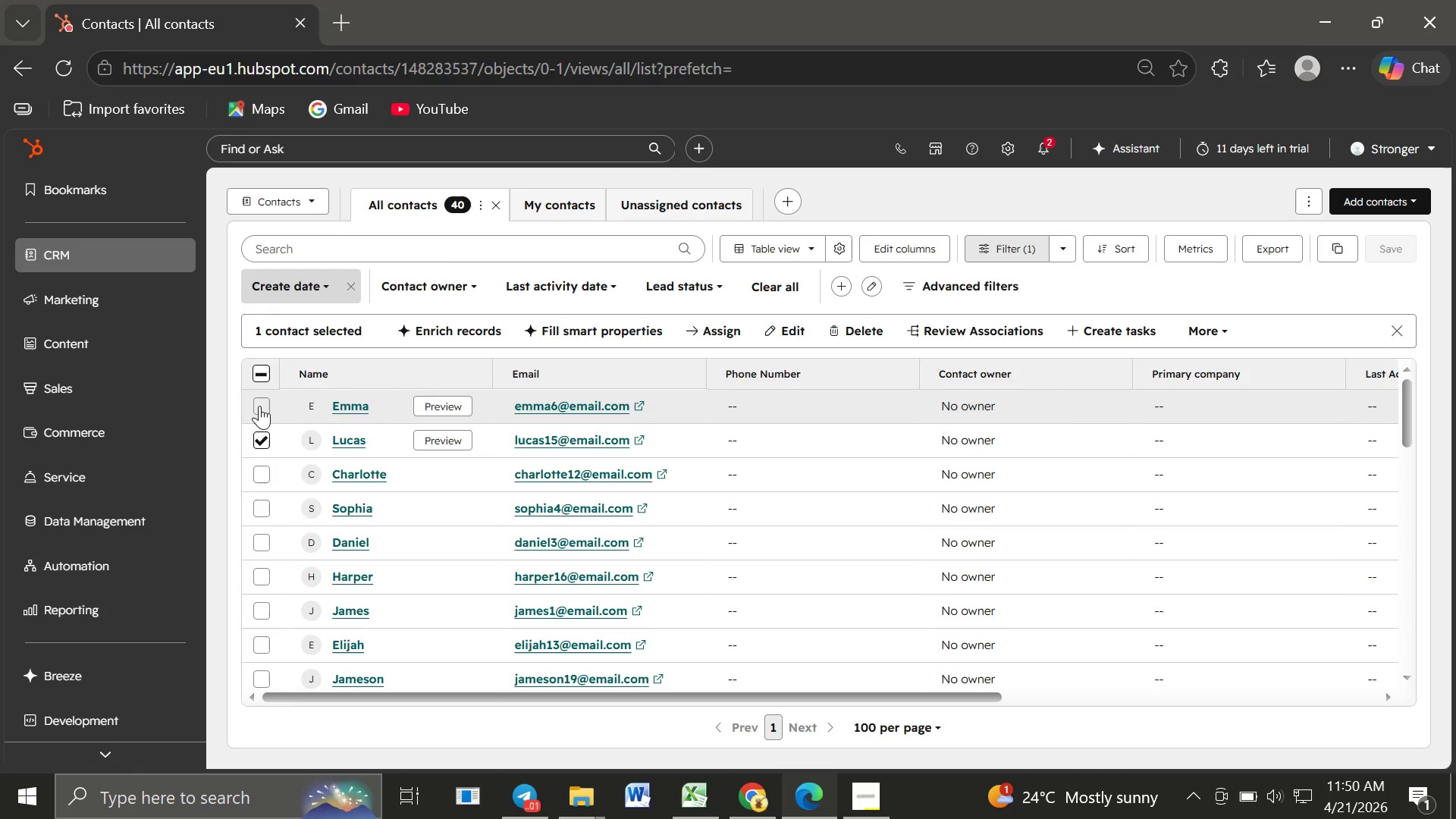 
left_click([259, 407])
 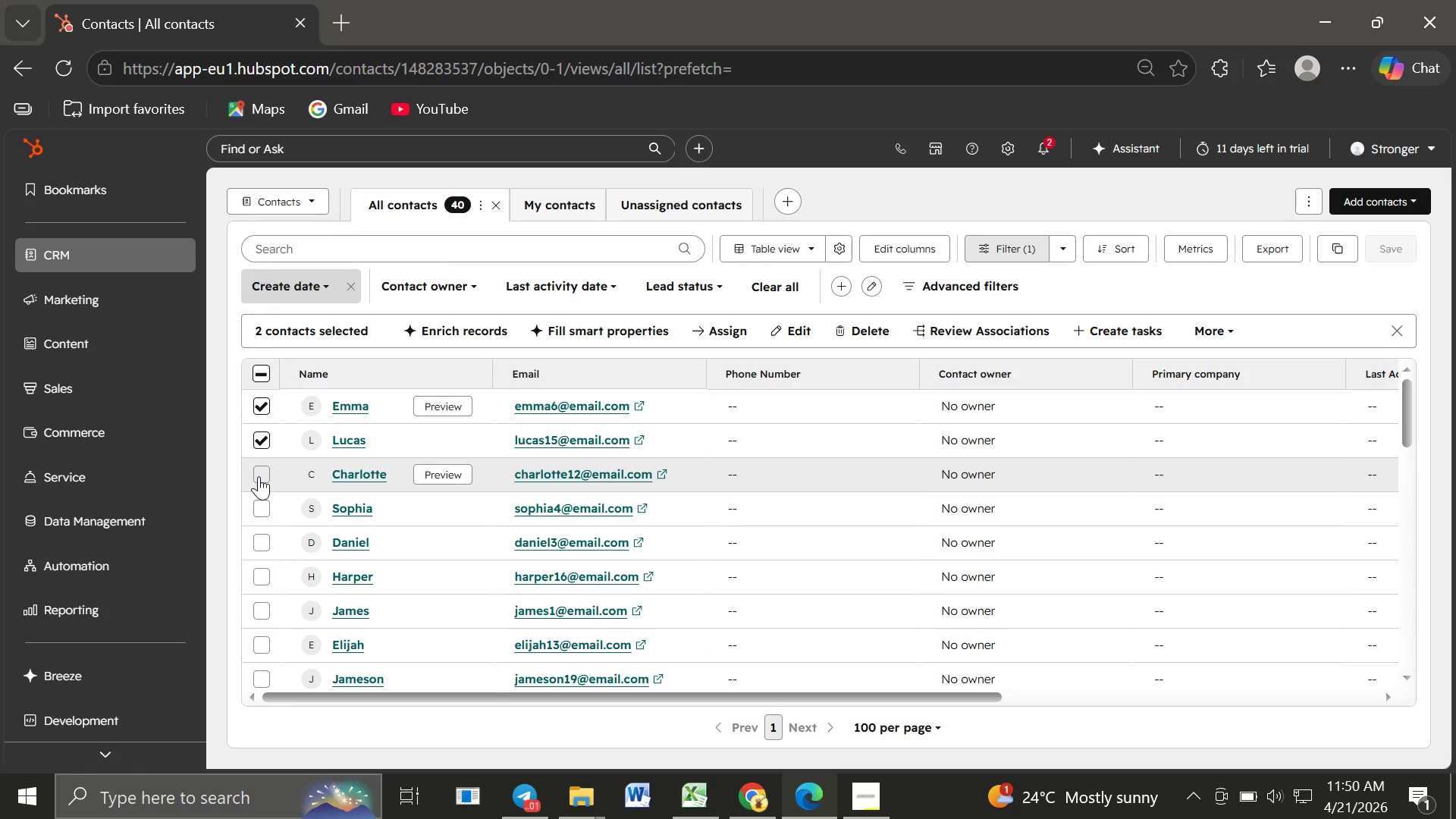 
left_click_drag(start_coordinate=[259, 476], to_coordinate=[263, 513])
 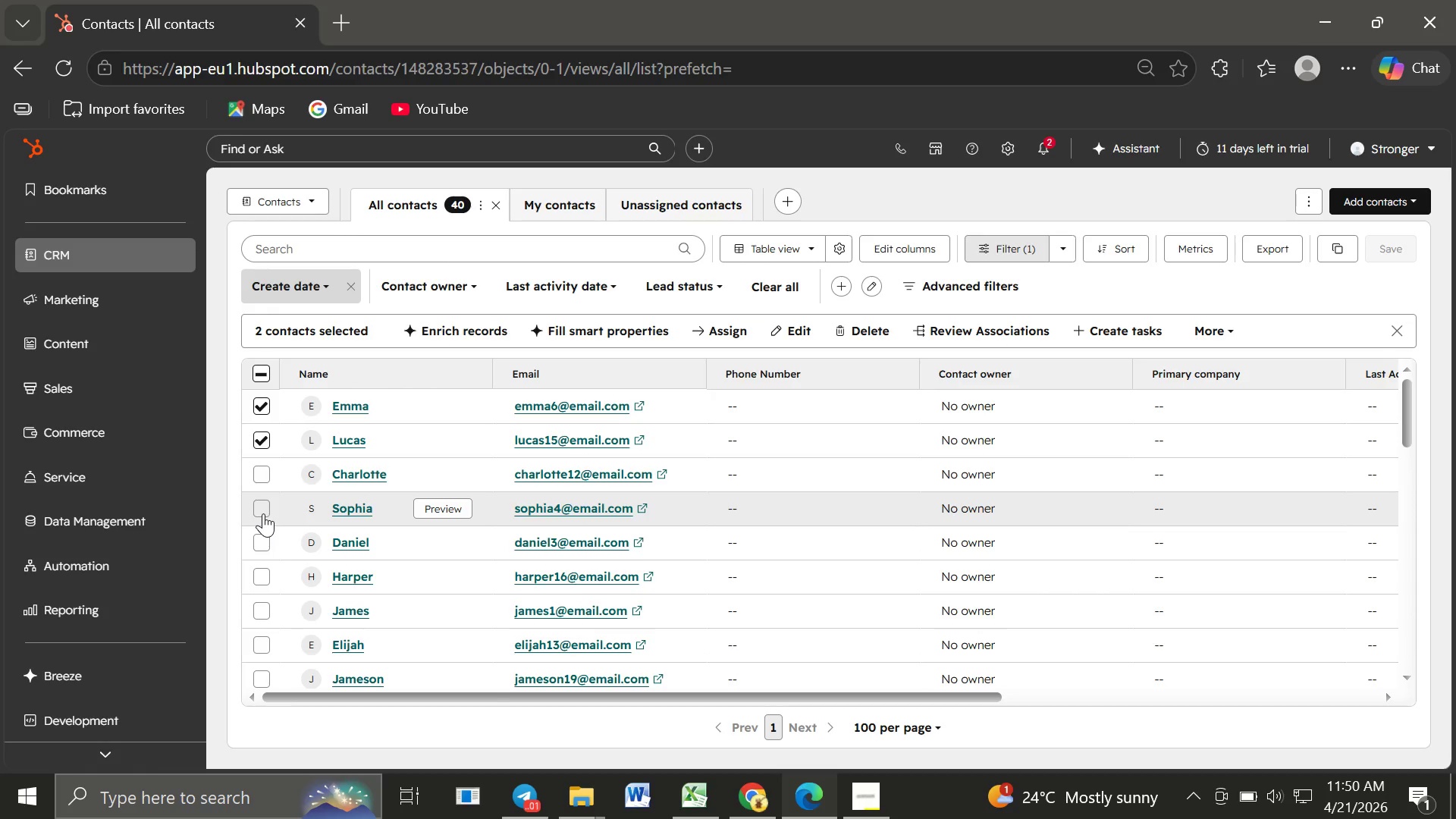 
left_click([263, 513])
 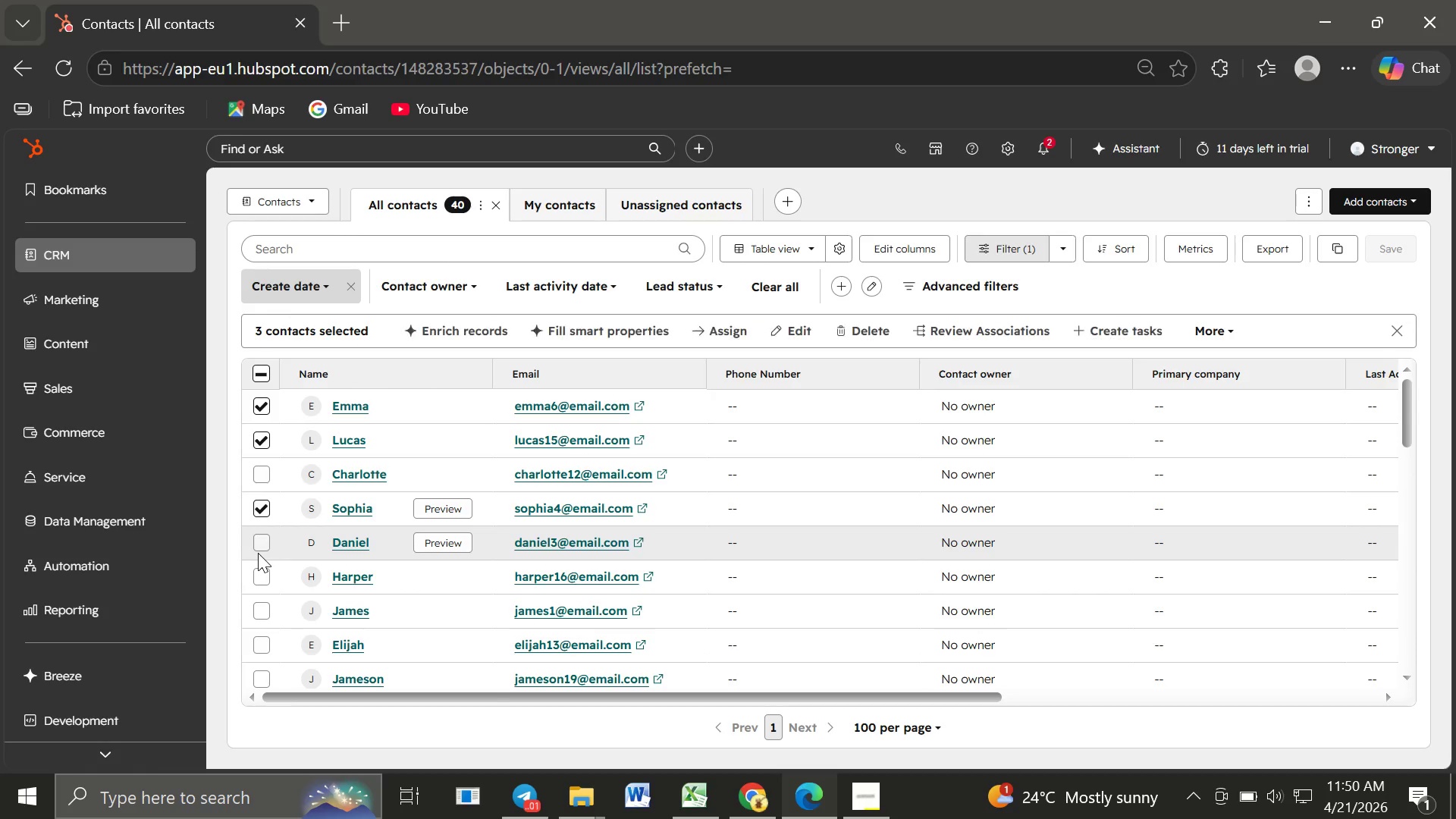 
left_click([258, 553])
 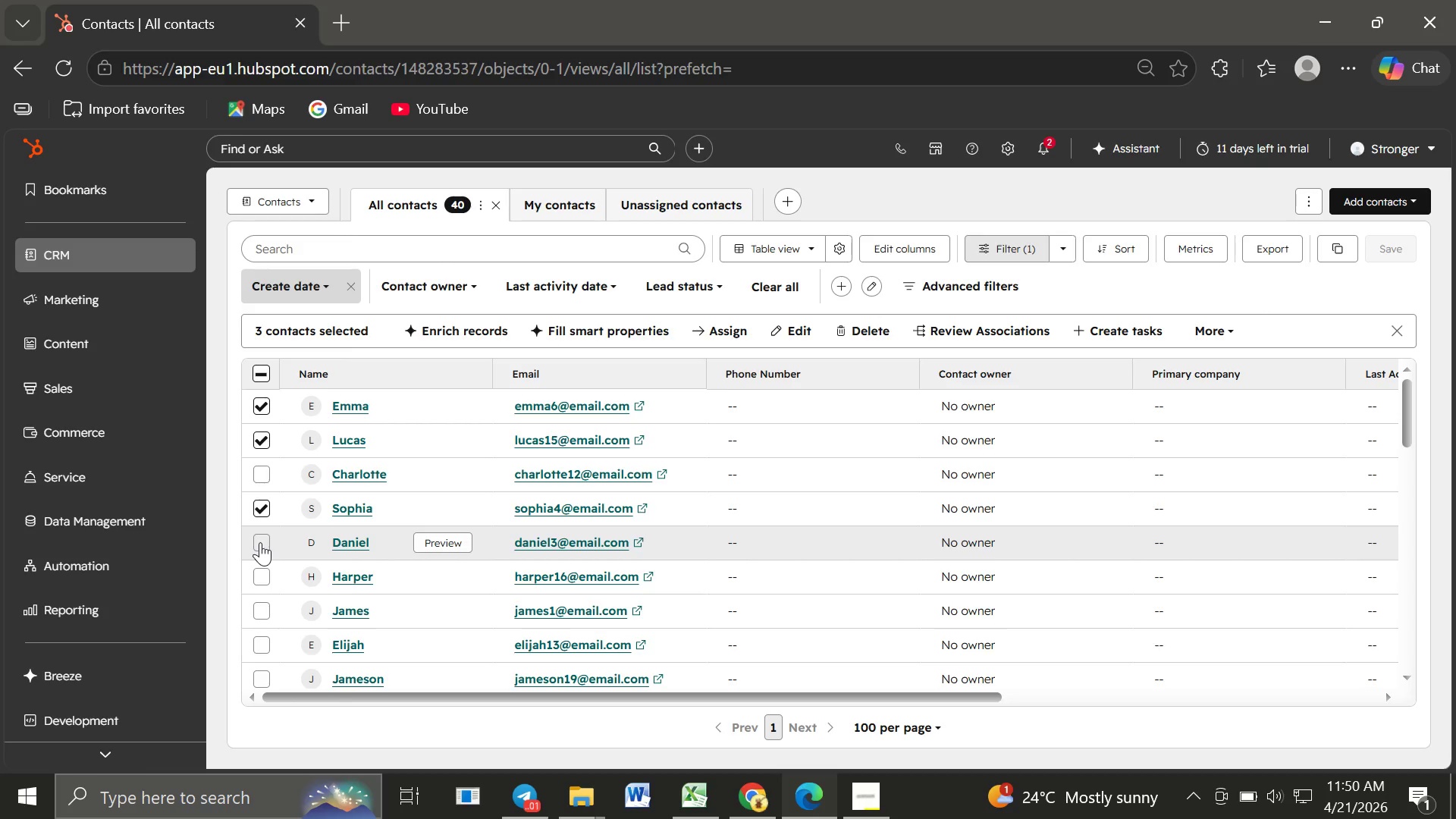 
left_click([260, 542])
 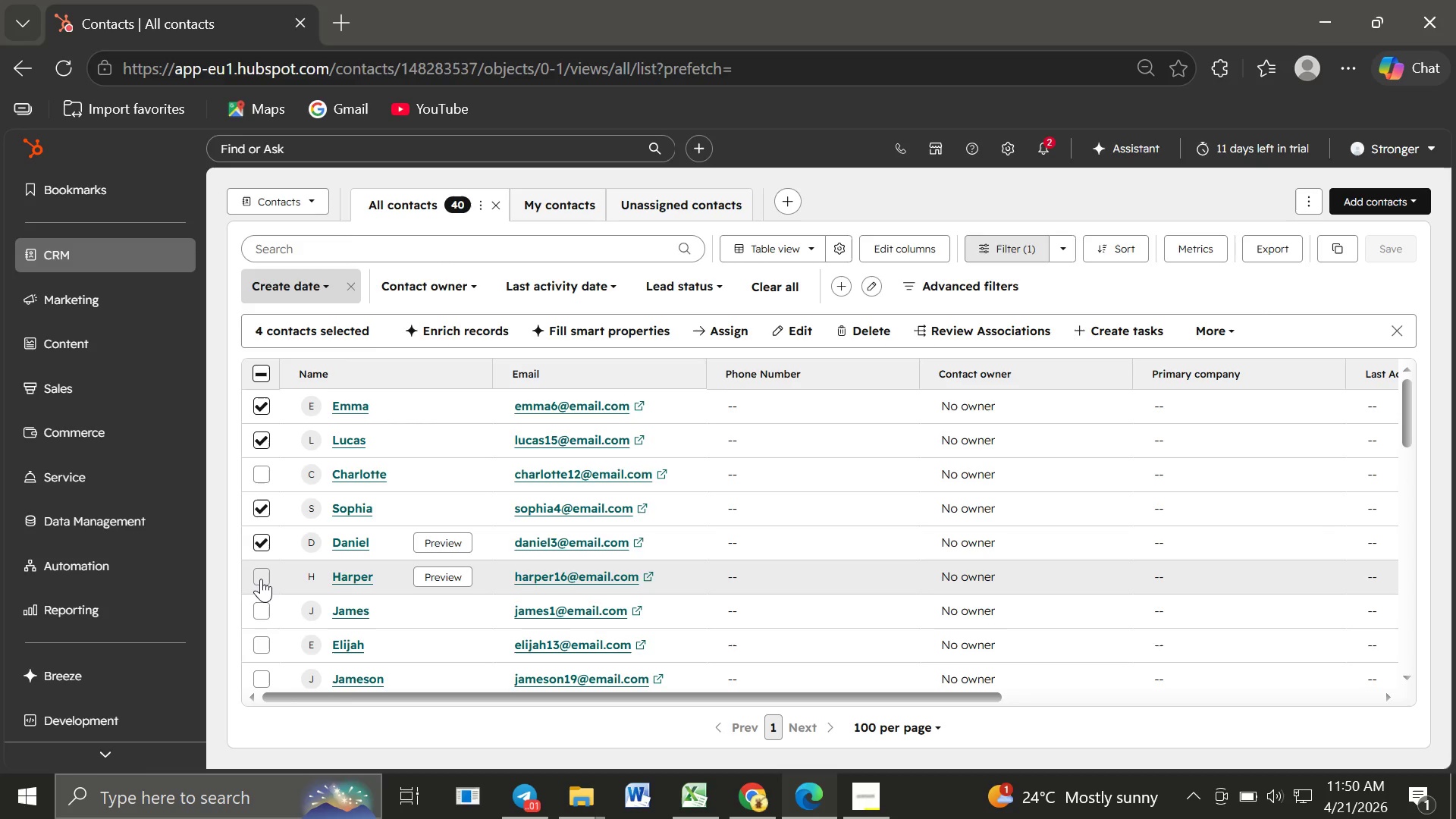 
left_click([261, 579])
 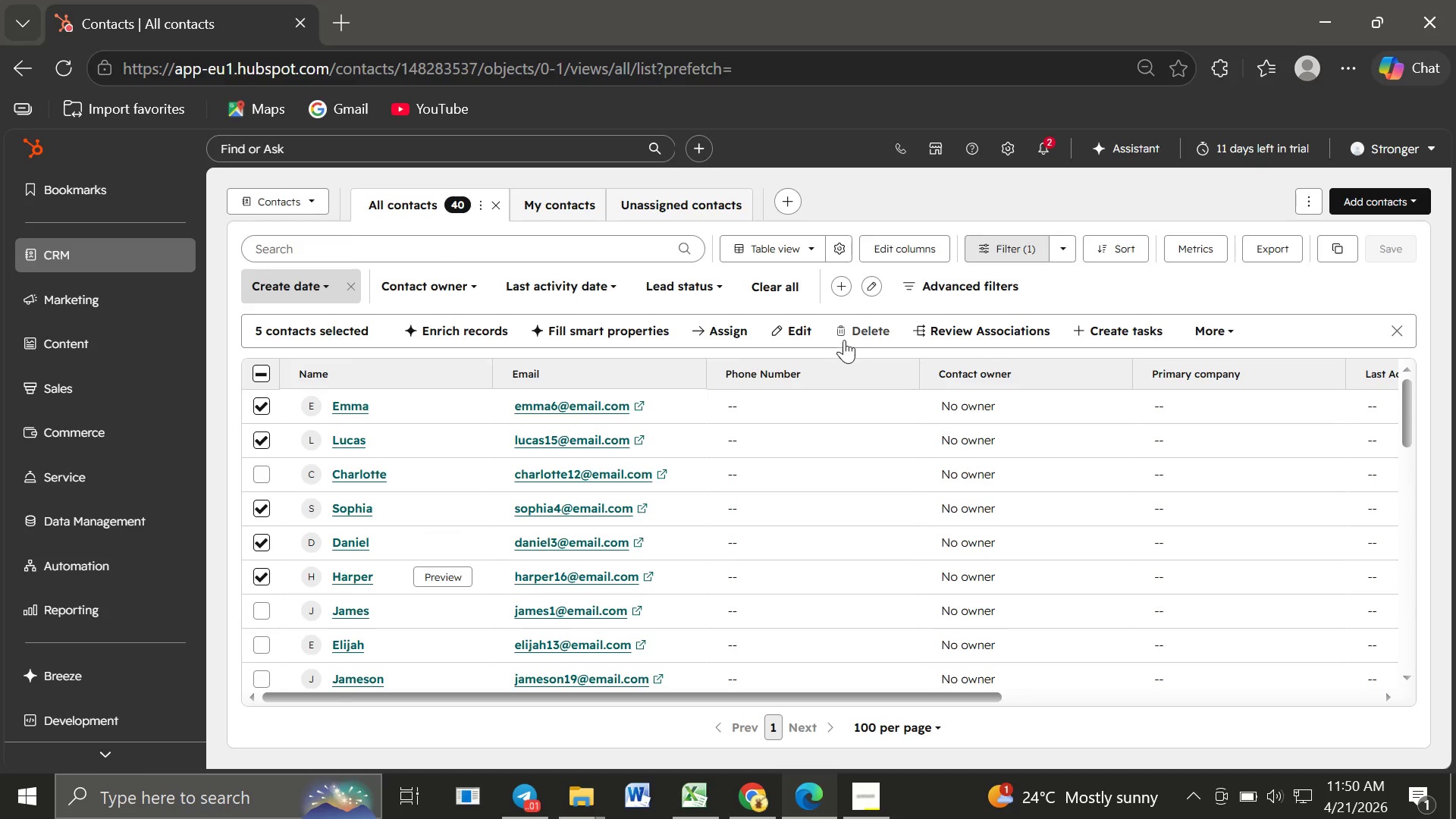 
left_click([853, 335])
 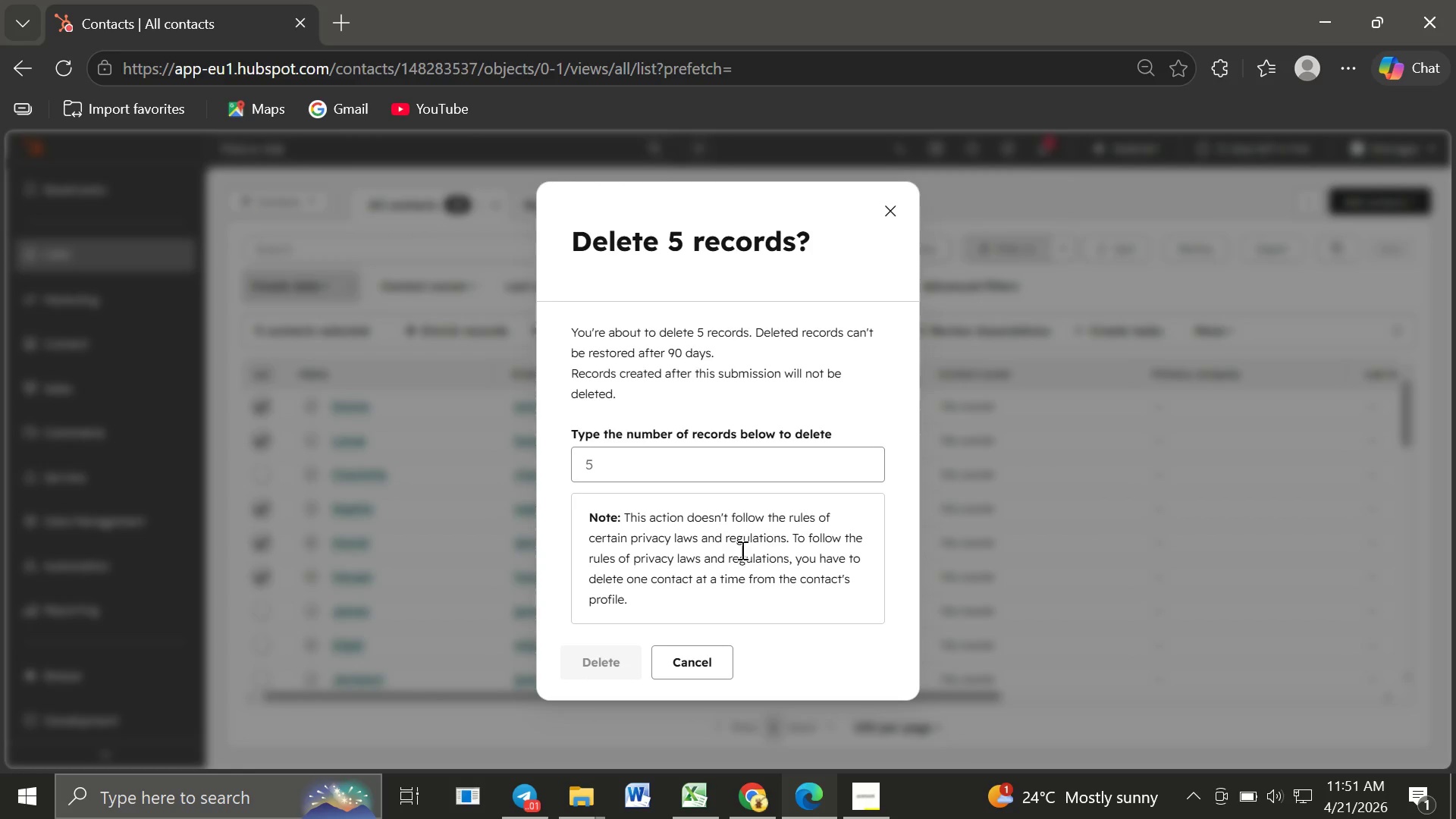 
left_click([620, 466])
 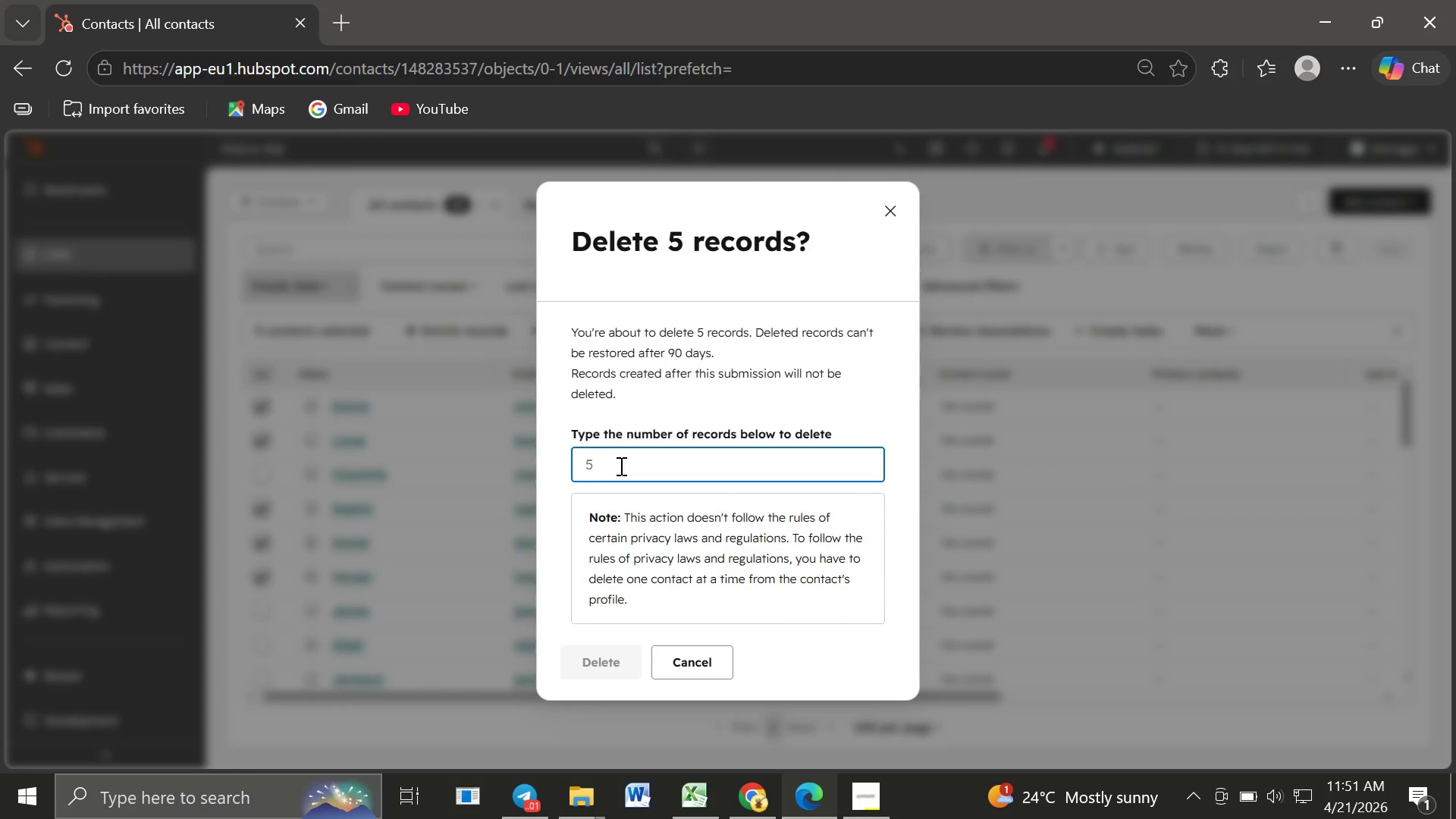 
key(4)
 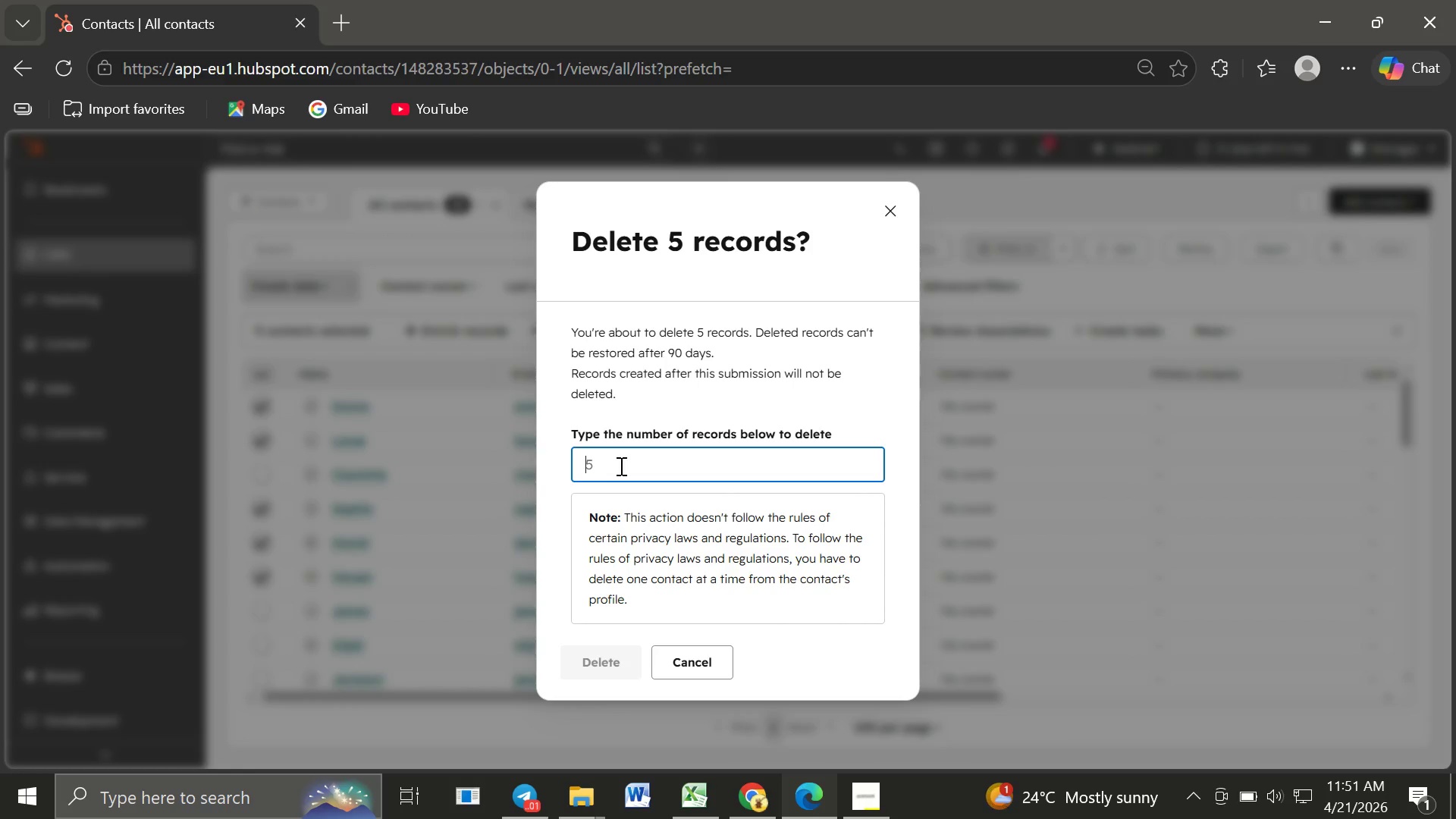 
key(Minus)
 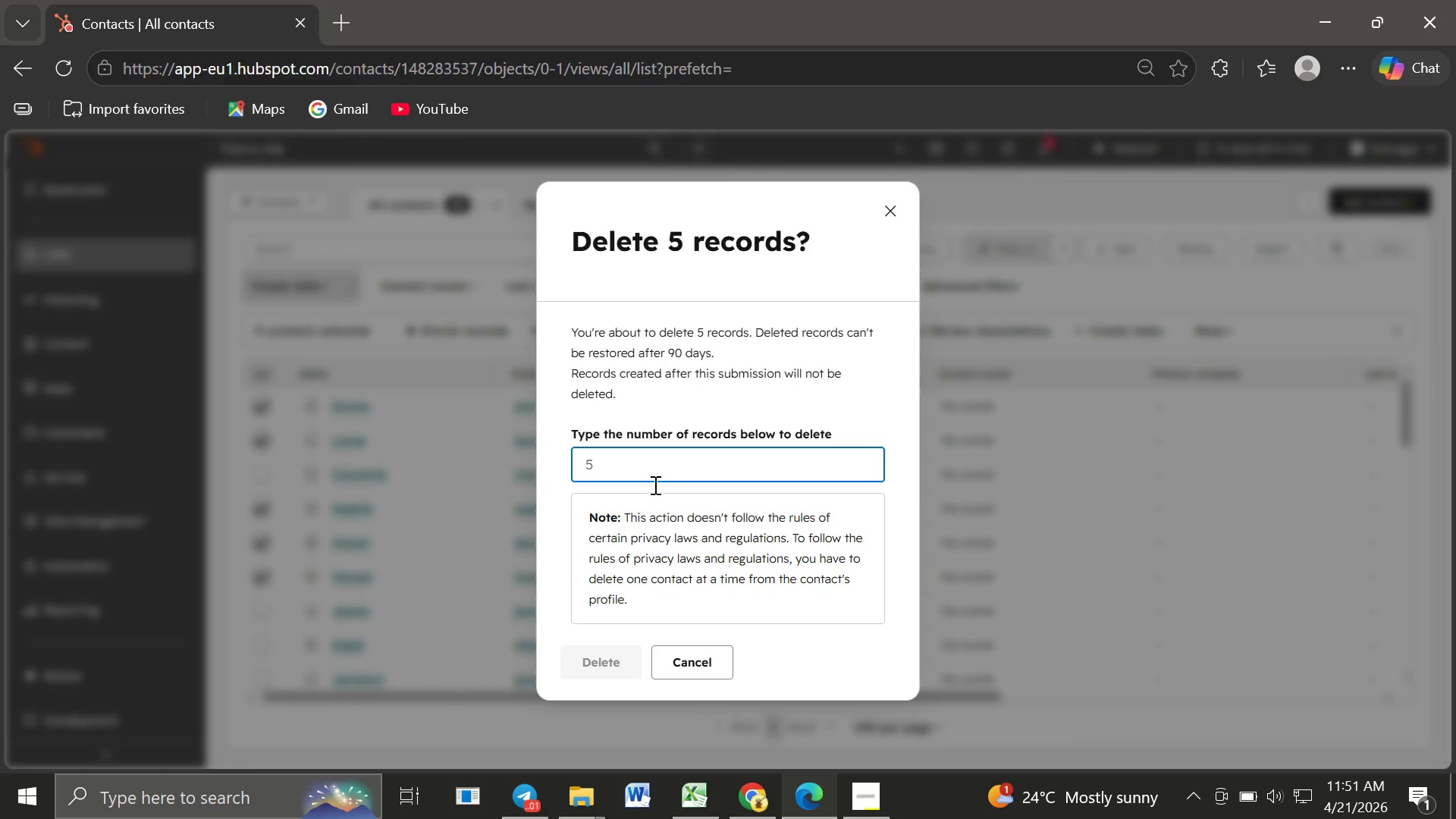 
wait(14.3)
 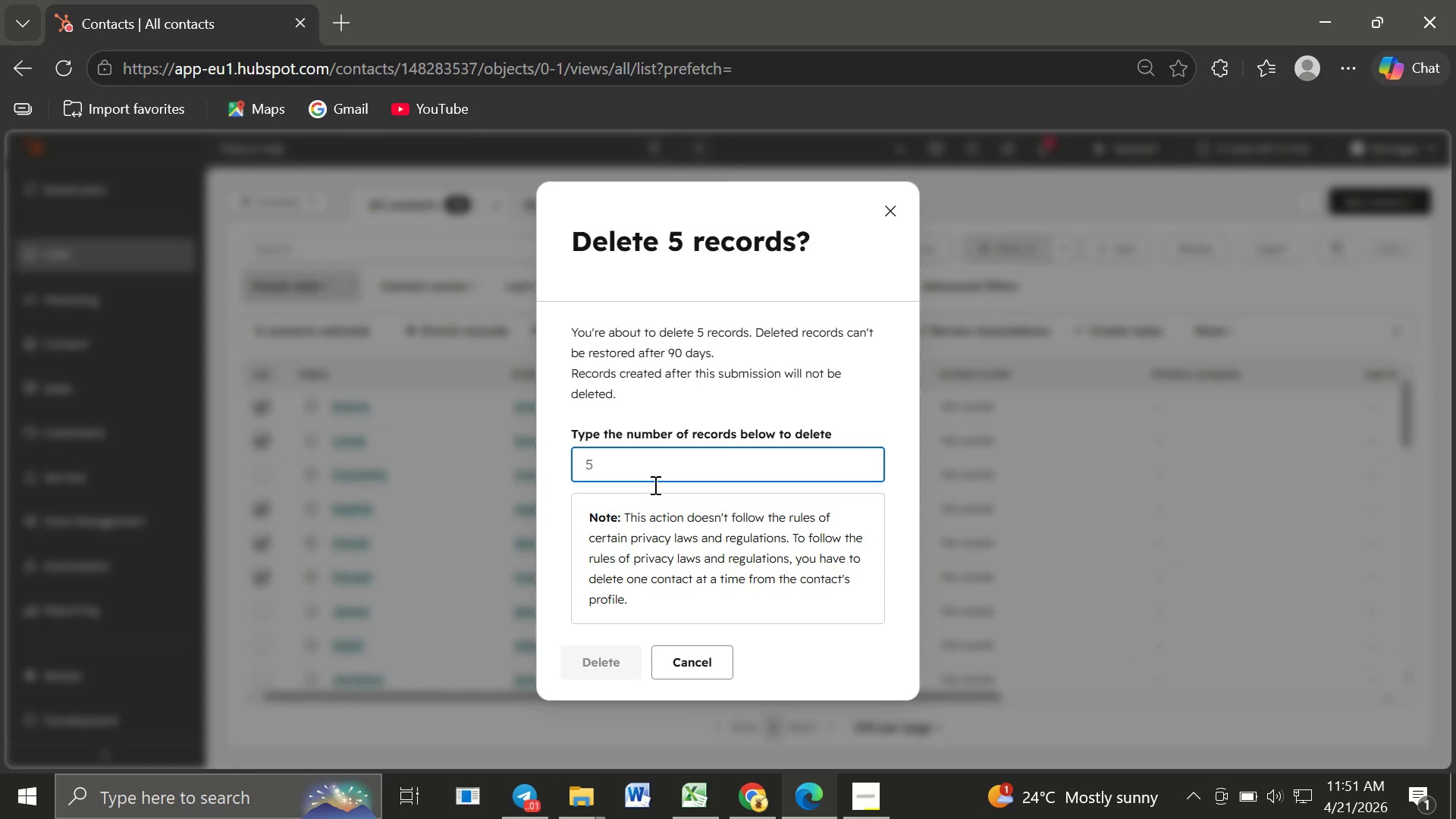 
left_click([593, 670])
 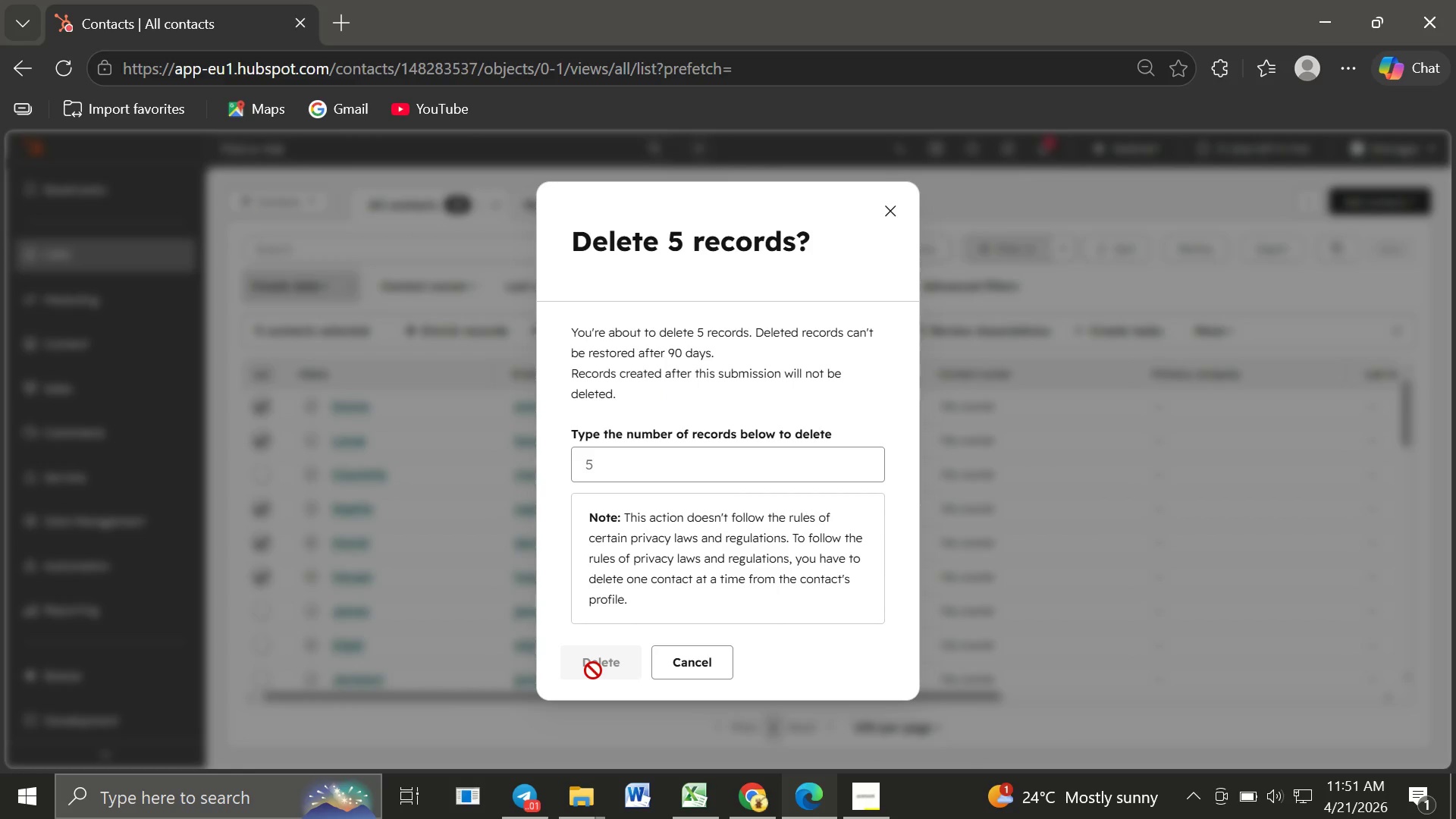 
type(78)
 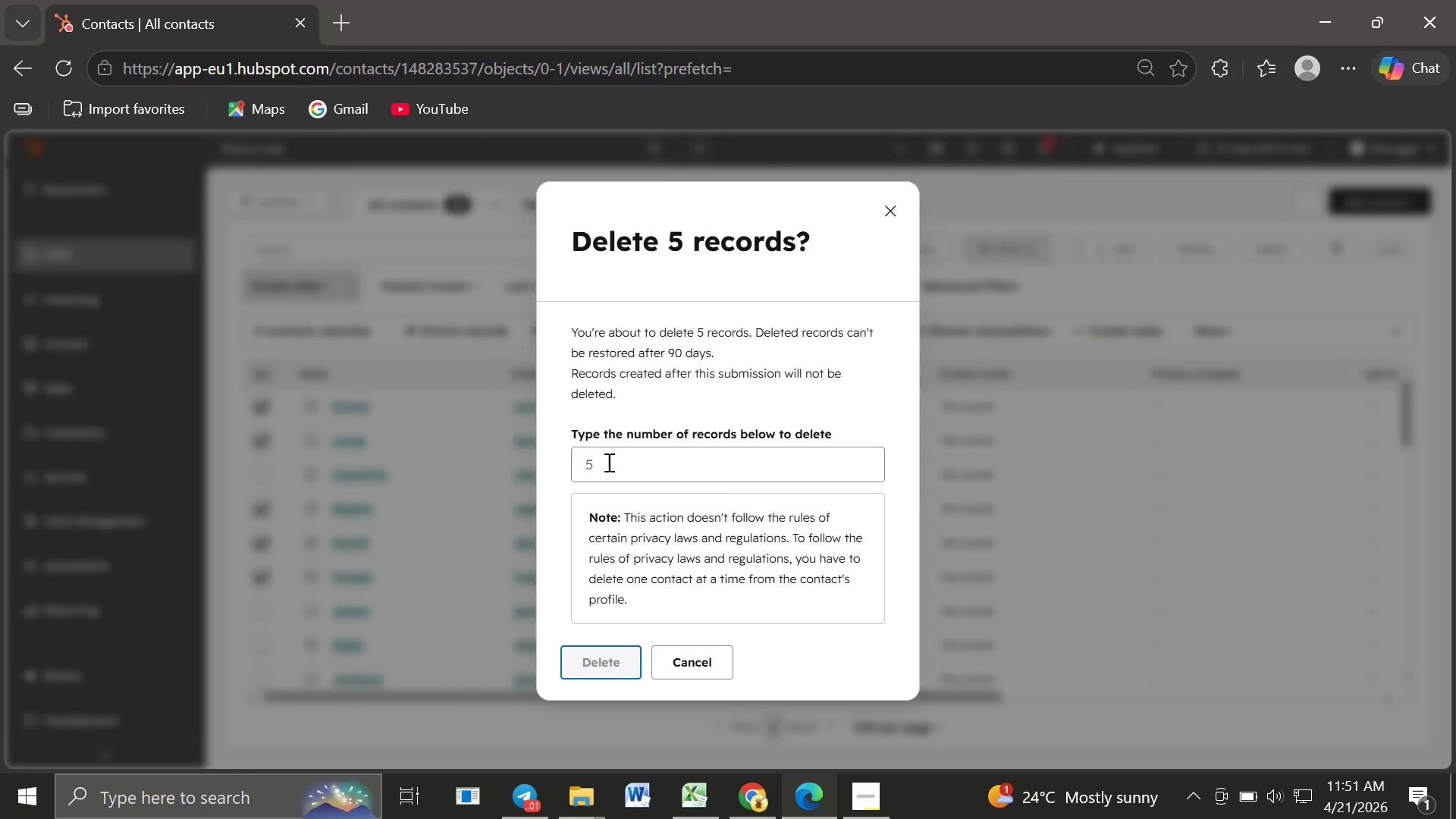 
left_click([607, 462])
 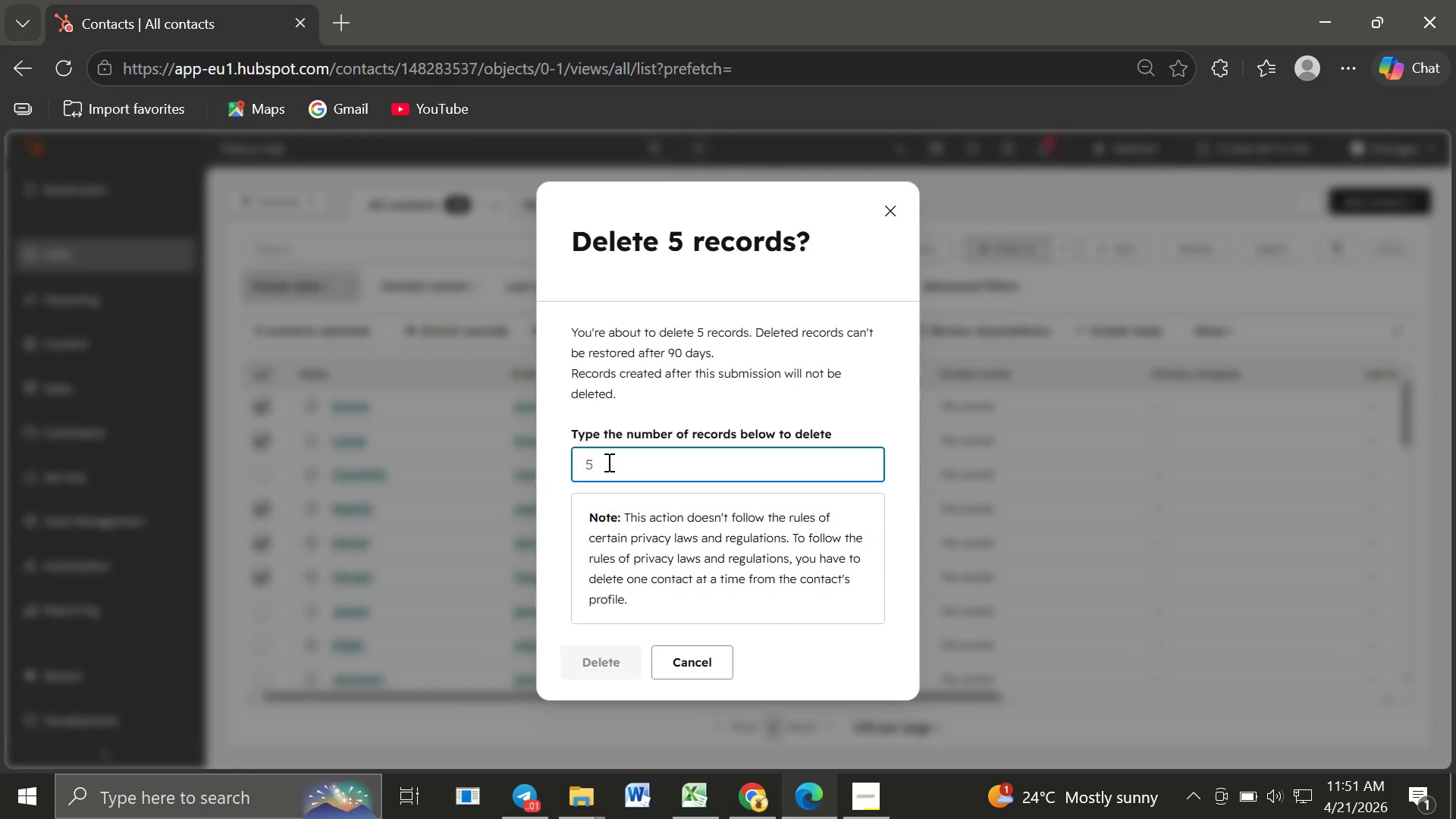 
type(90)
 